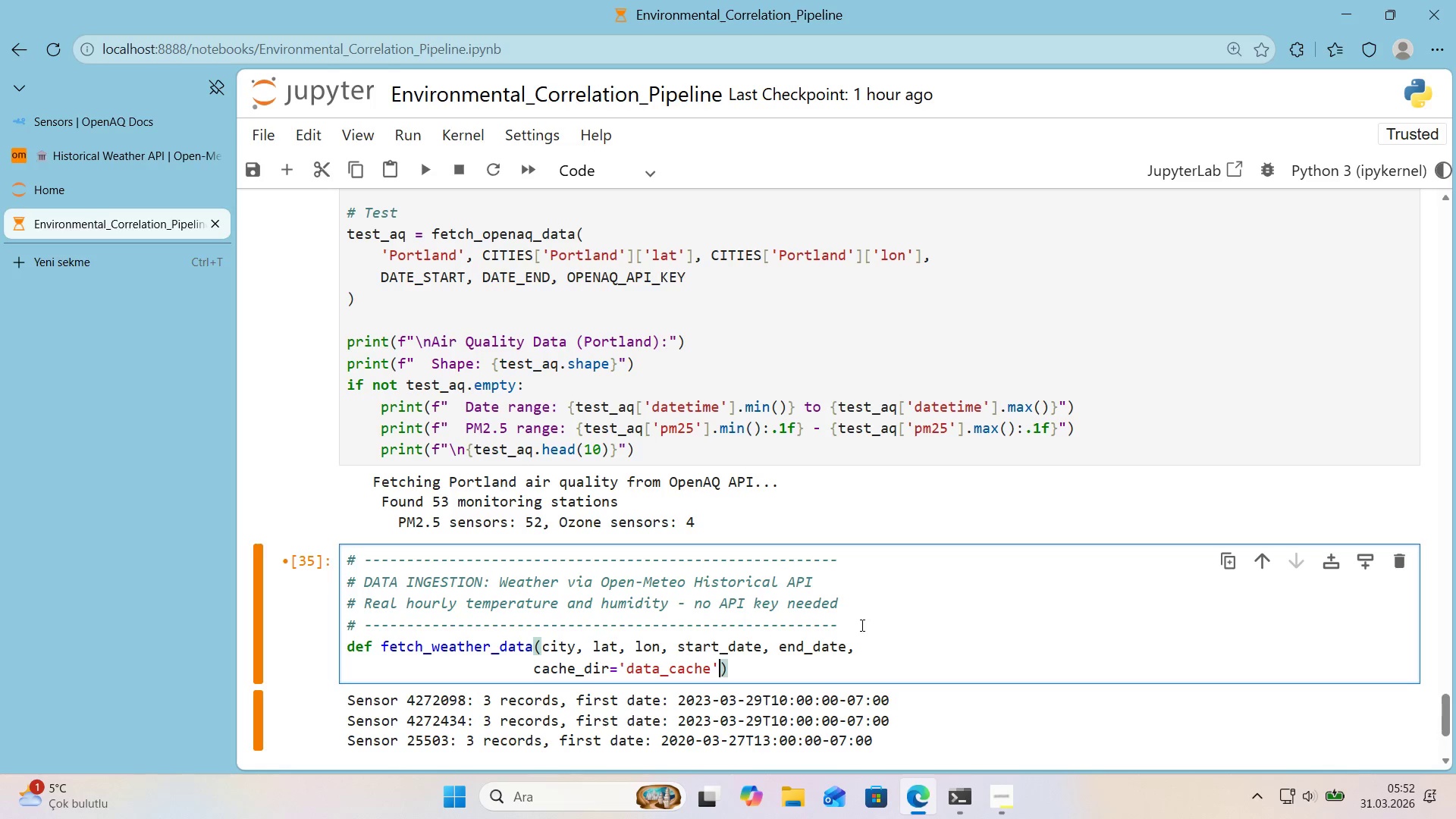 
key(ArrowRight)
 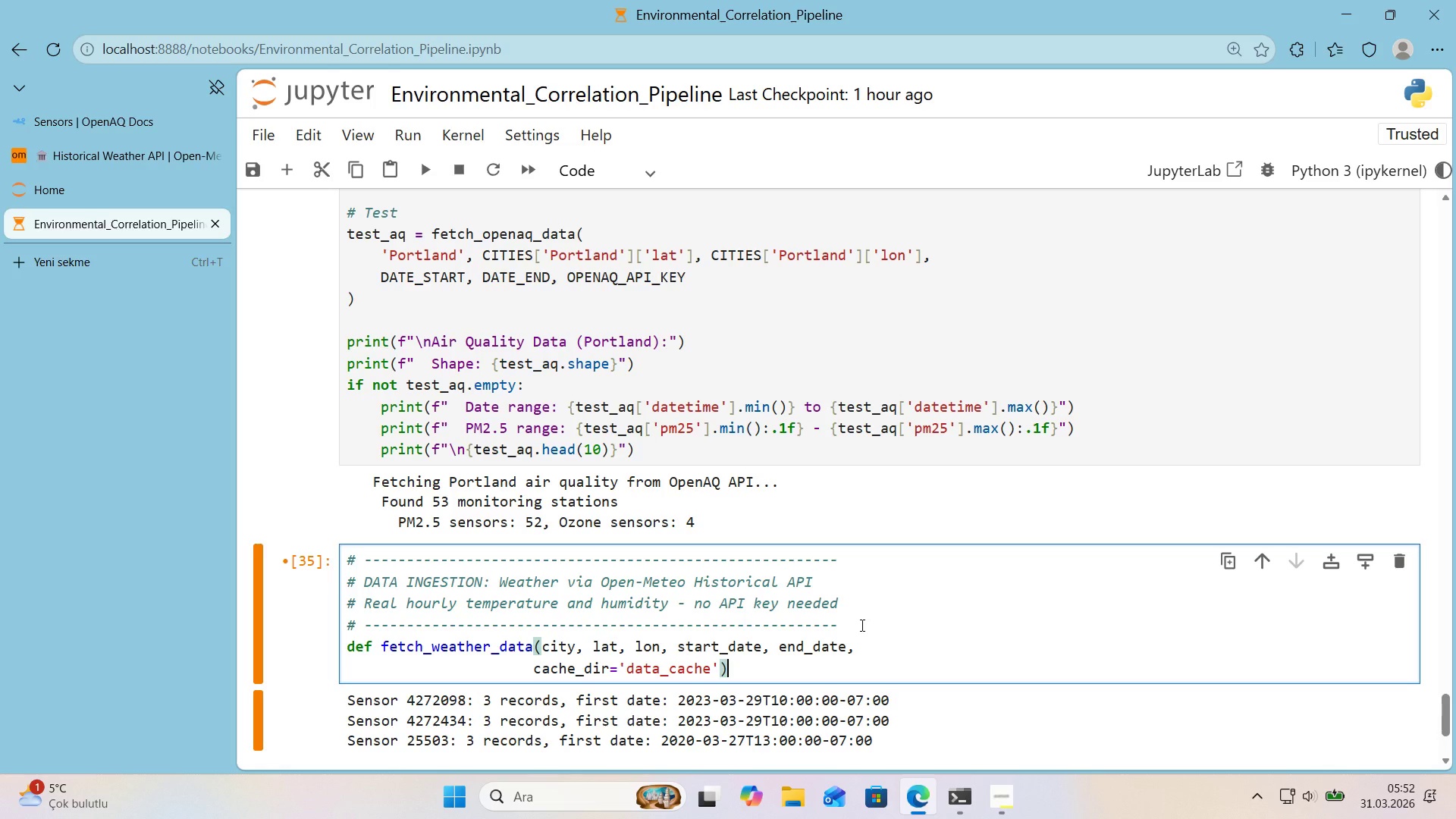 
key(ArrowRight)
 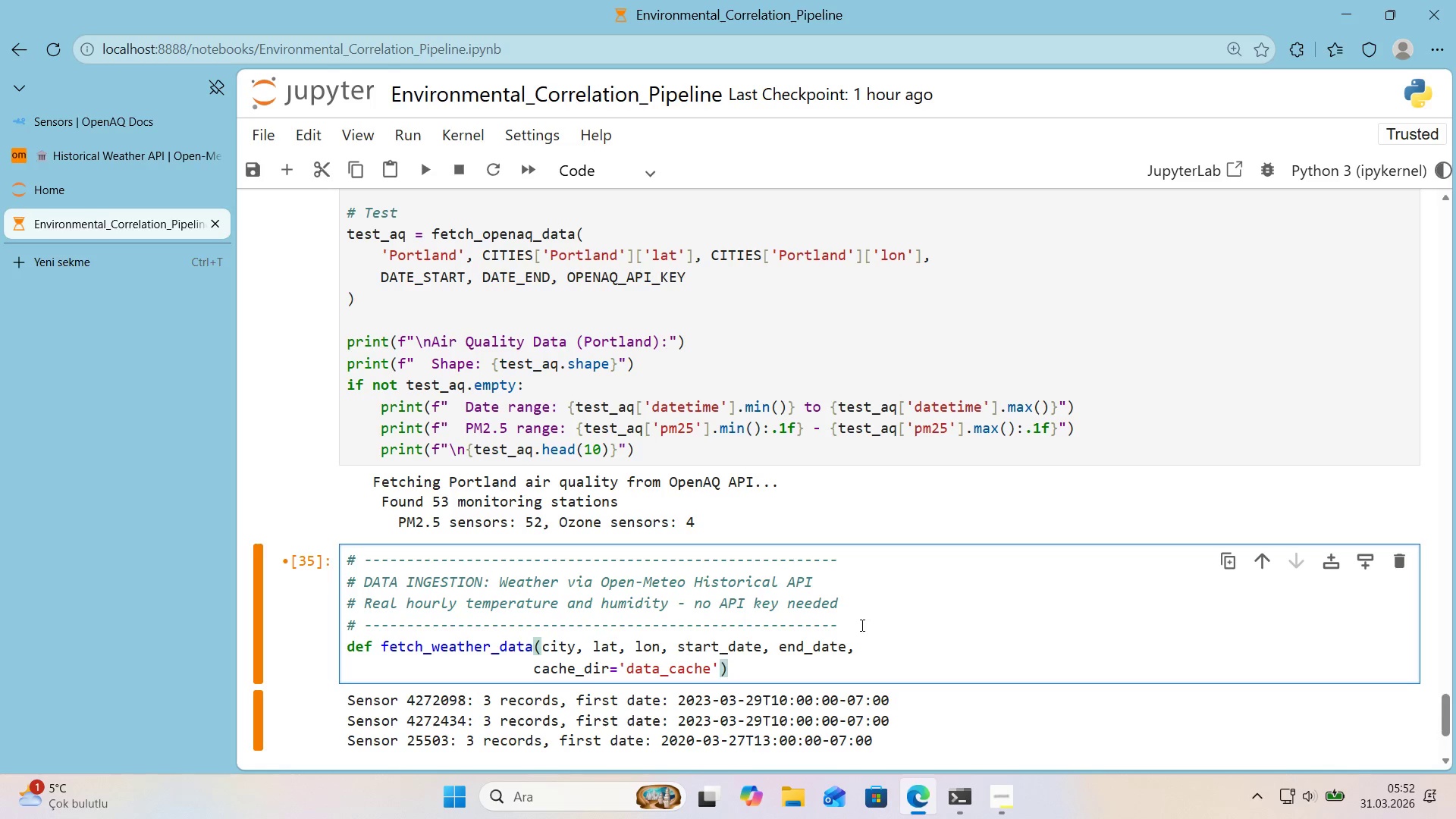 
key(Shift+Period)
 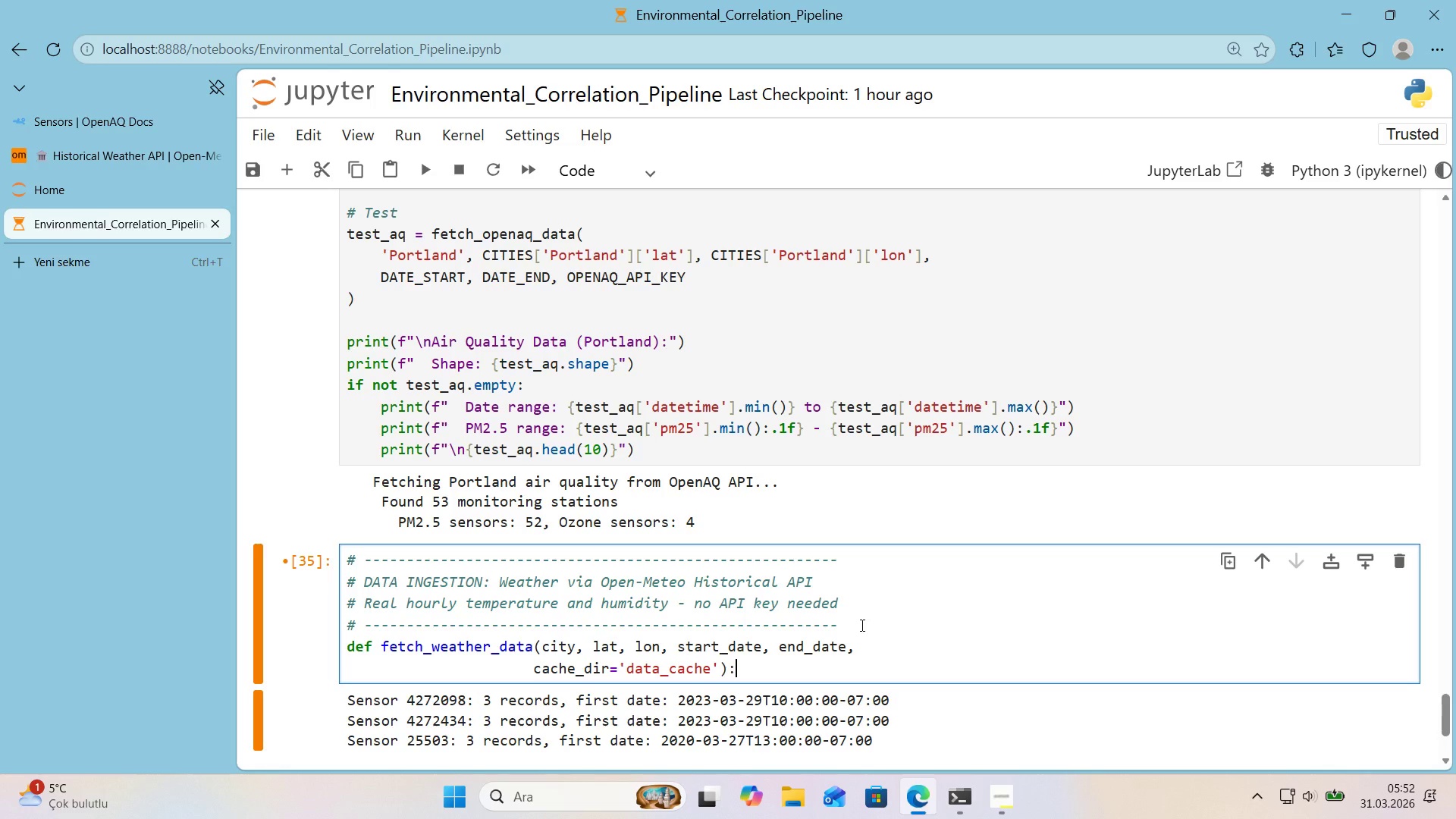 
key(Enter)
 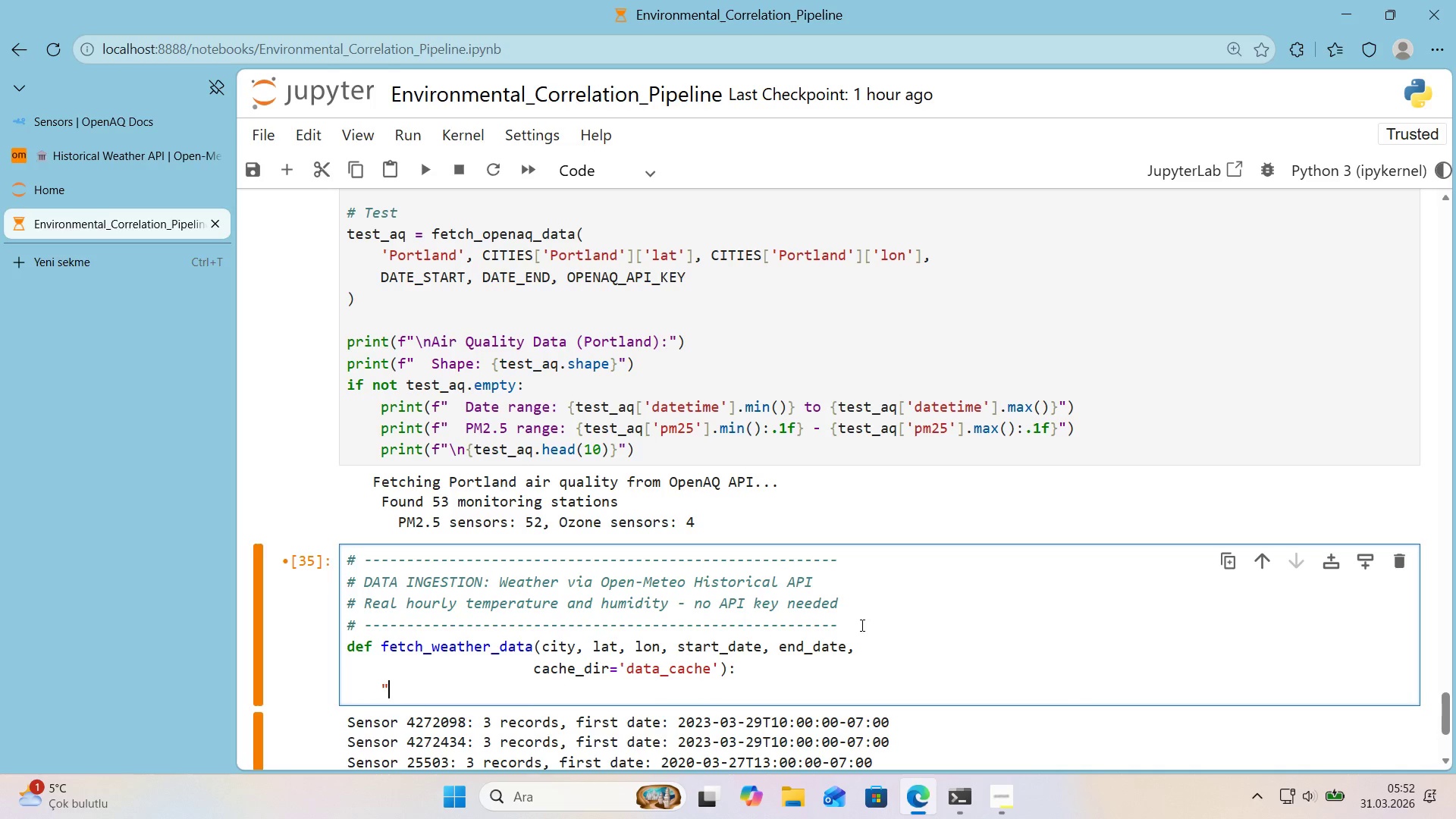 
key(Backquote)
 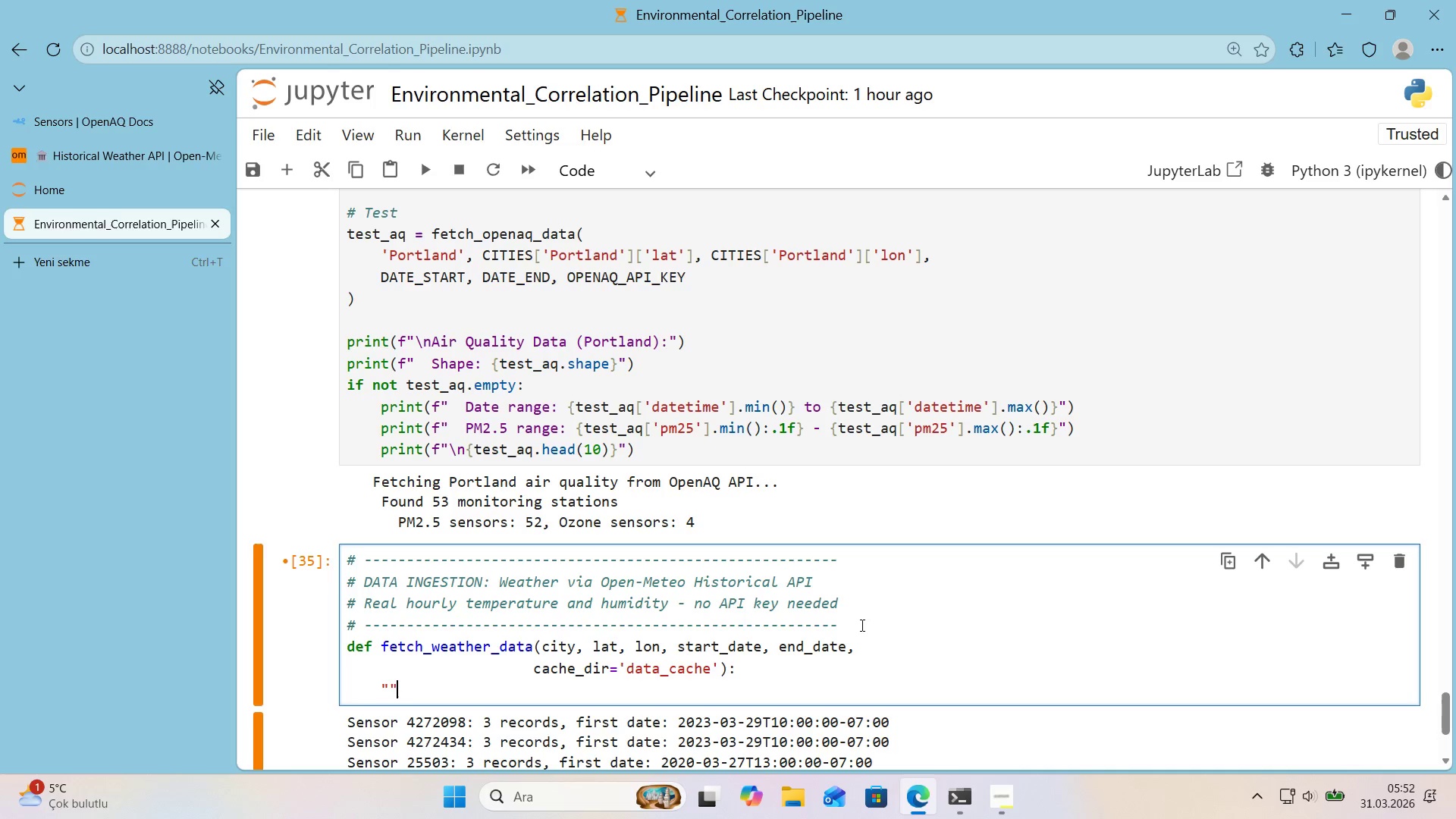 
key(Backquote)
 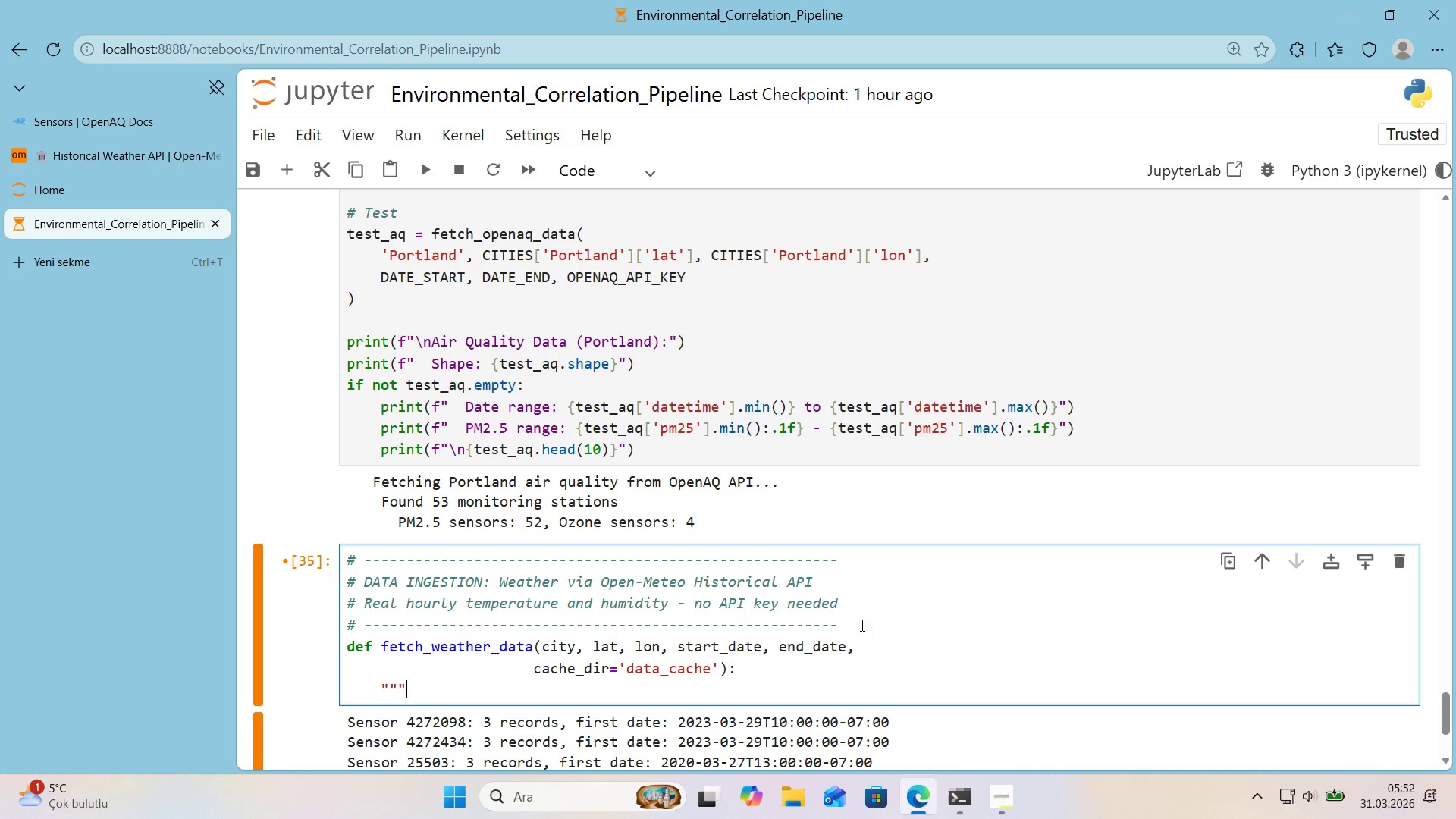 
key(Backquote)
 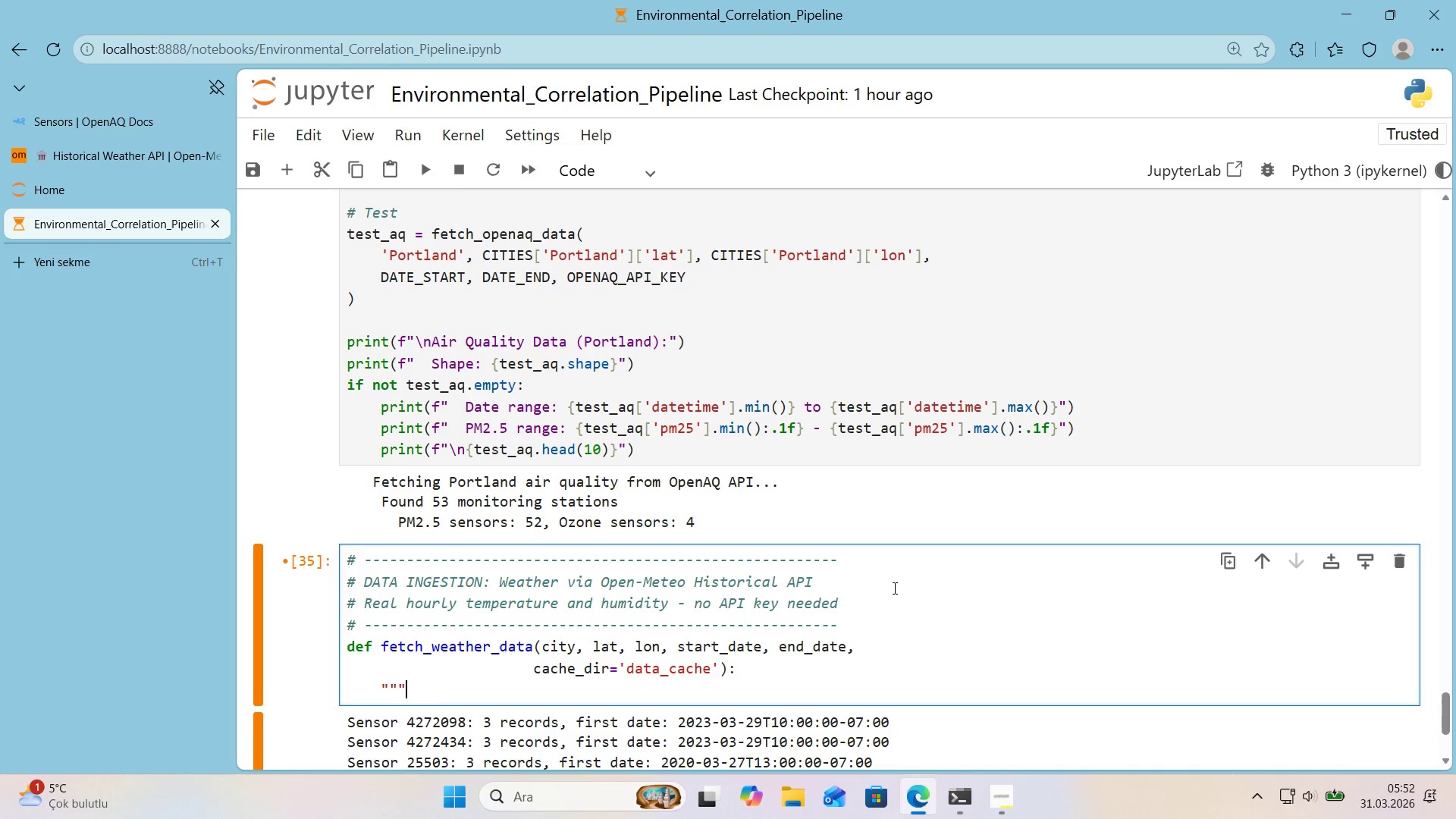 
scroll: coordinate [893, 588], scroll_direction: down, amount: 1.0
 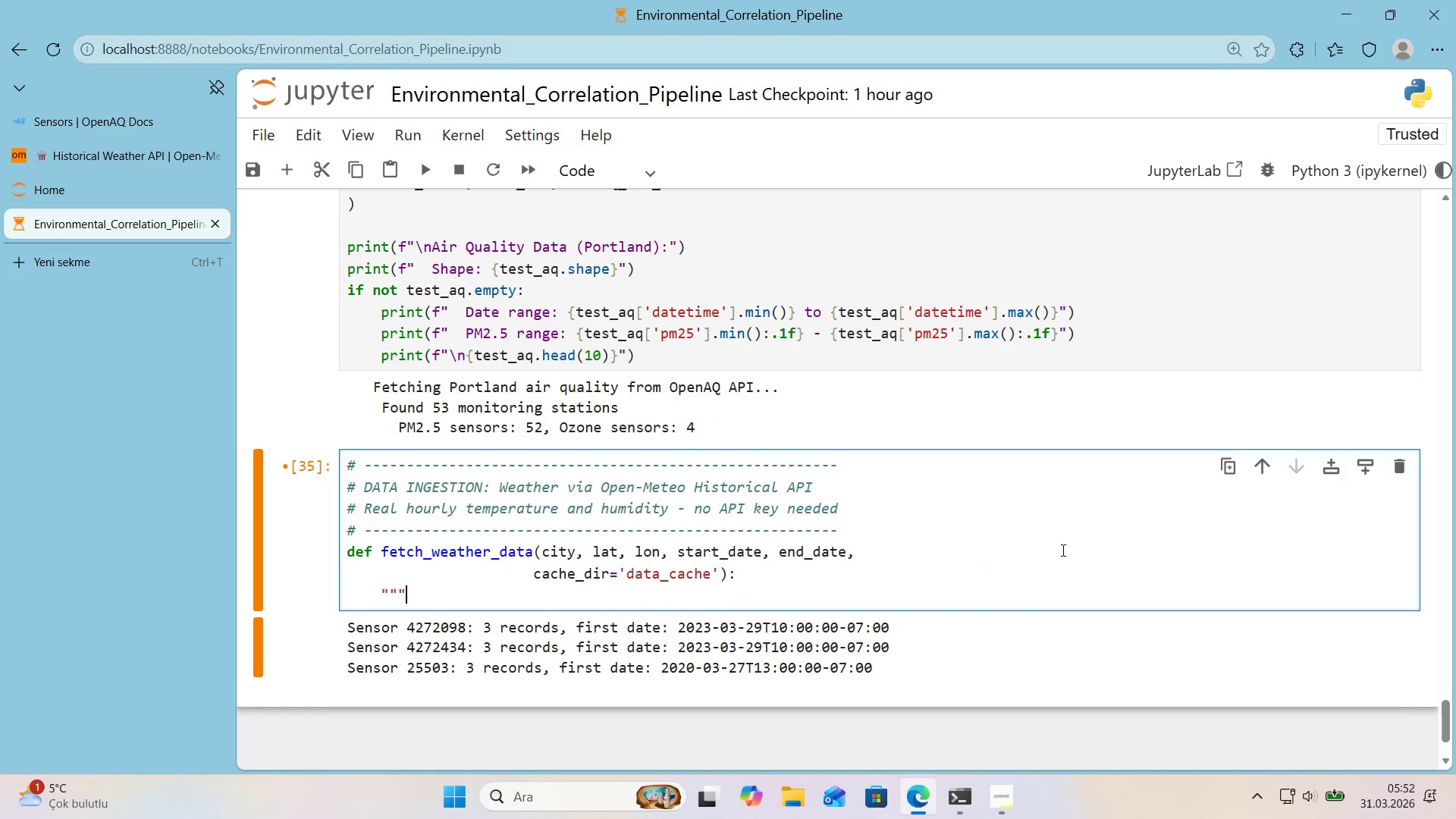 
key(Enter)
 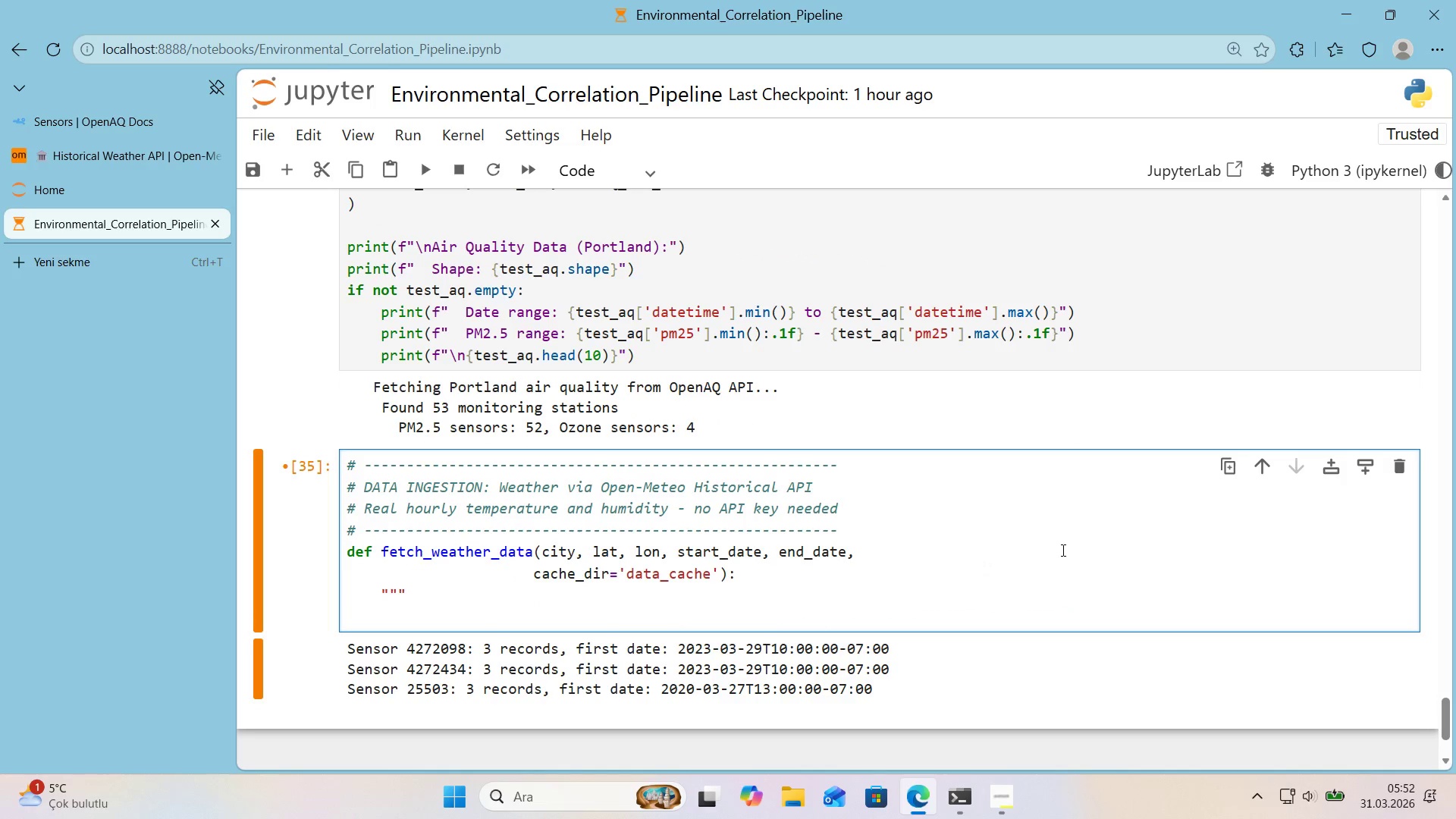 
type(Fetch h'stor'cal weather from Open-ME)
key(Backspace)
type(eteo AR)
key(Backspace)
type(rch've API *()
 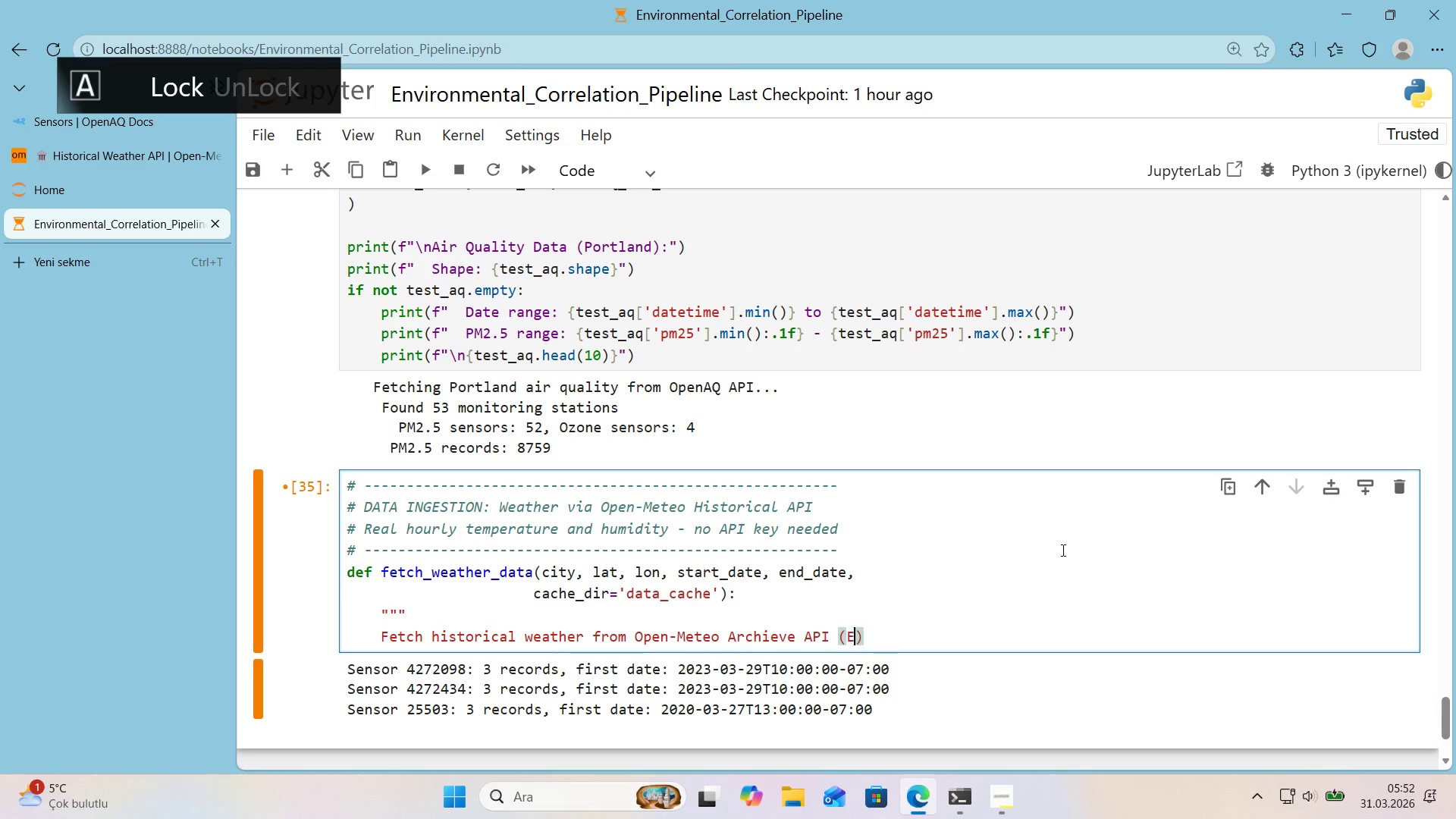 
 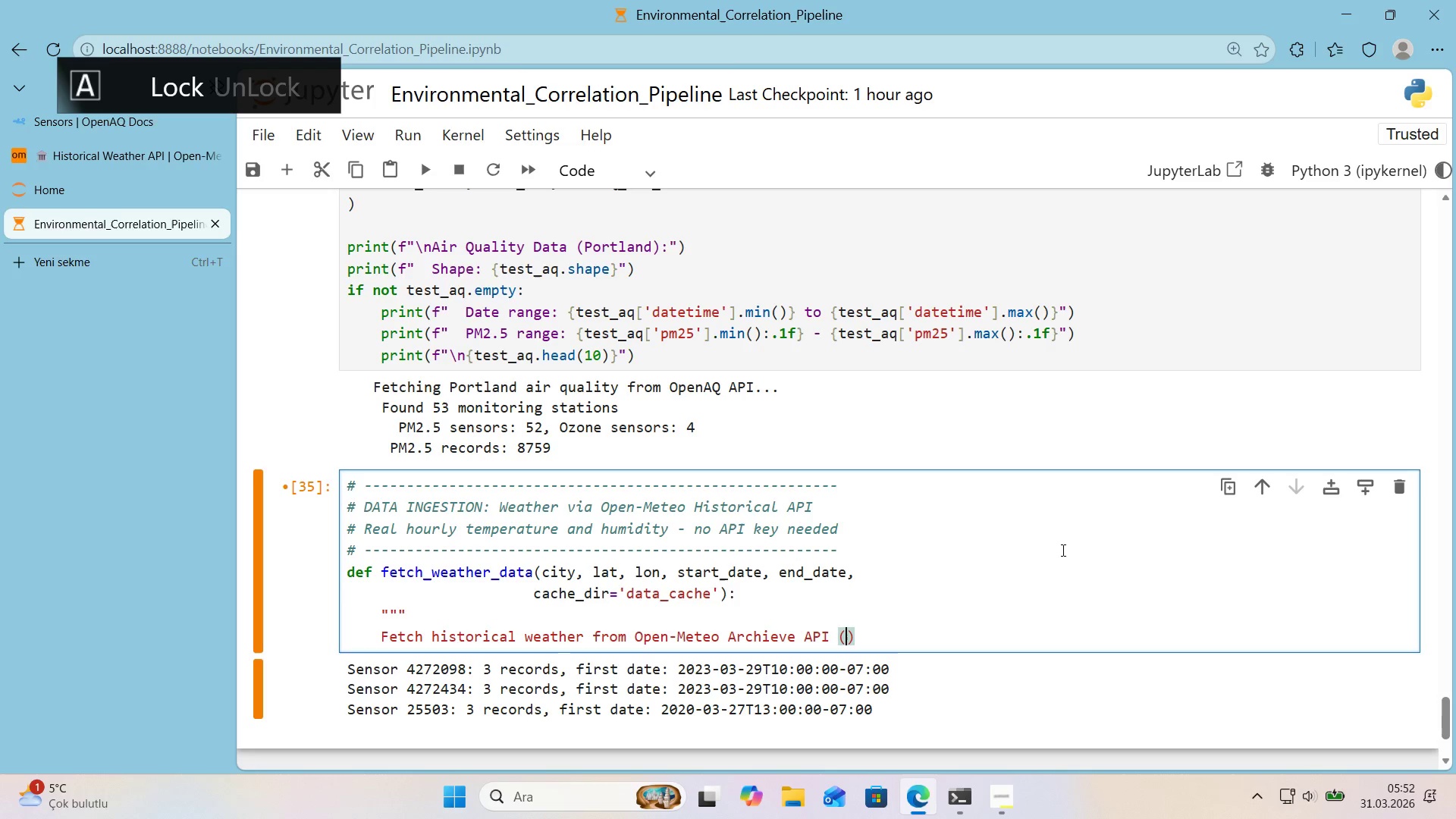 
key(ArrowLeft)
 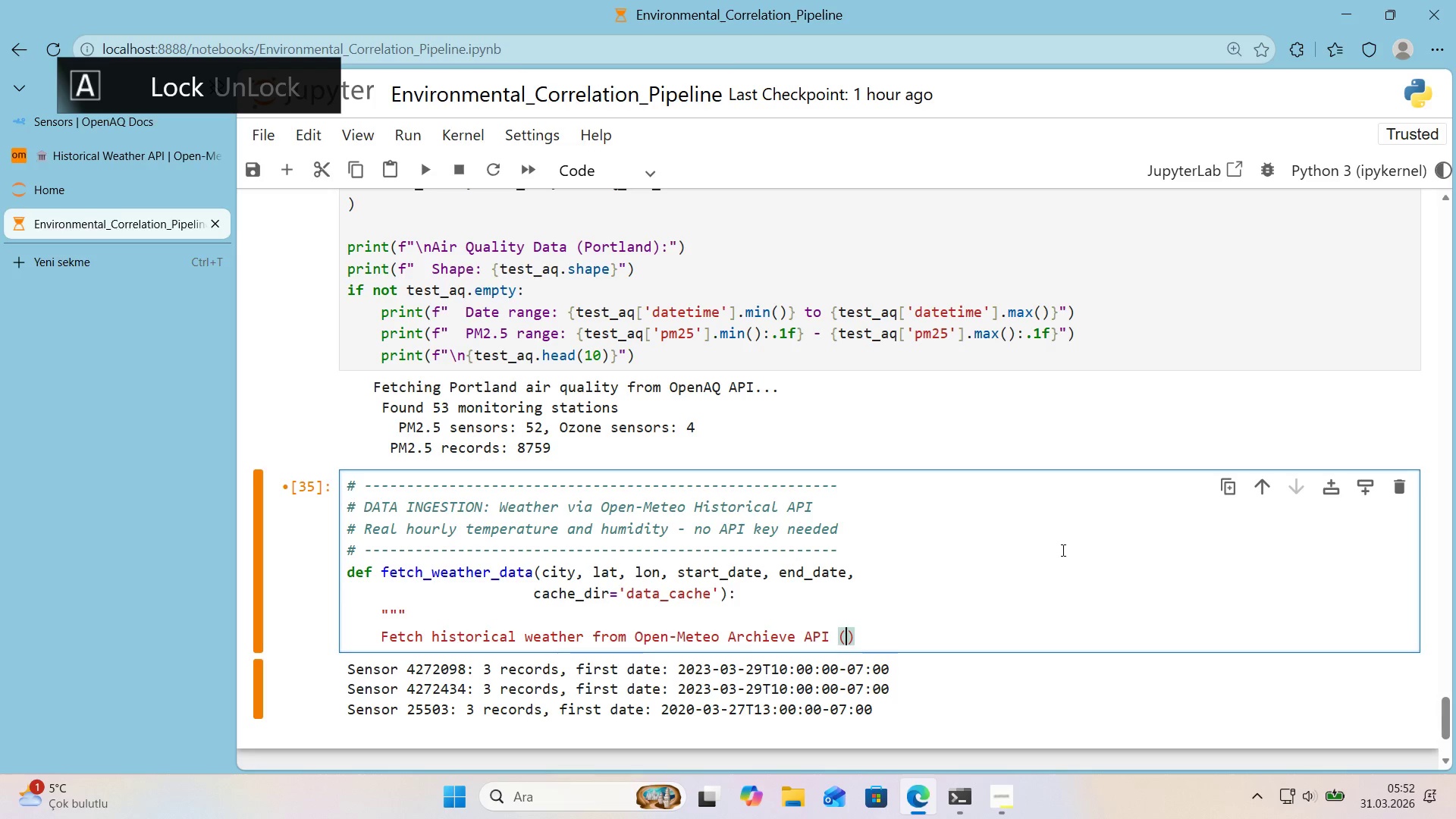 
type(ERA5 reanalys's)
 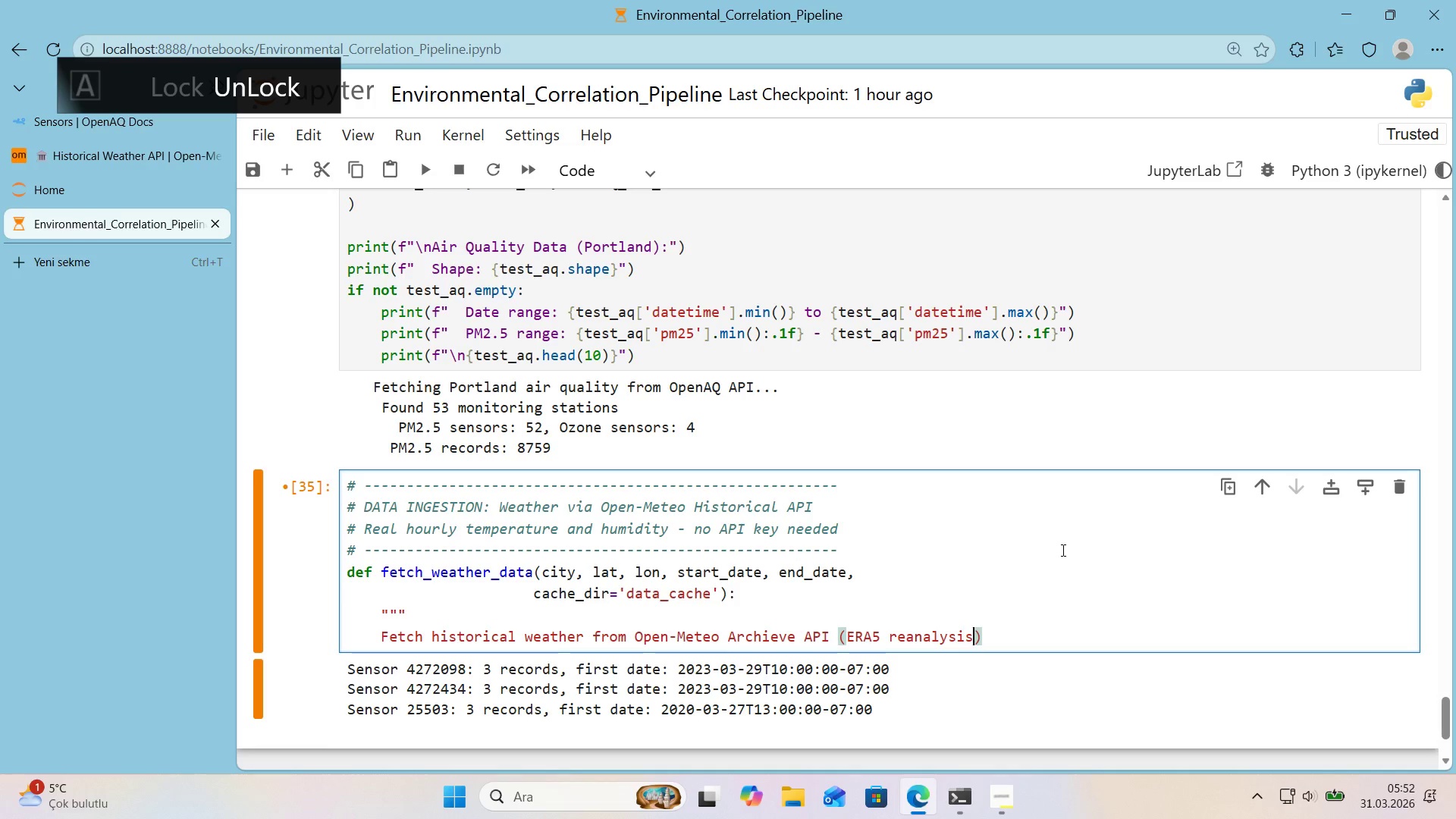 
key(ArrowRight)
 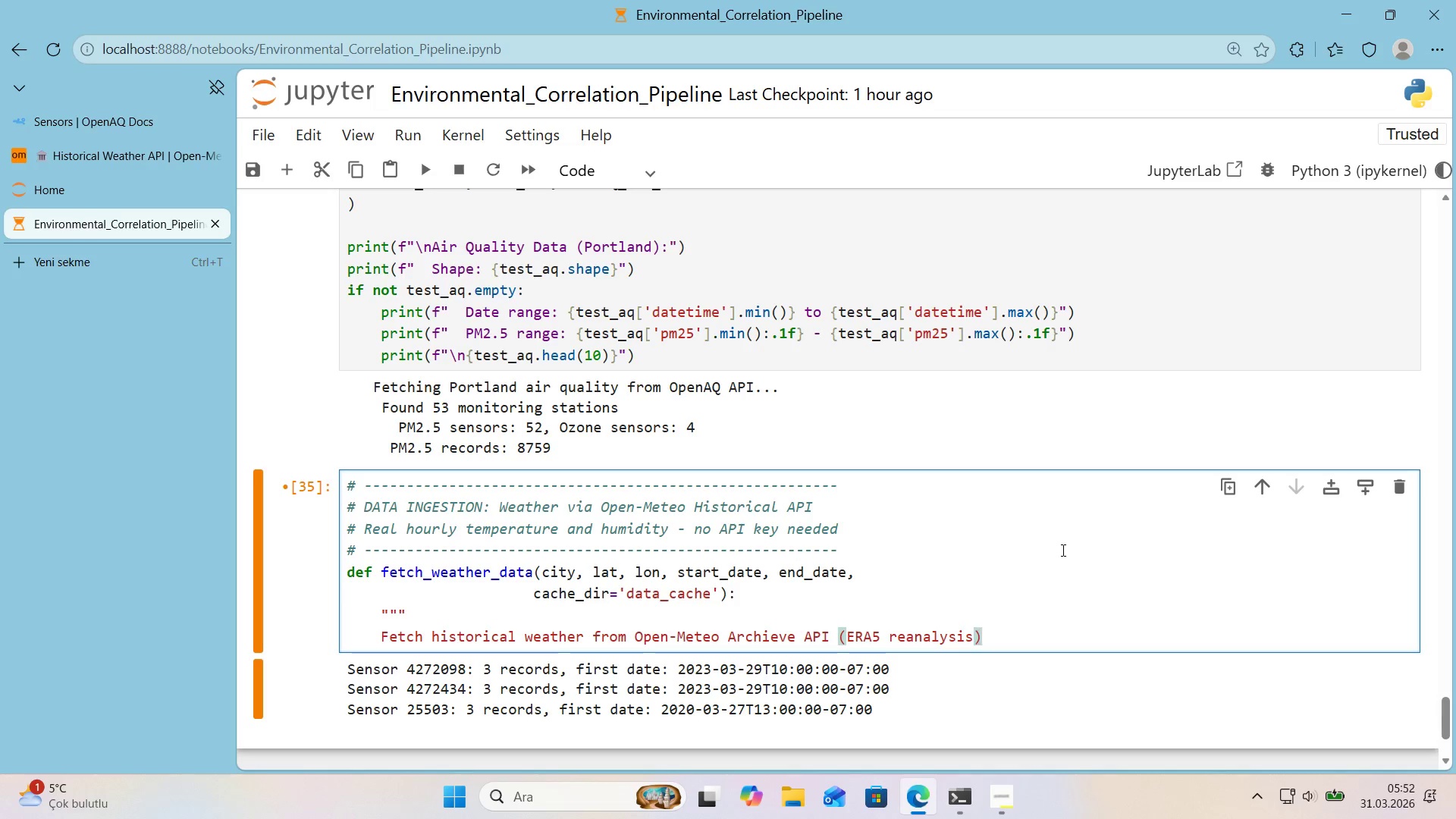 
key(Period)
 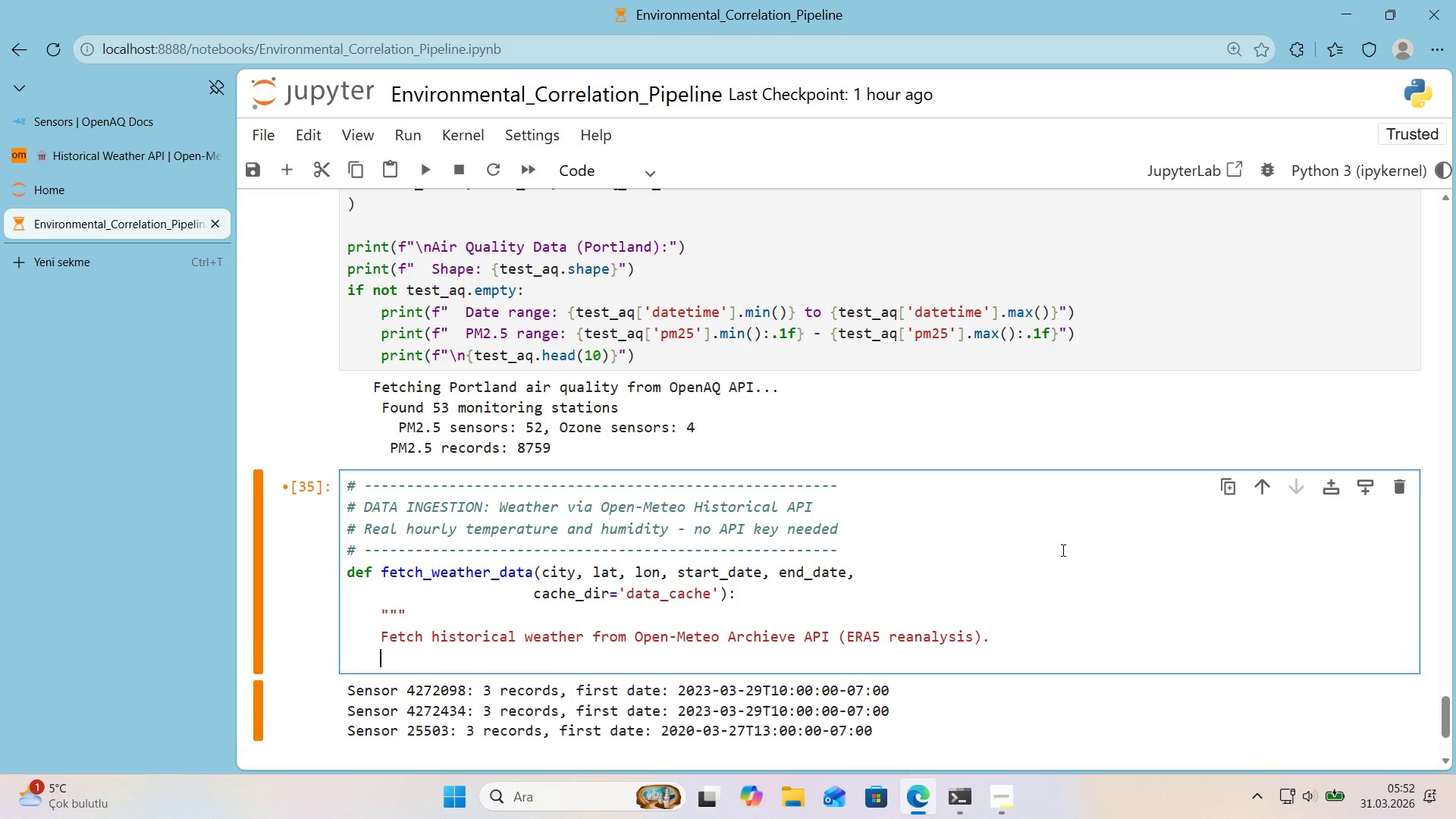 
key(Enter)
 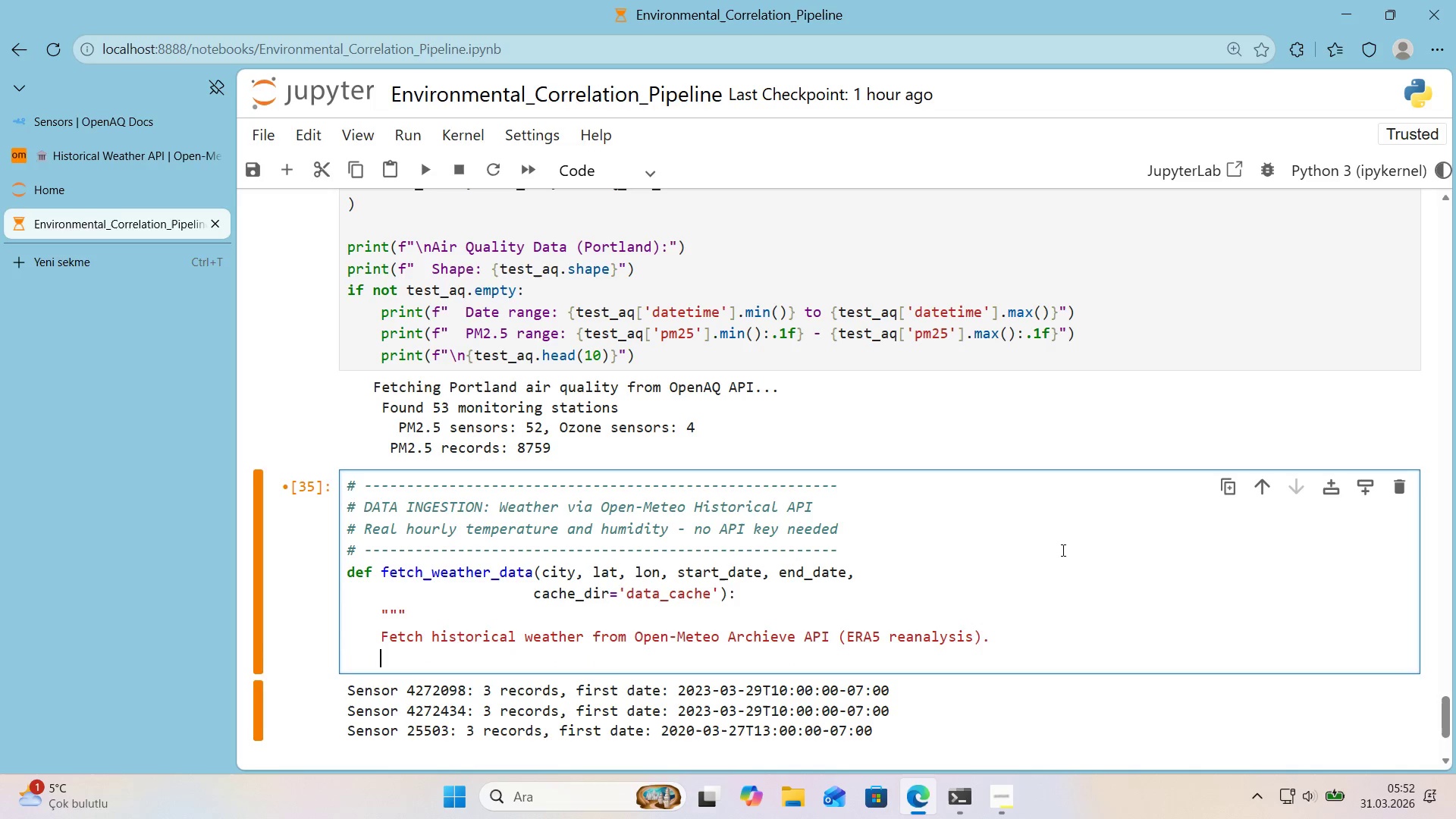 
type(No API K)
key(Backspace)
type(key requ'red - open ace)
key(Backspace)
type(cess.)
 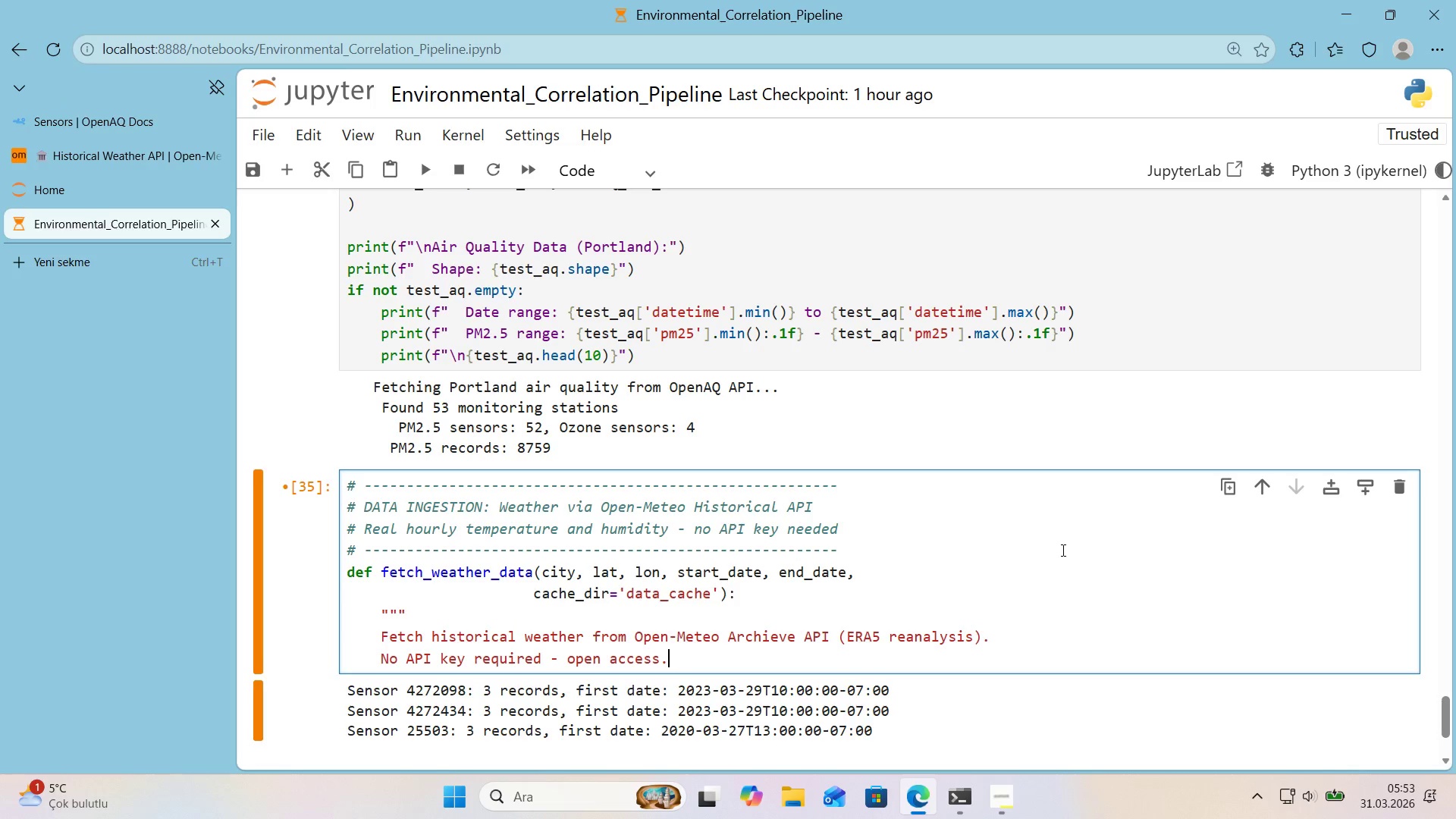 
key(Enter)
 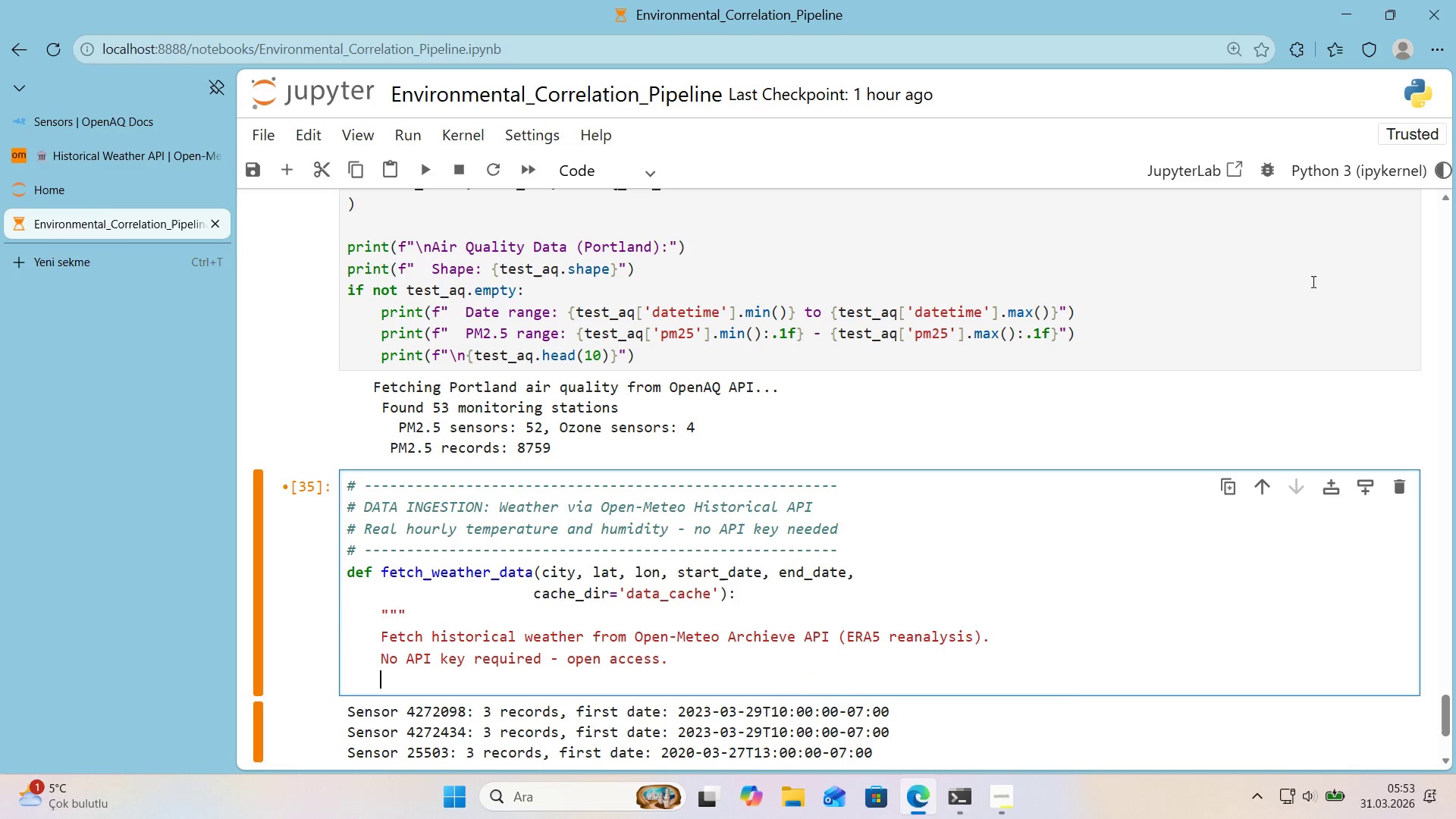 
mouse_move([1414, 191])
 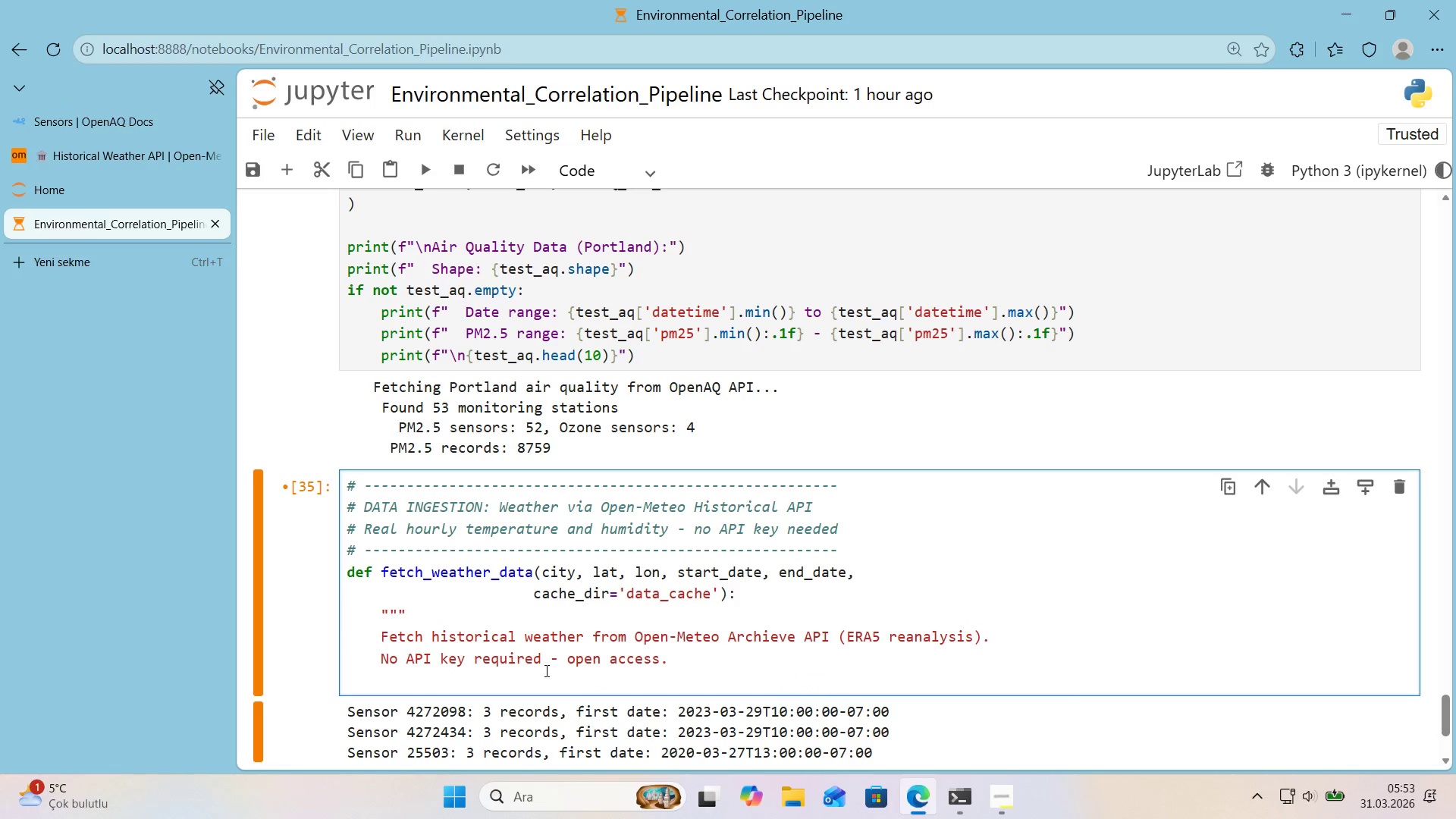 
scroll: coordinate [544, 671], scroll_direction: down, amount: 1.0
 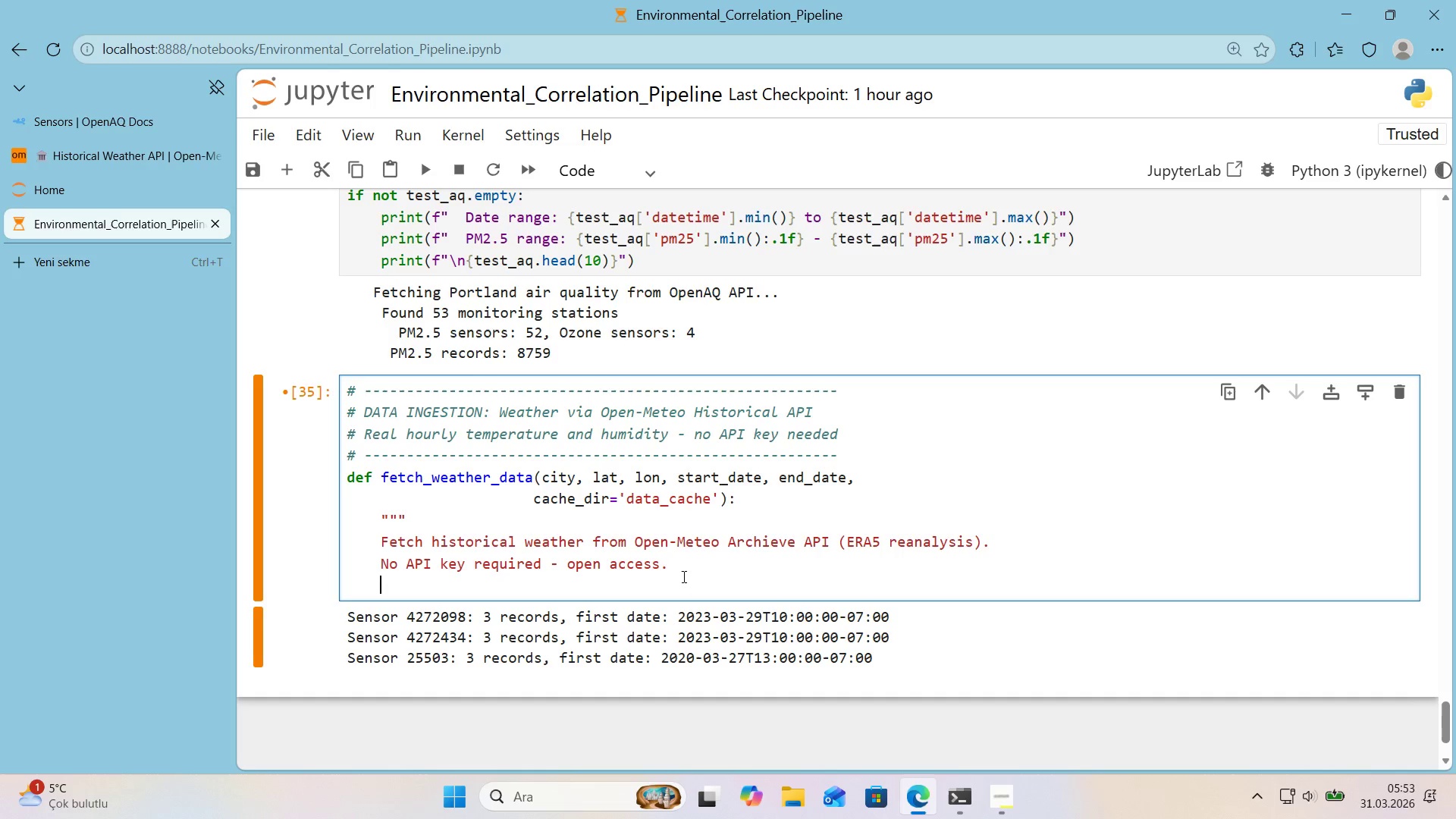 
key(Enter)
 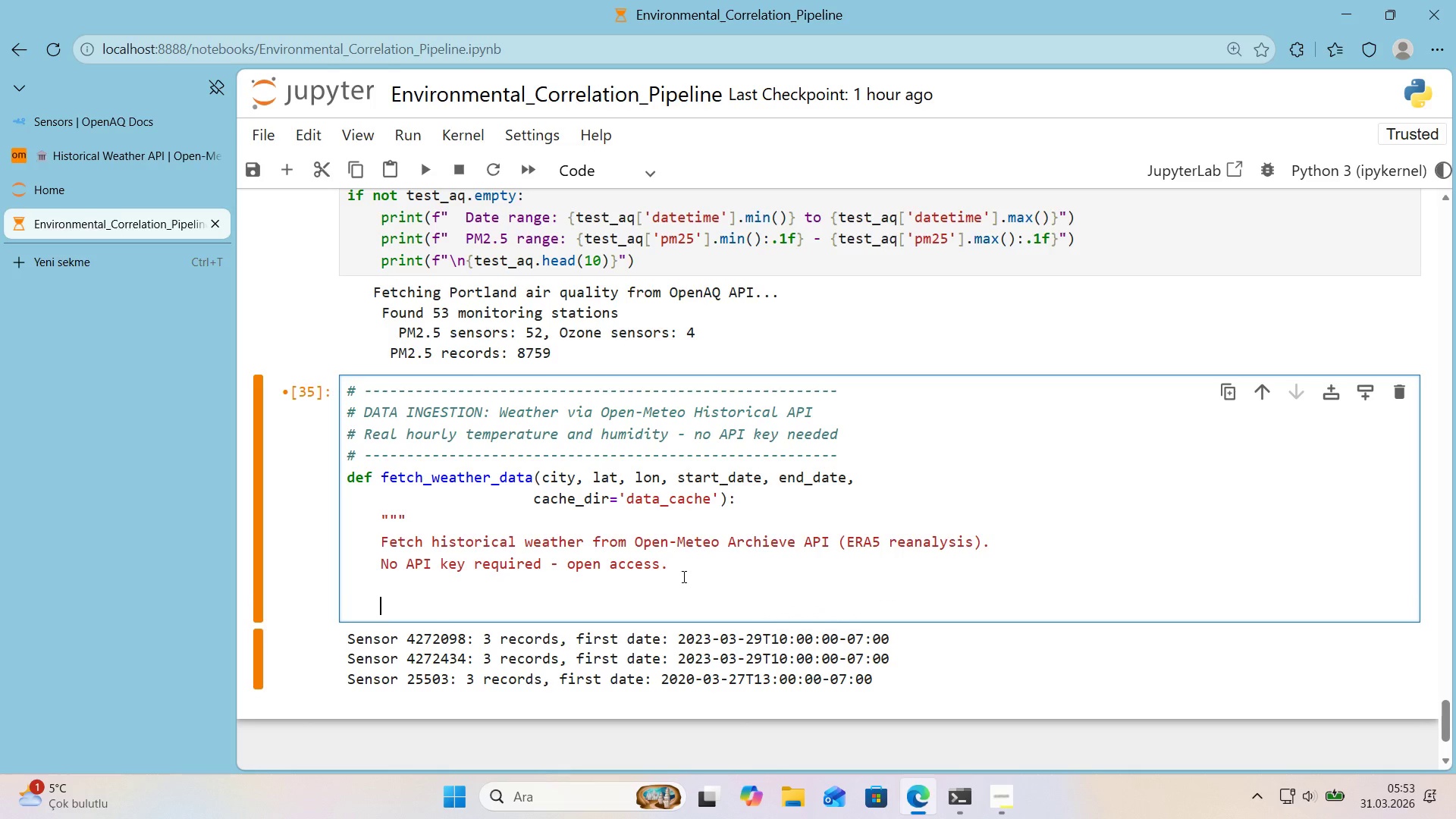 
type(API docs> https)
 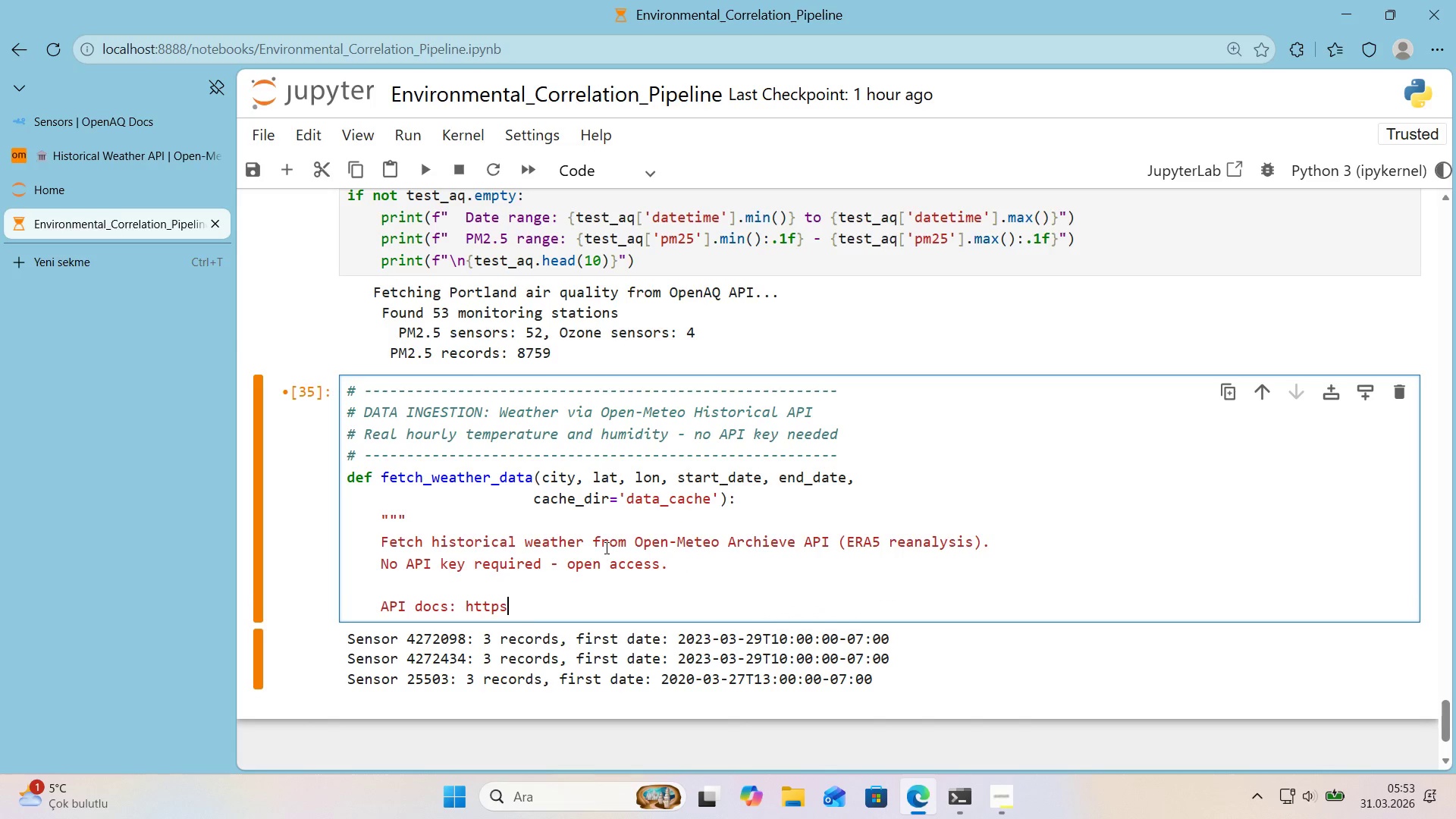 
left_click([163, 156])
 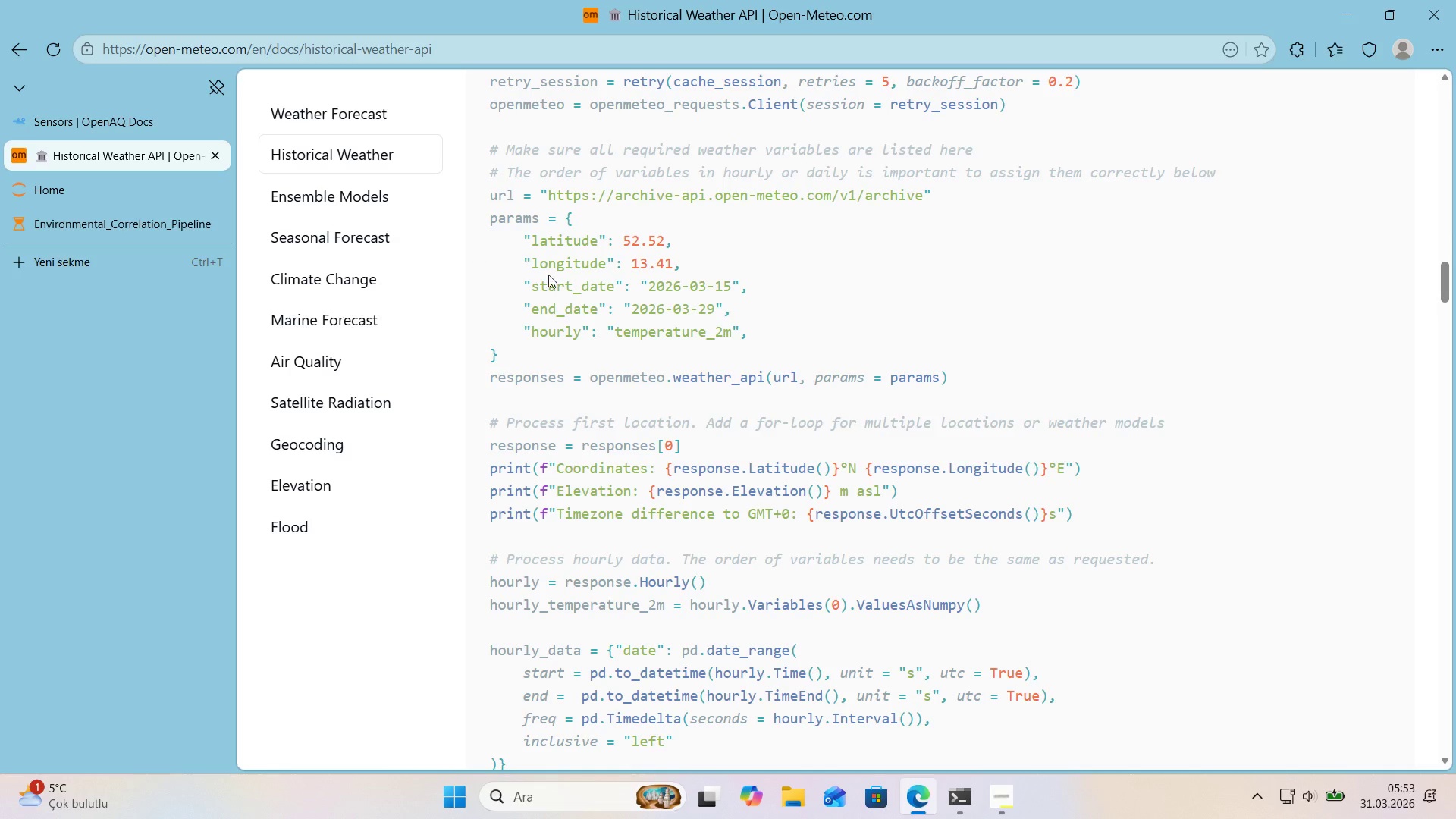 
scroll: coordinate [563, 281], scroll_direction: up, amount: 7.0
 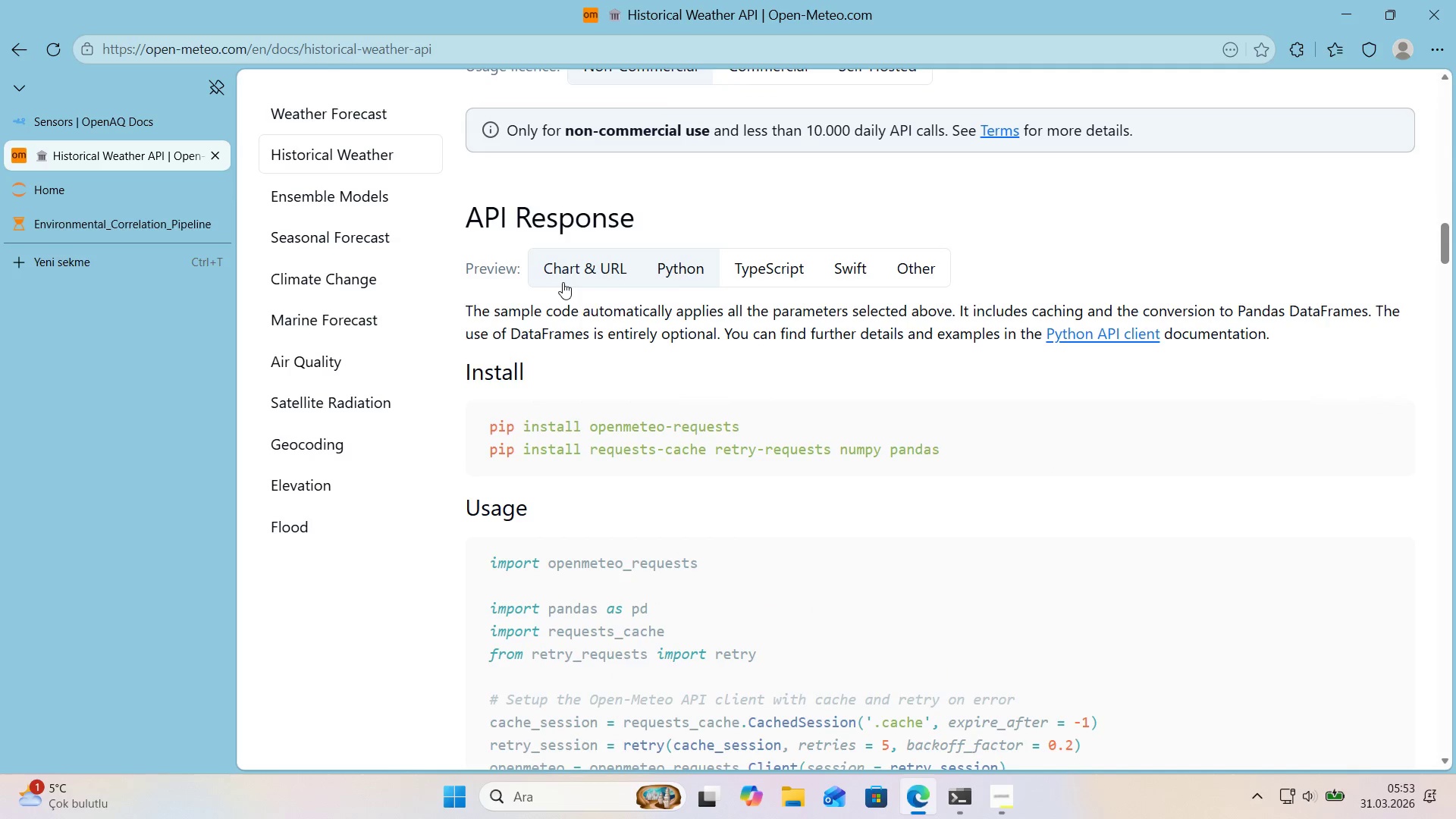 
scroll: coordinate [604, 382], scroll_direction: down, amount: 6.0
 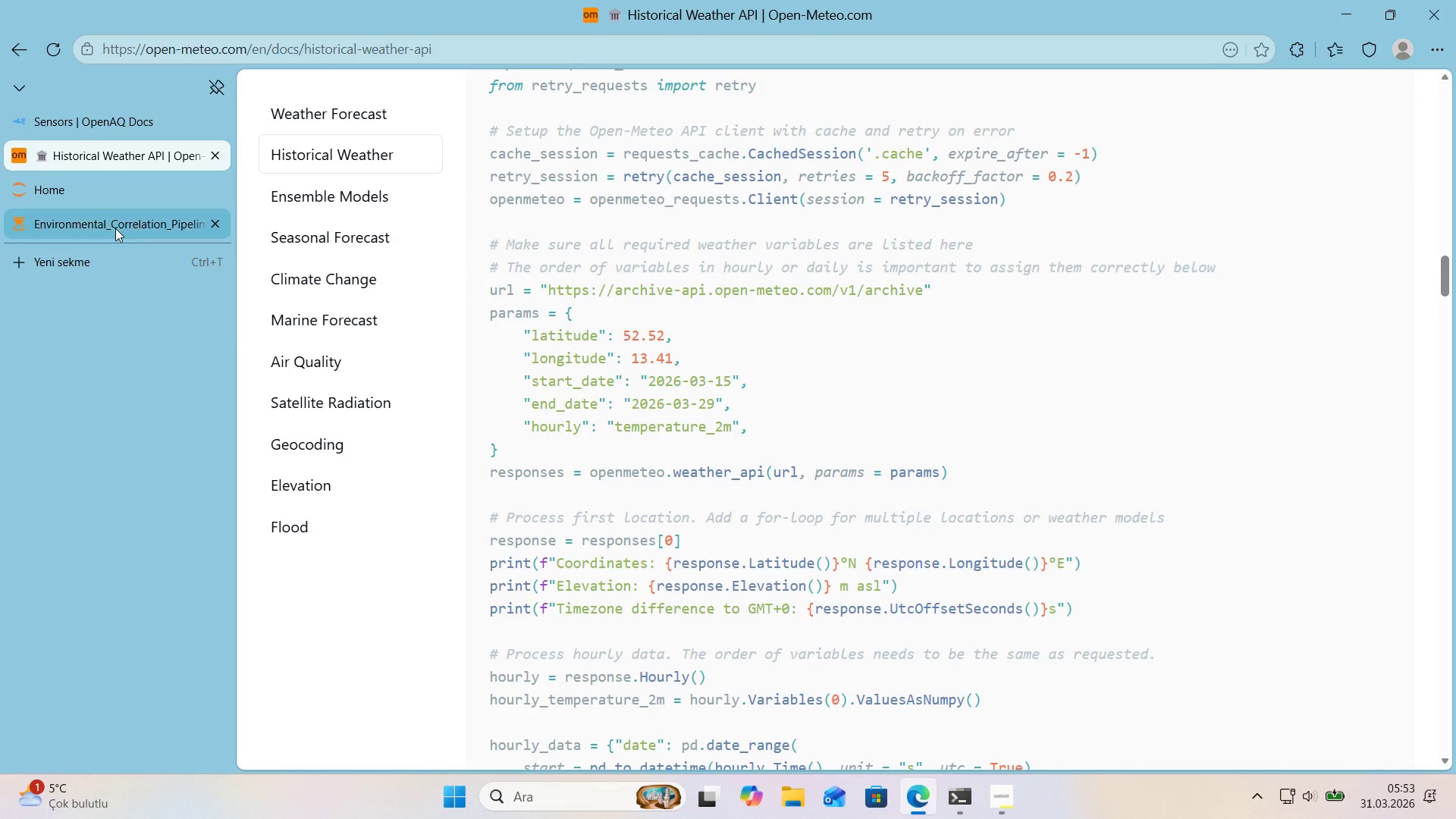 
left_click([114, 228])
 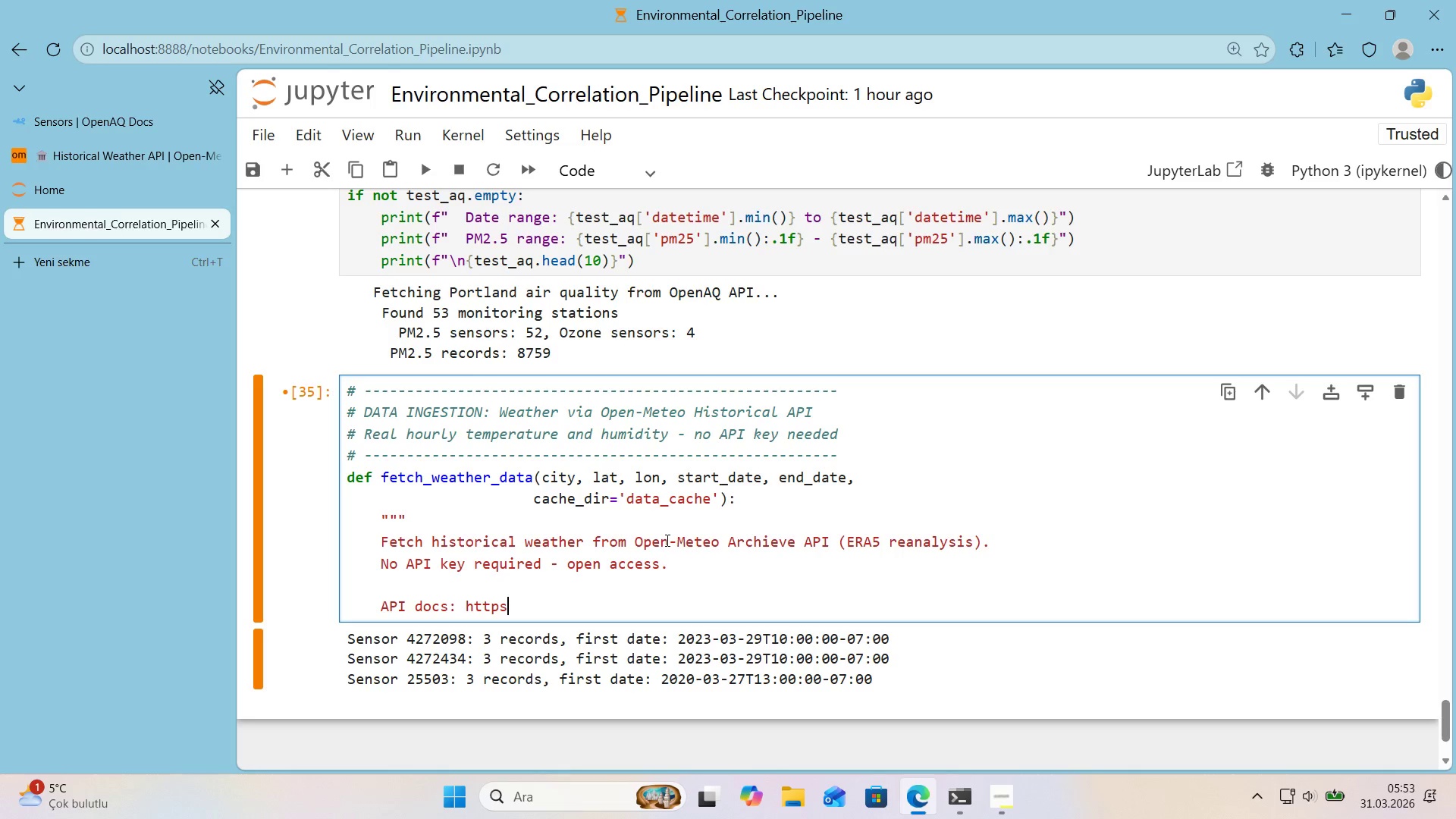 
type(>&&open-meteo.com&en&docs&h'stor'cal)
 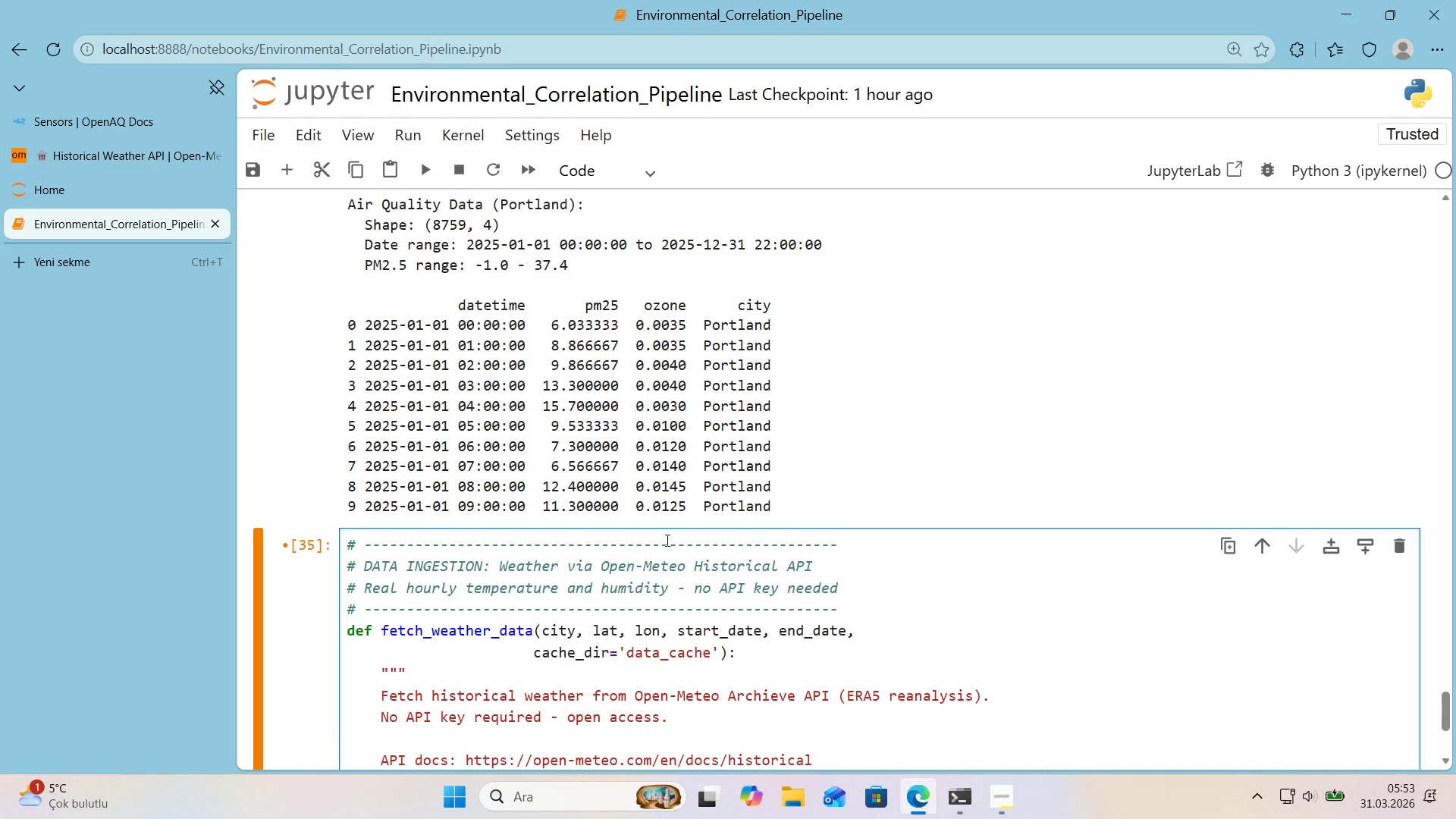 
scroll: coordinate [721, 445], scroll_direction: up, amount: 2.0
 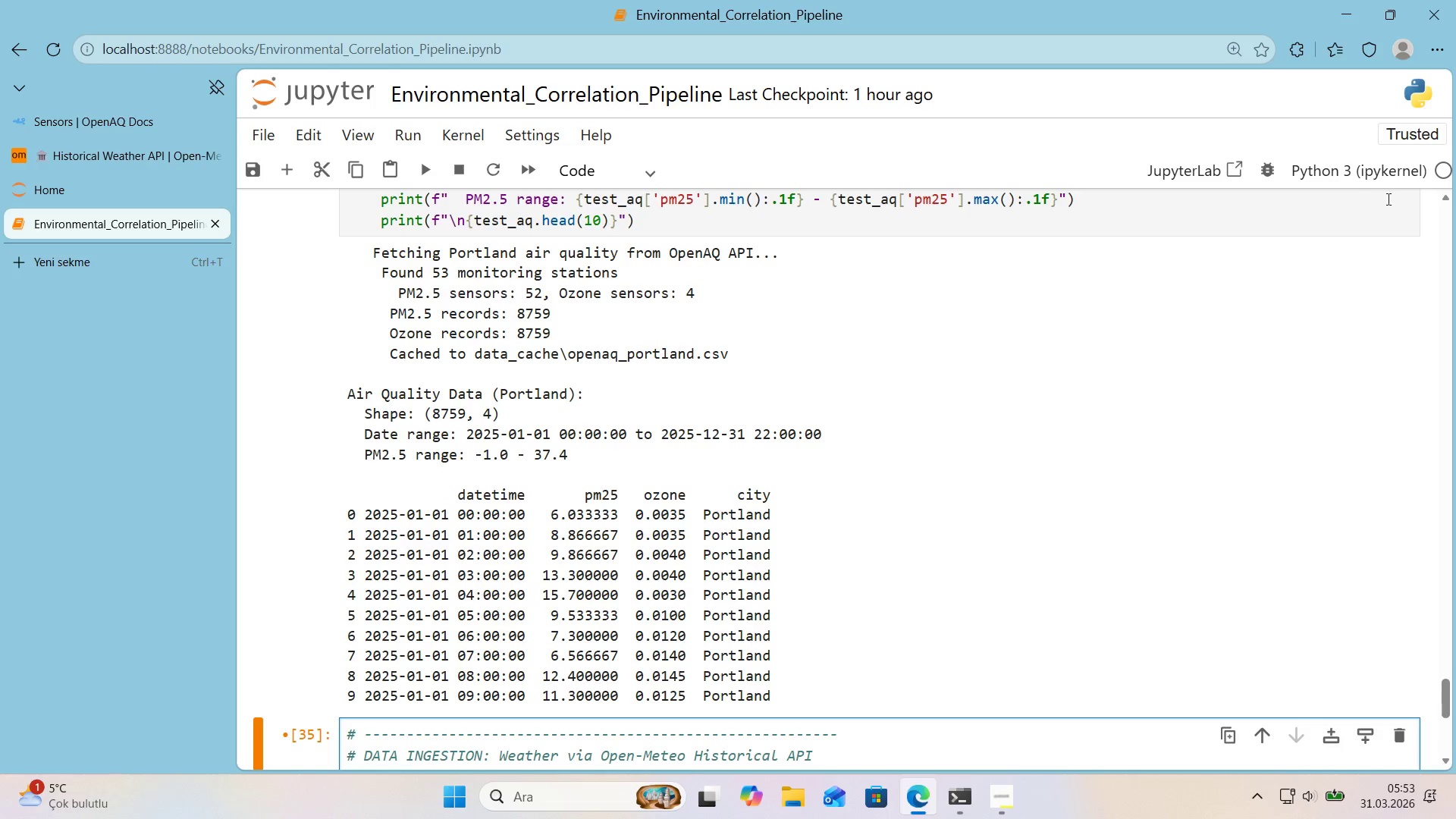 
wait(11.48)
 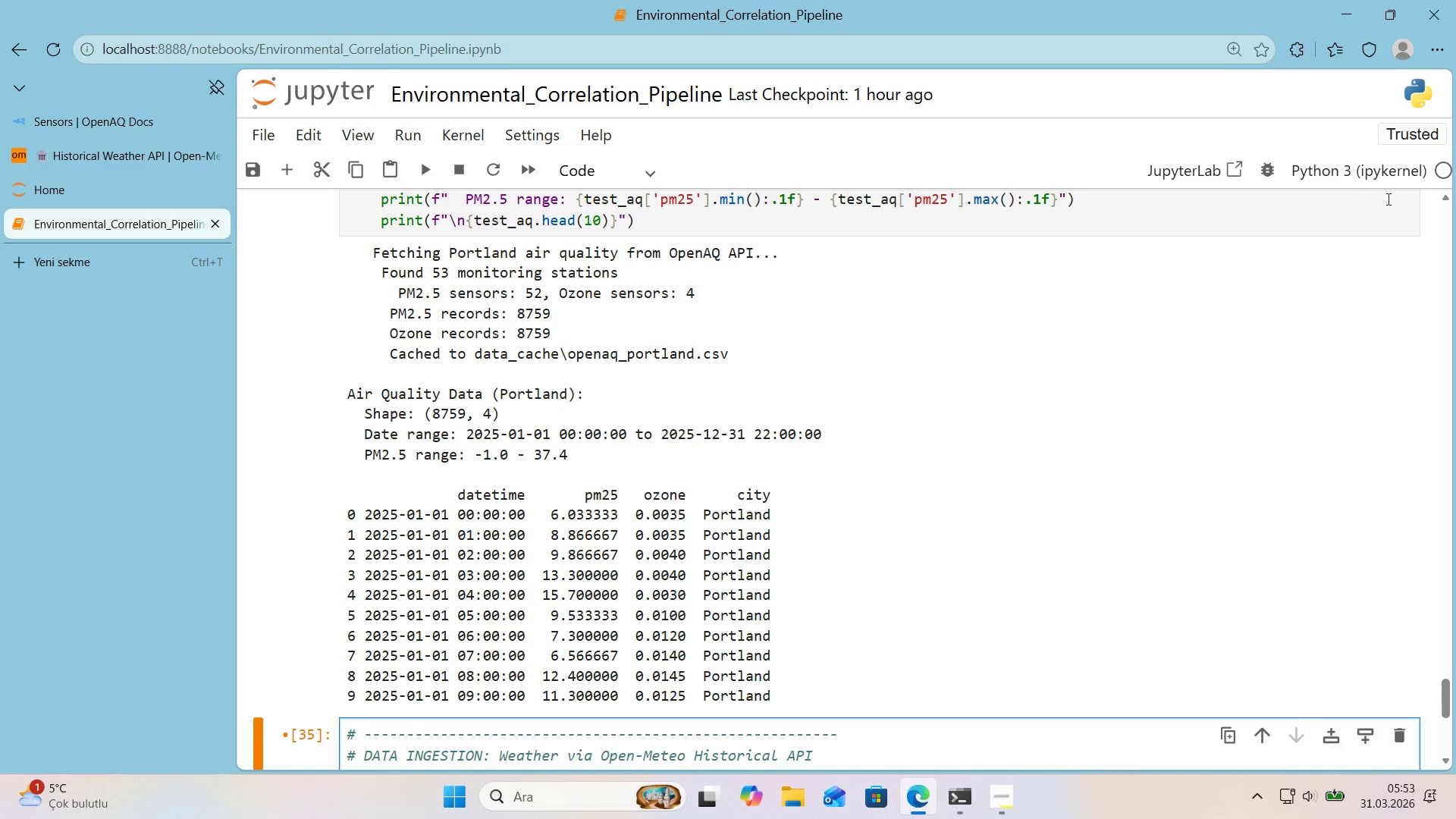 
scroll: coordinate [906, 406], scroll_direction: up, amount: 35.0
 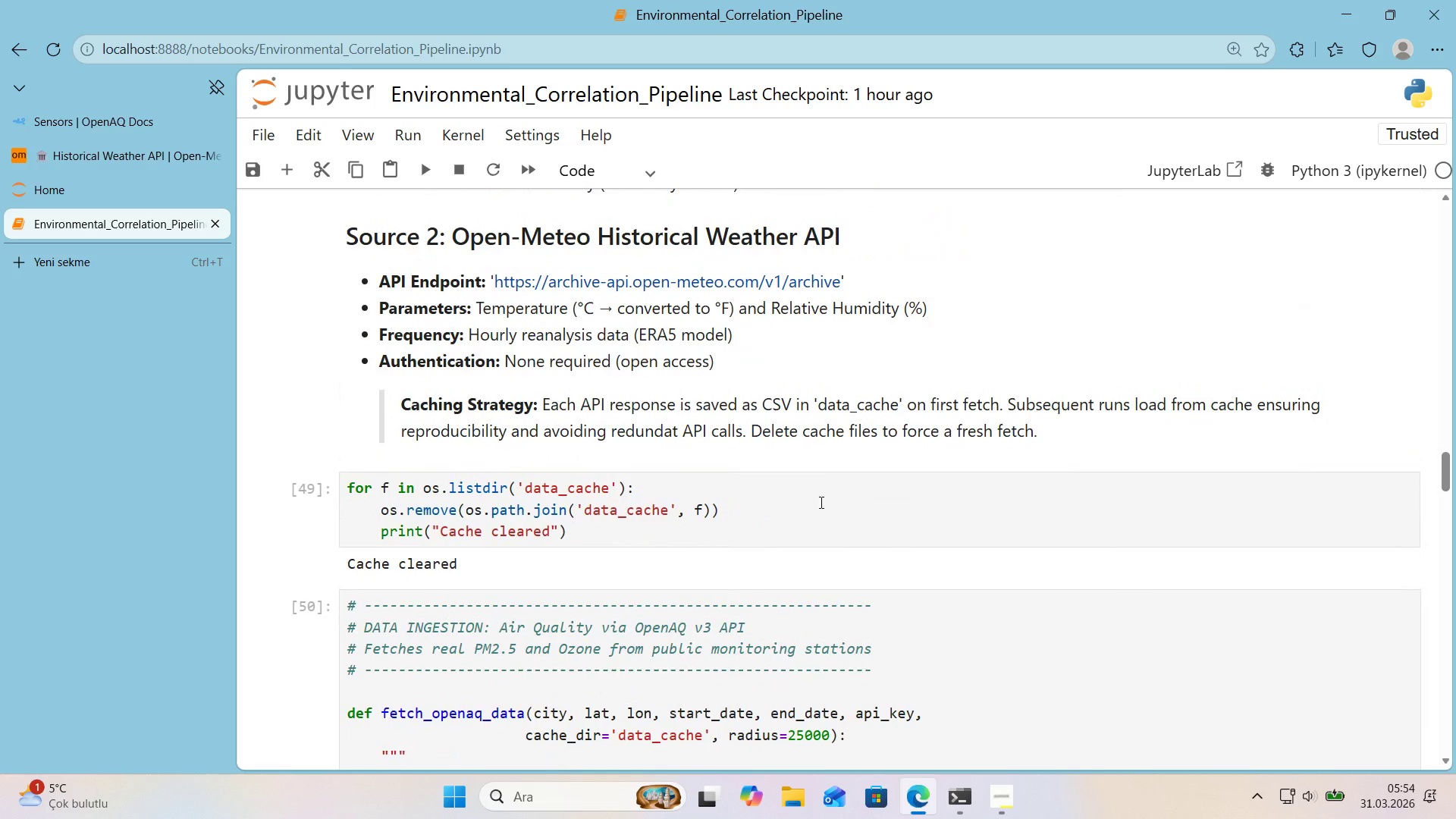 
left_click([817, 506])
 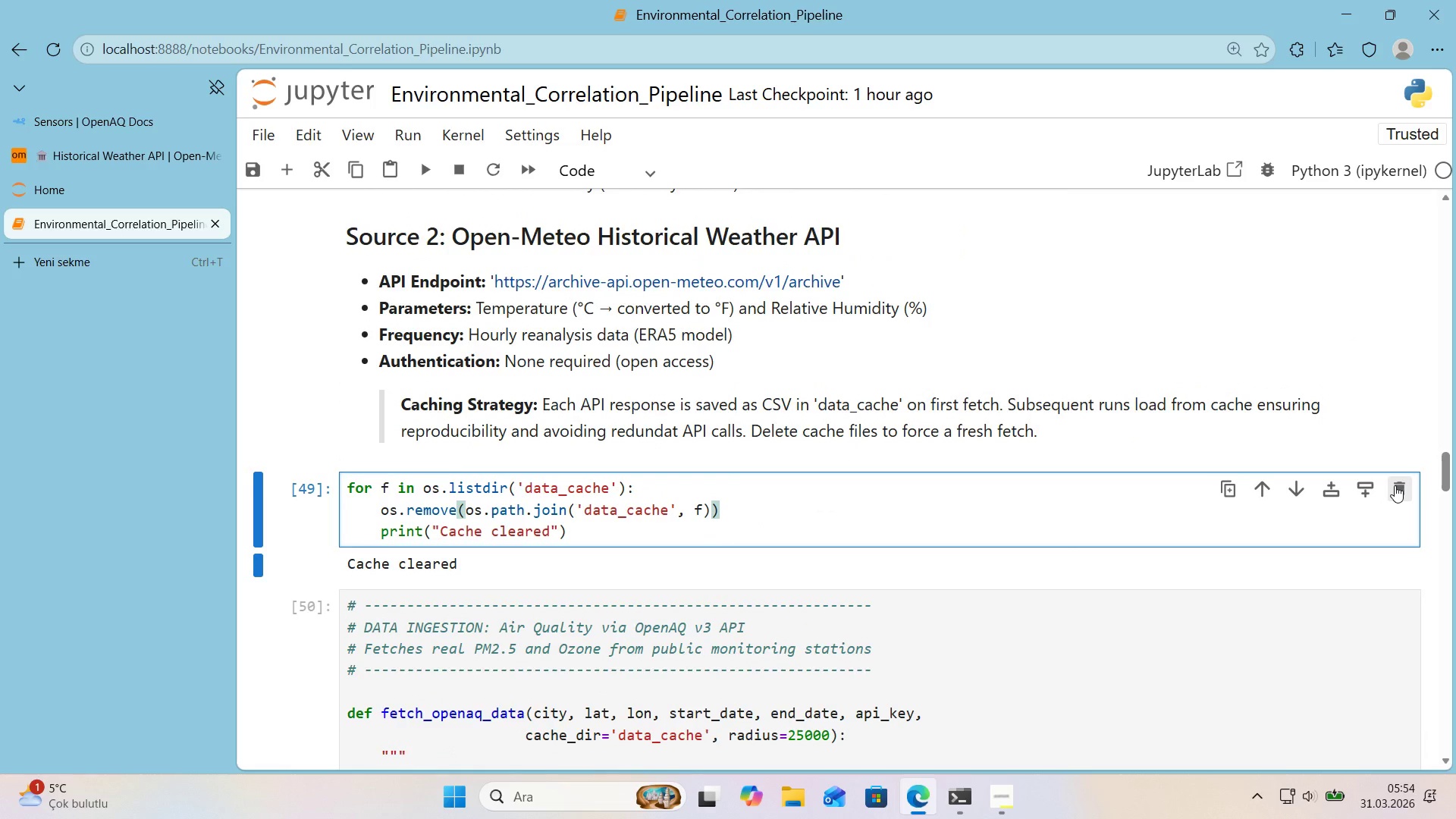 
left_click([1395, 485])
 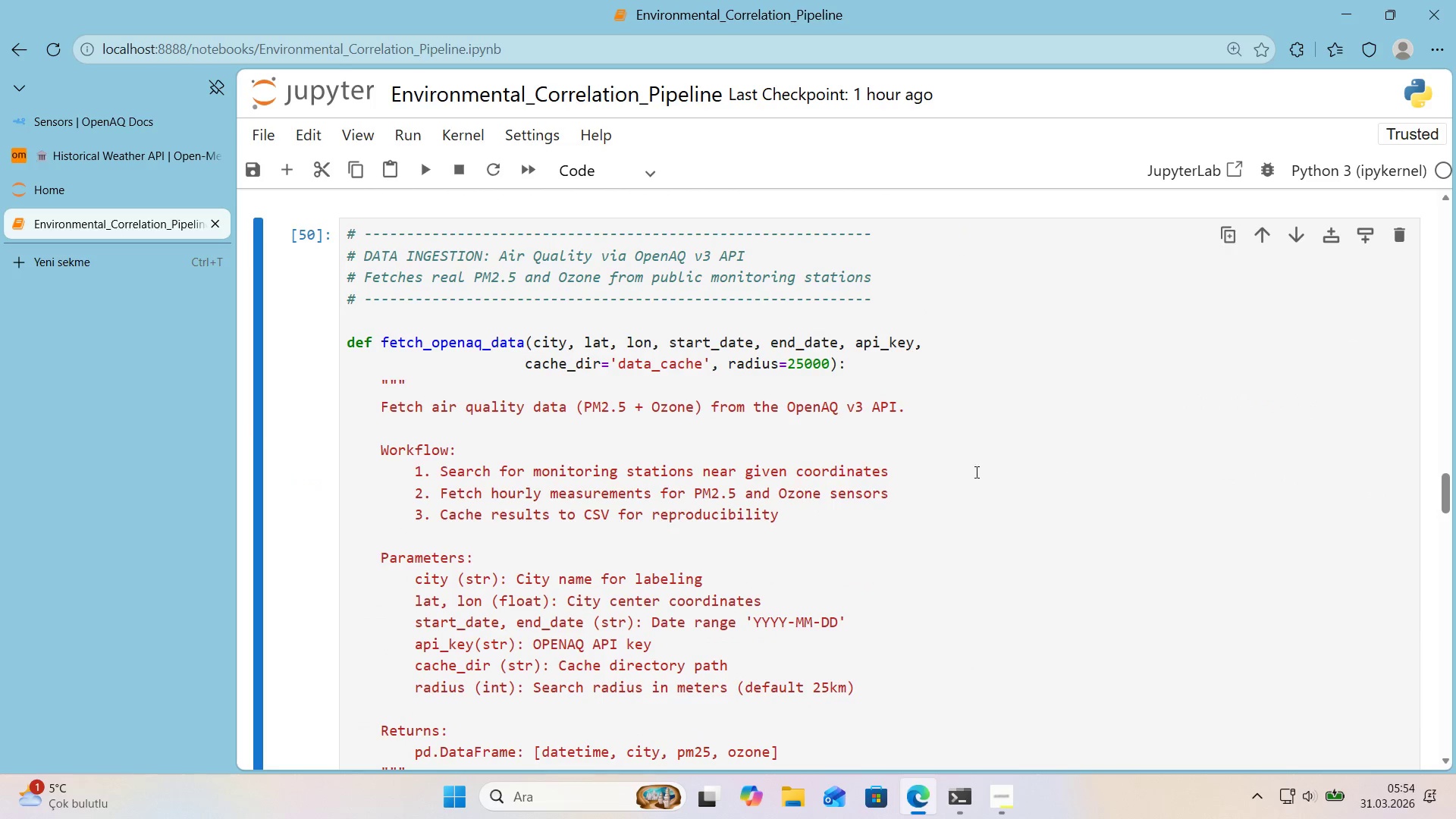 
scroll: coordinate [961, 470], scroll_direction: down, amount: 35.0
 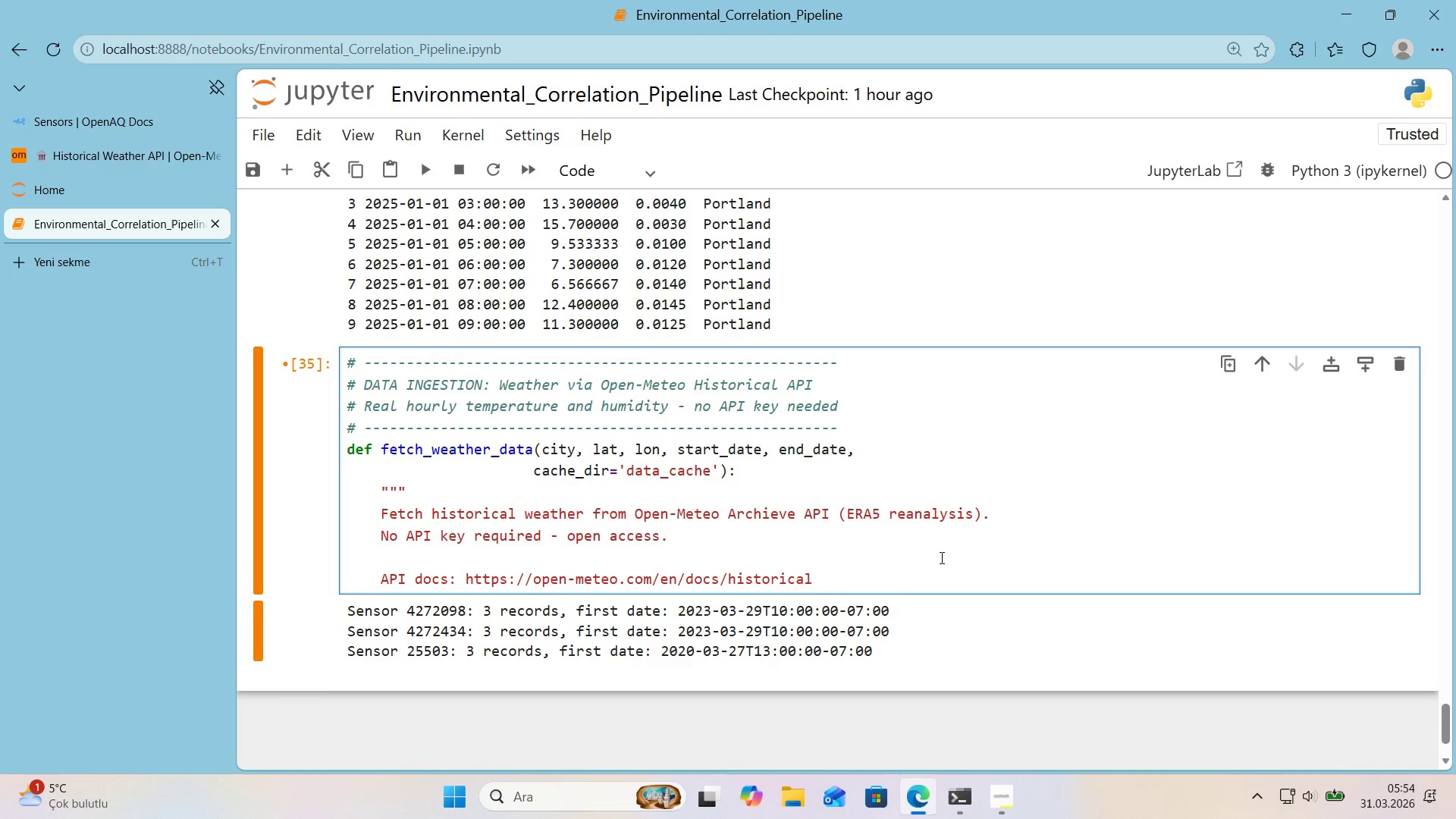 
type(-weather-ap')
 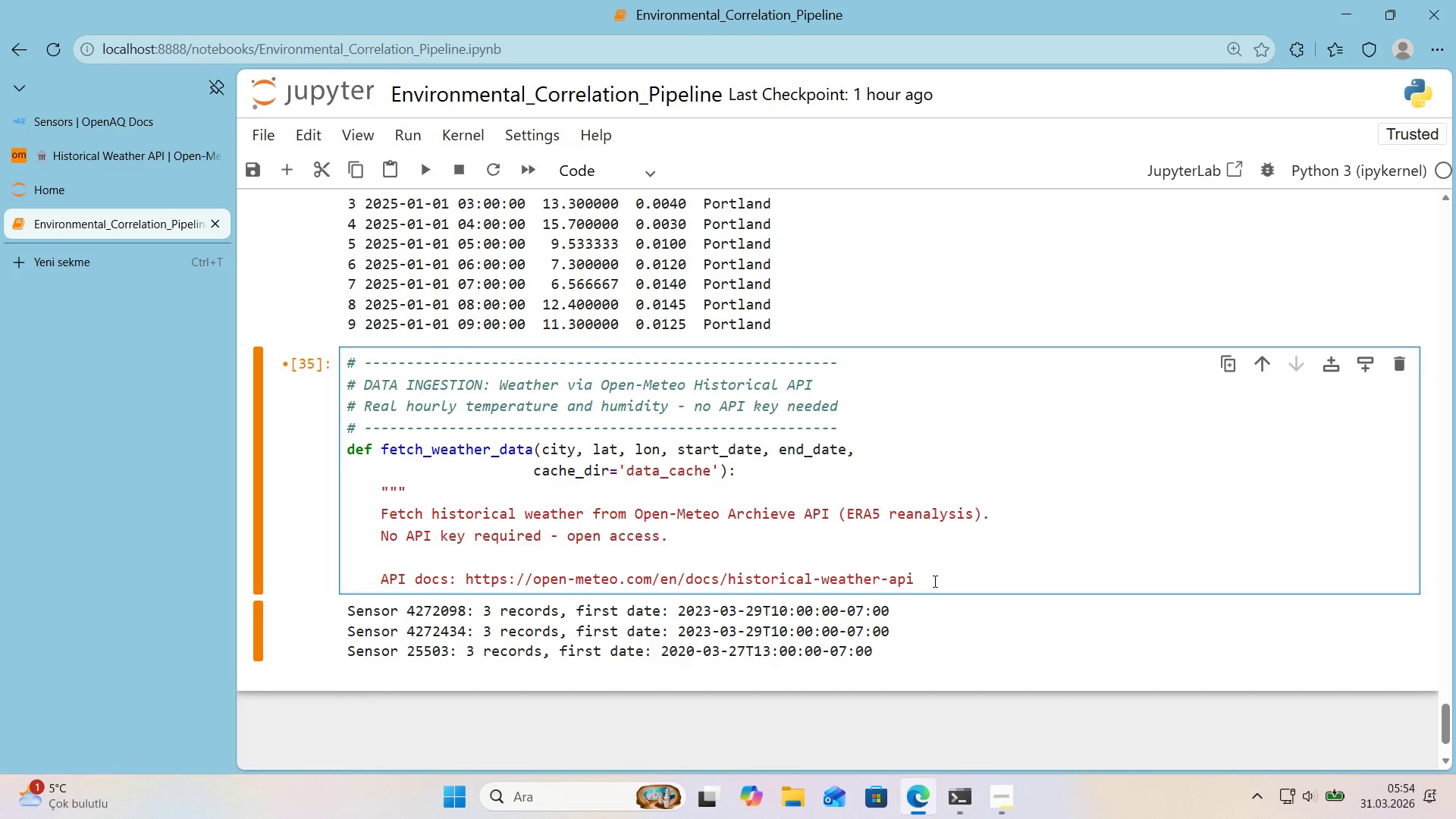 
left_click_drag(start_coordinate=[934, 581], to_coordinate=[470, 577])
 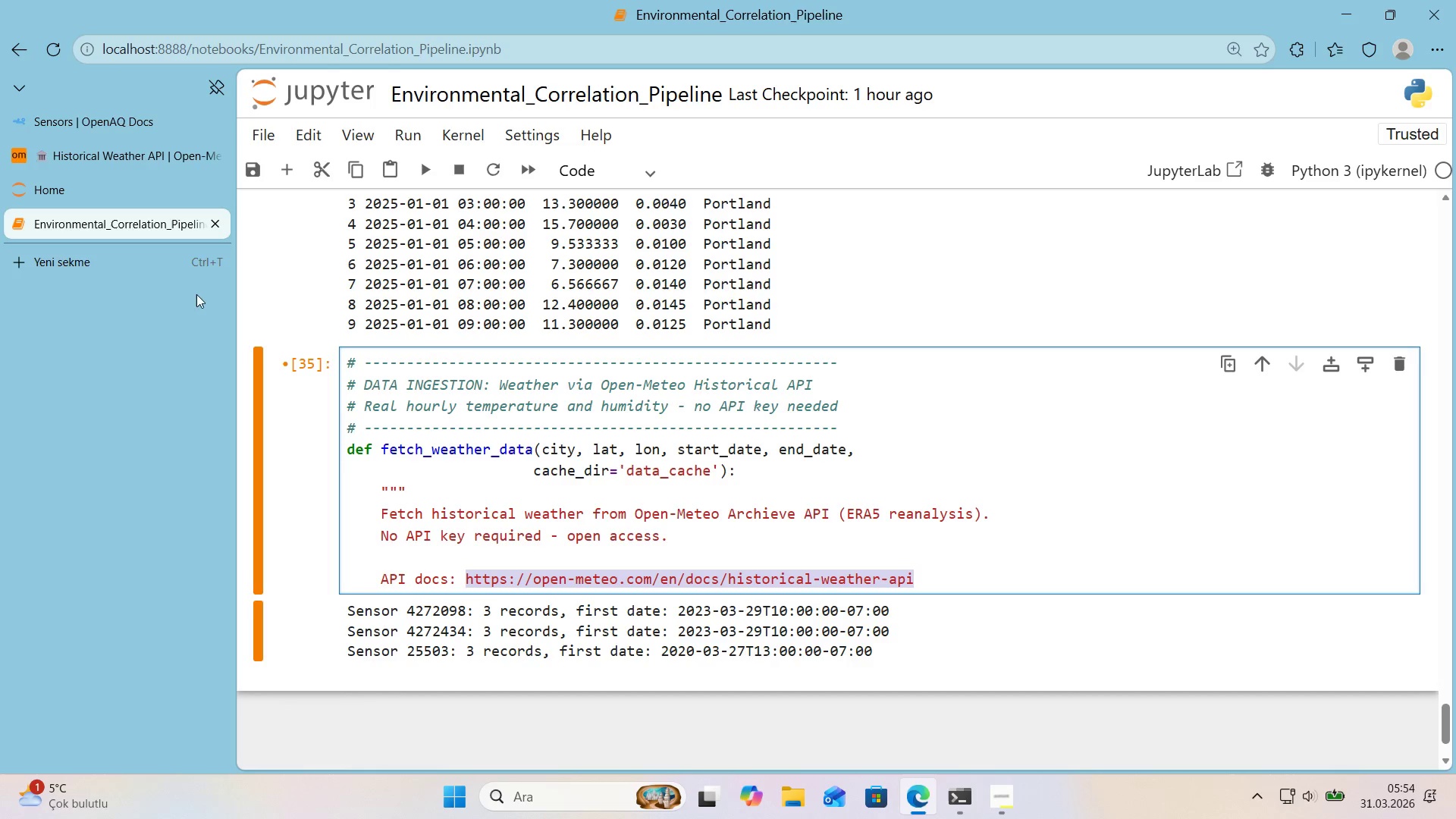 
key(Control+ControlLeft)
 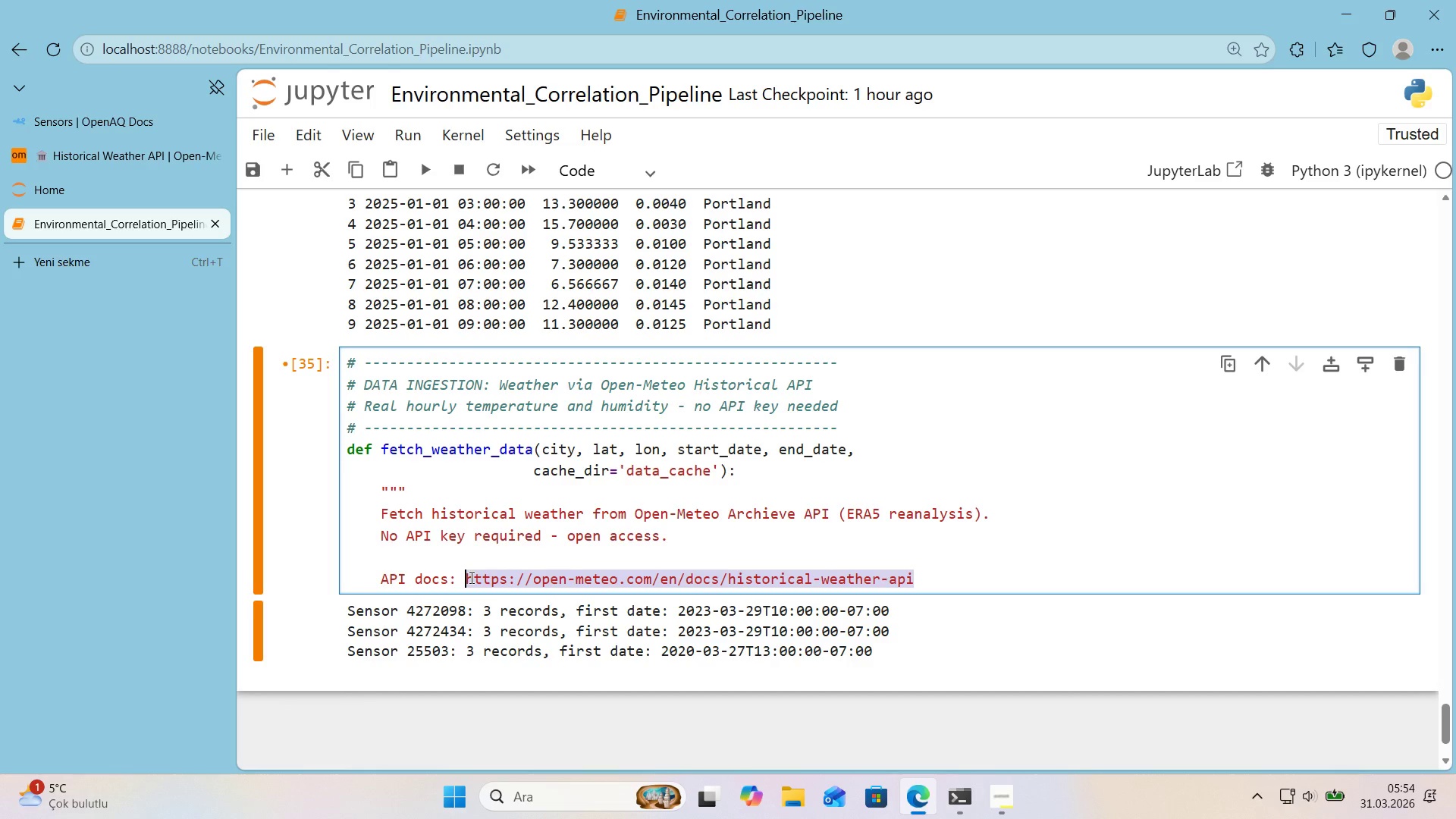 
key(Control+C)
 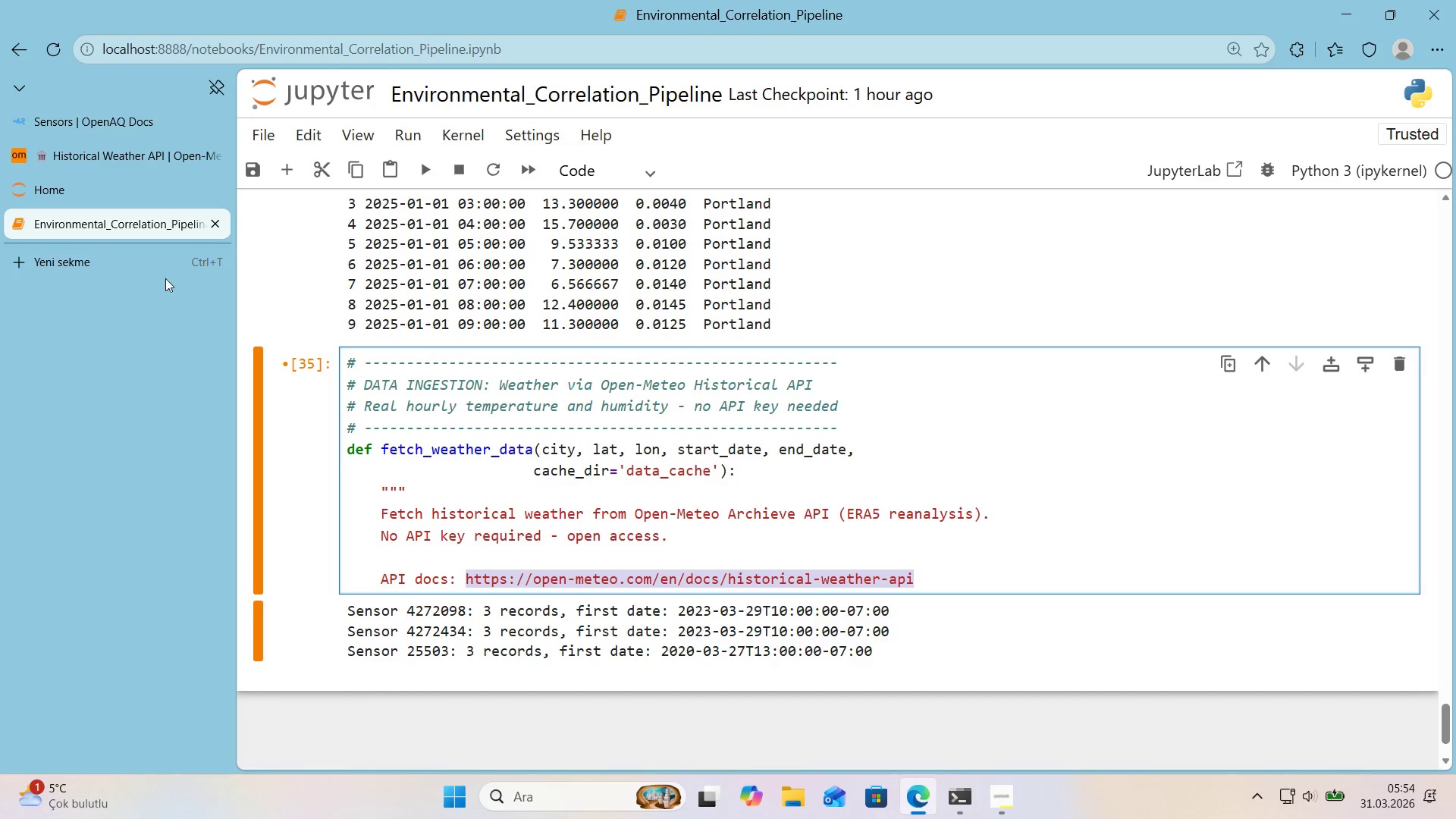 
left_click([155, 271])
 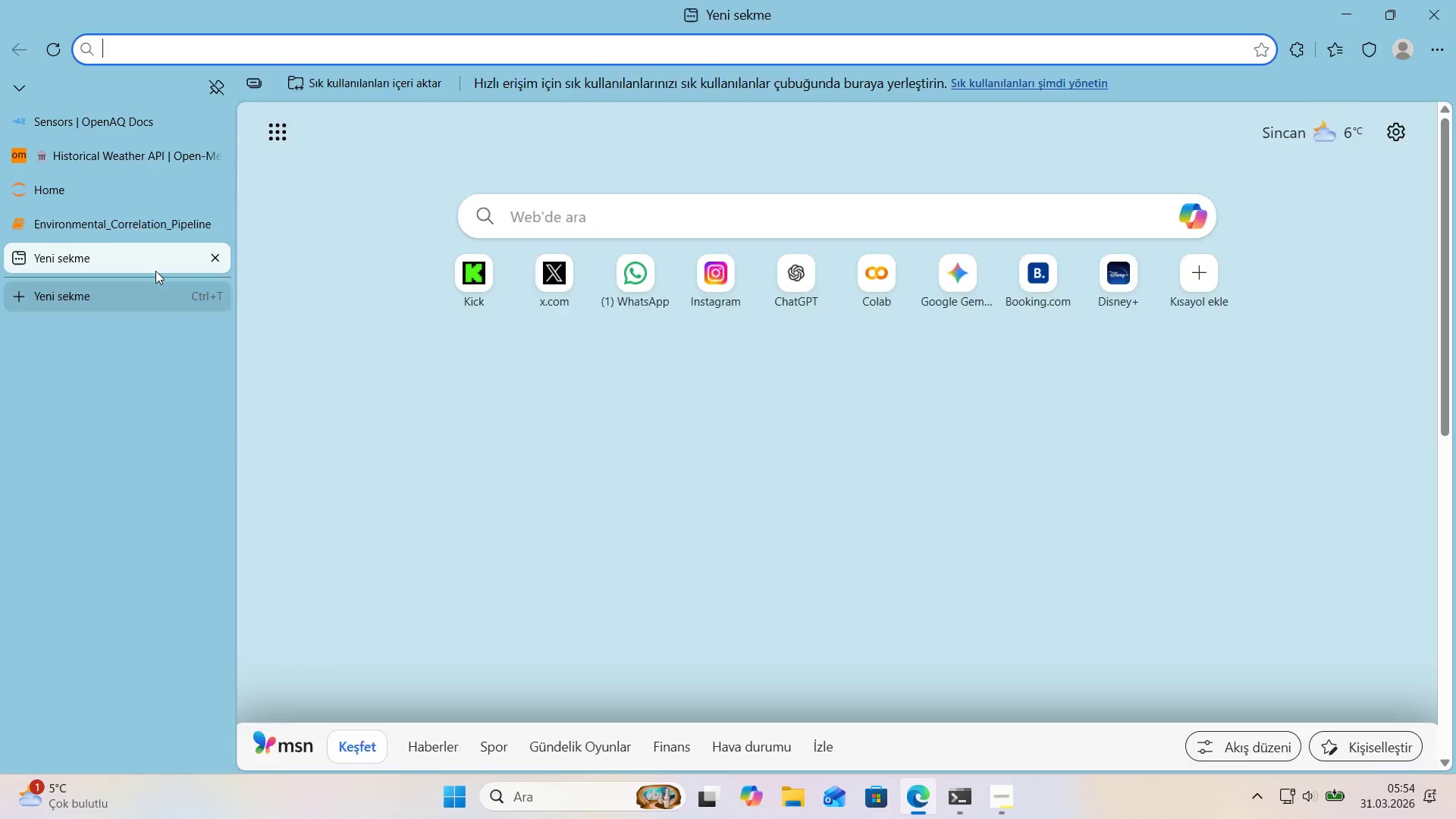 
key(Control+ControlLeft)
 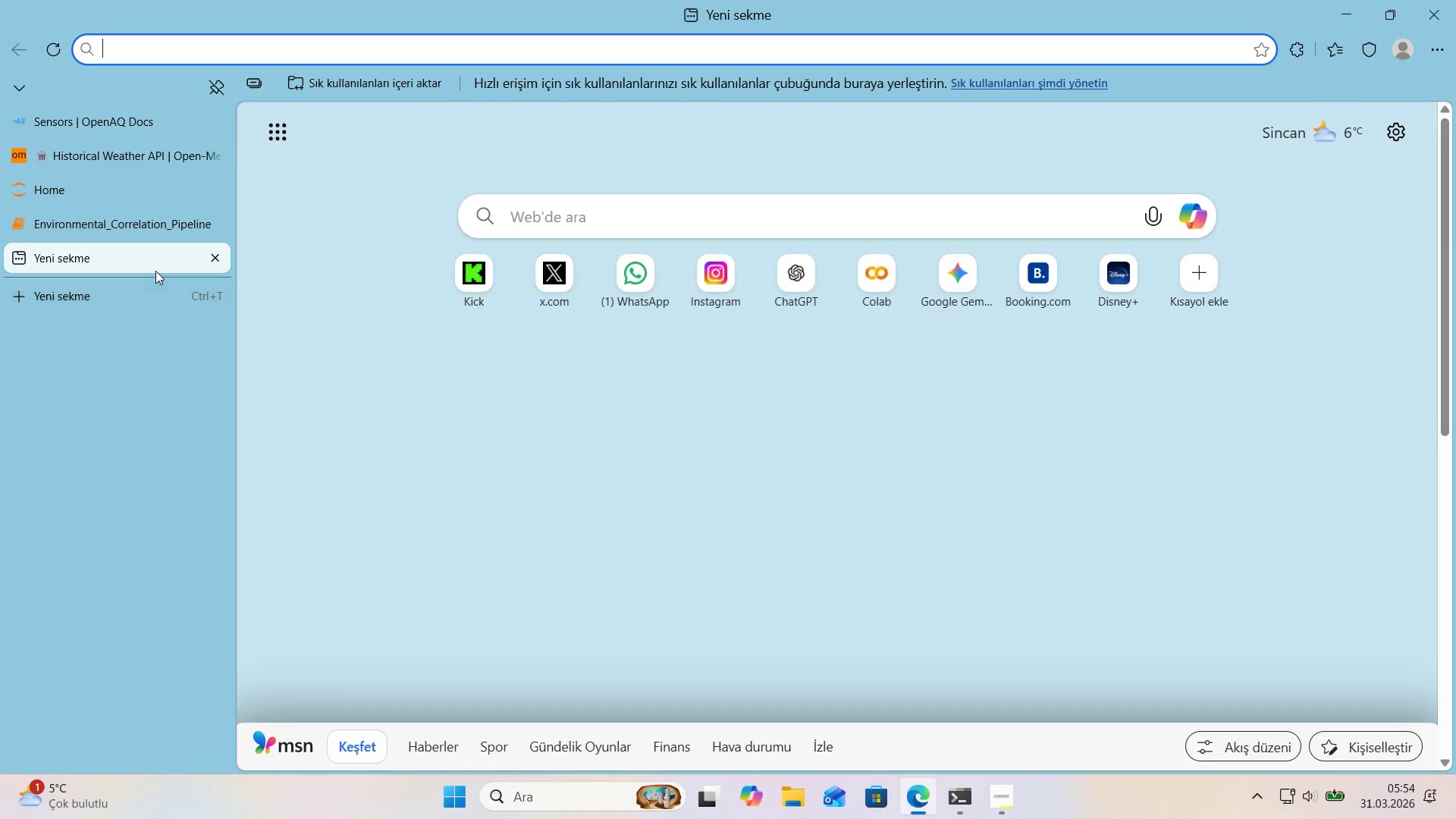 
key(Control+V)
 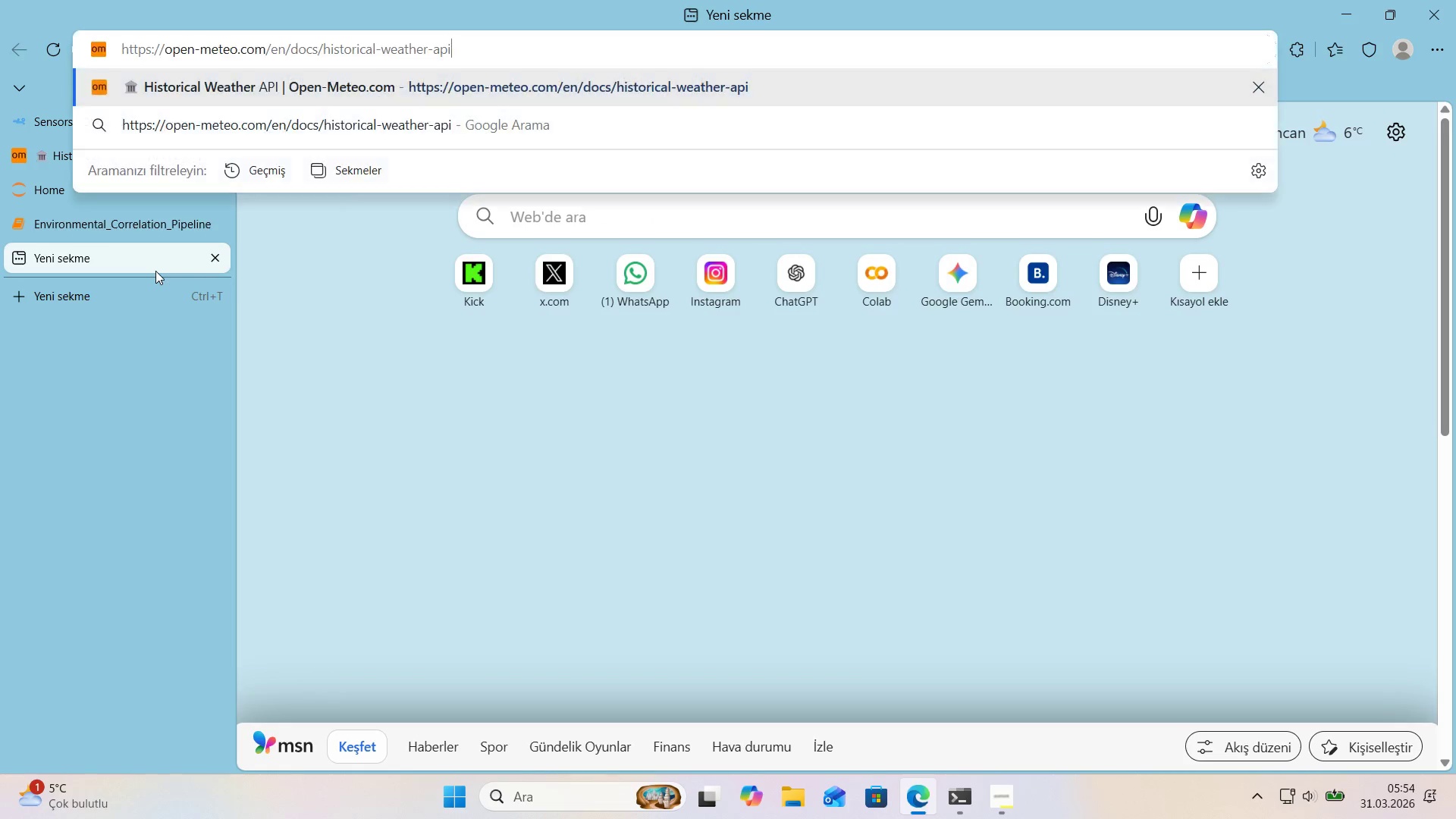 
key(Enter)
 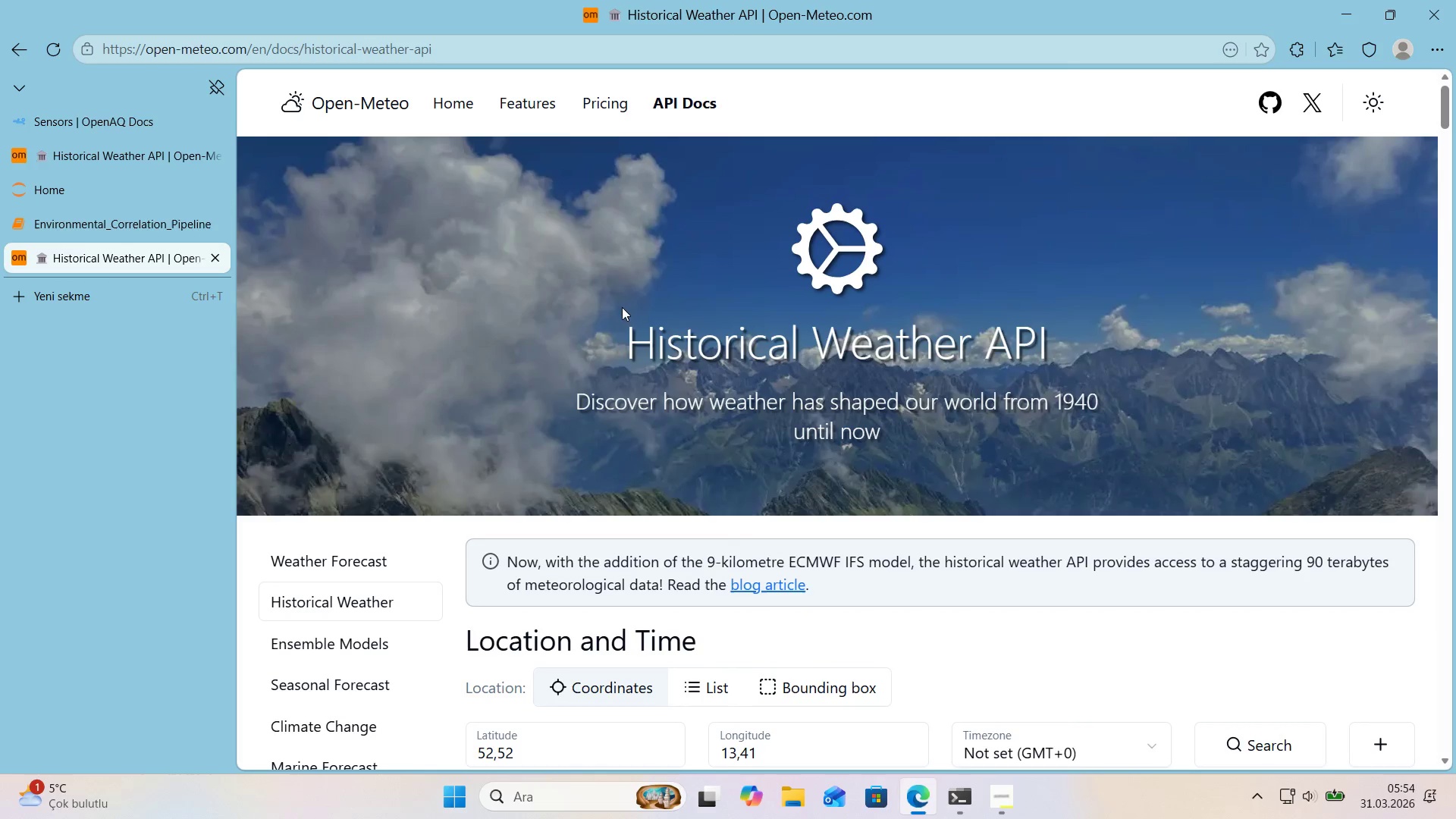 
scroll: coordinate [637, 311], scroll_direction: down, amount: 1.0
 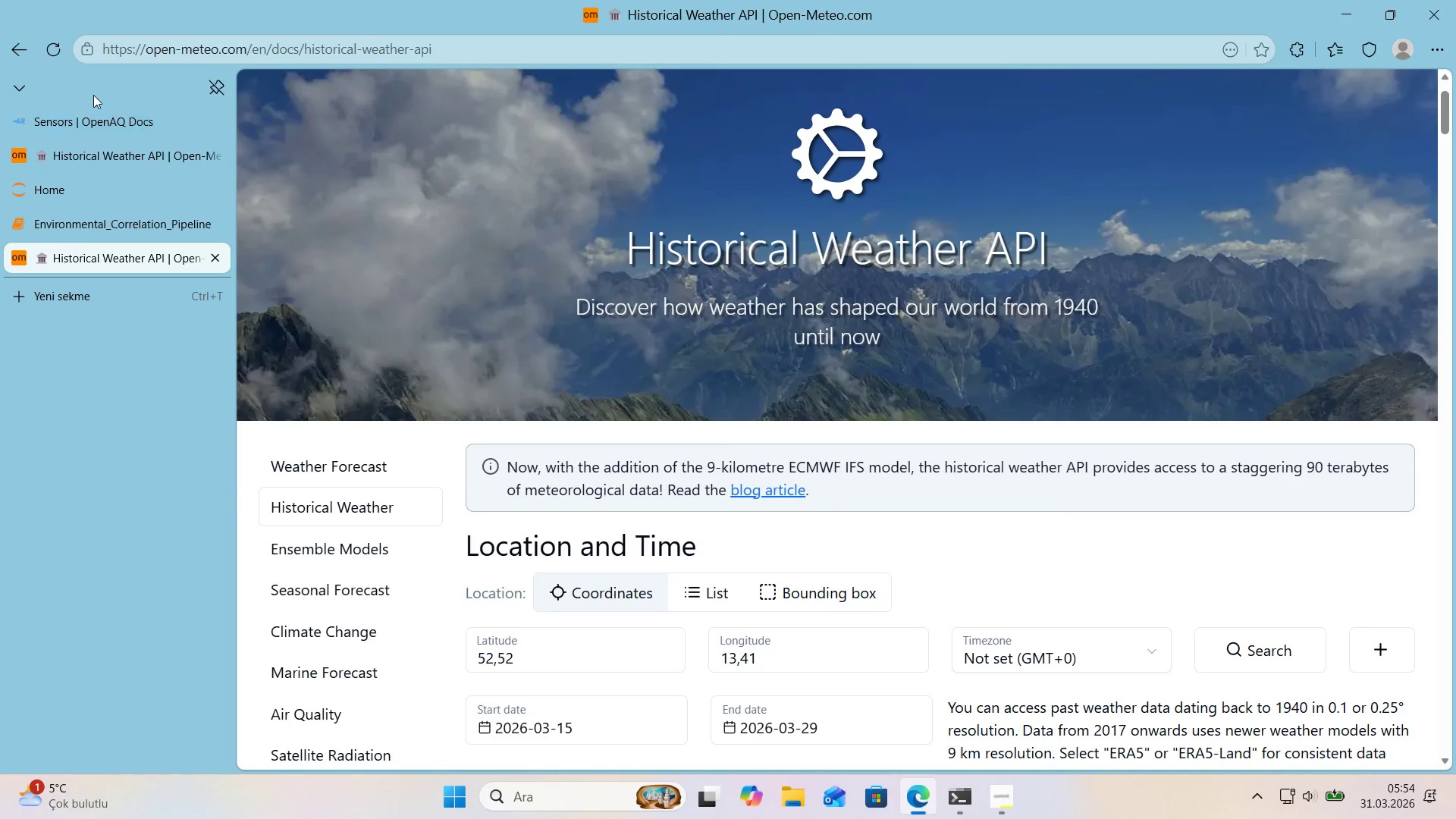 
left_click([146, 164])
 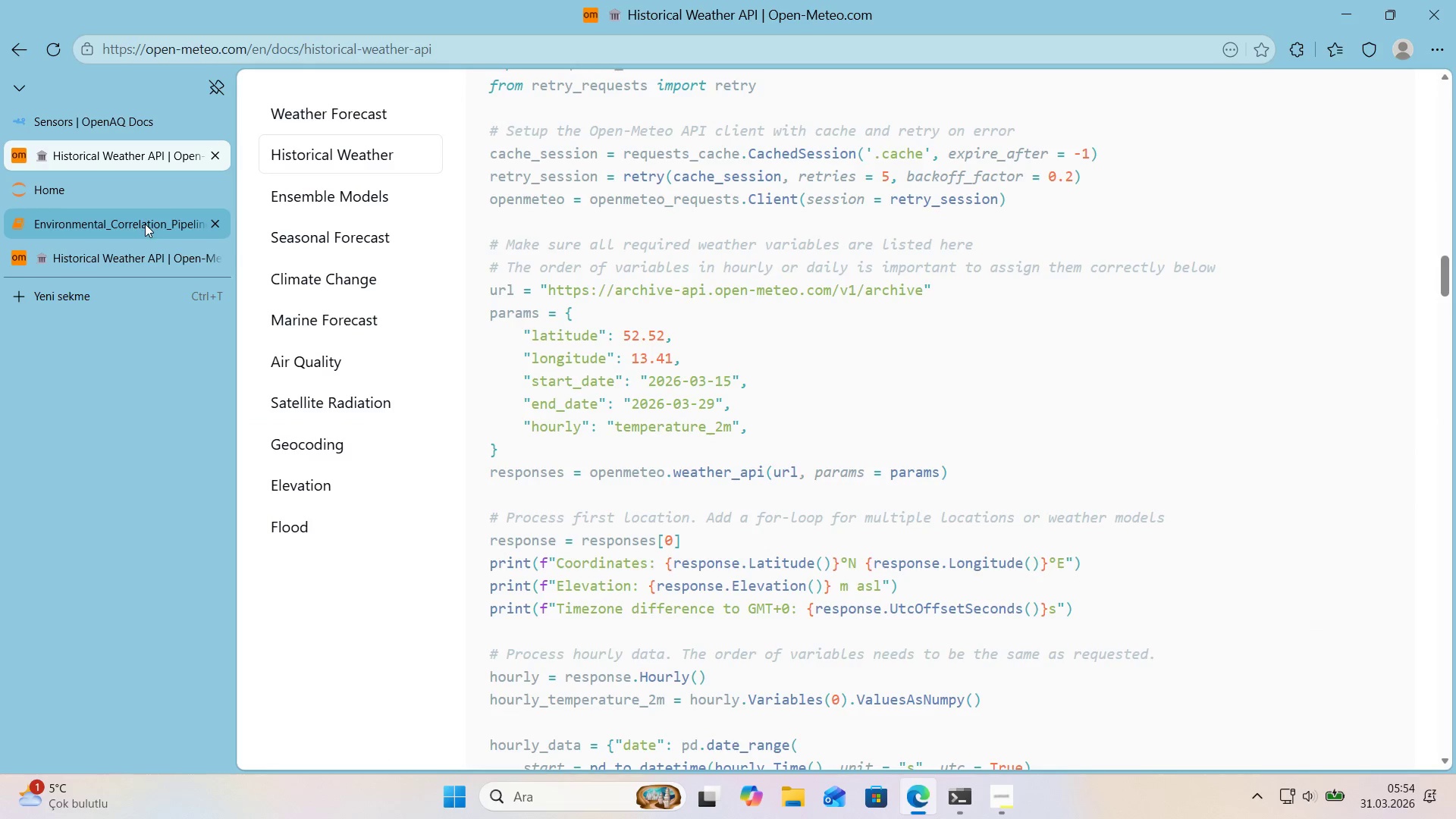 
left_click([143, 249])
 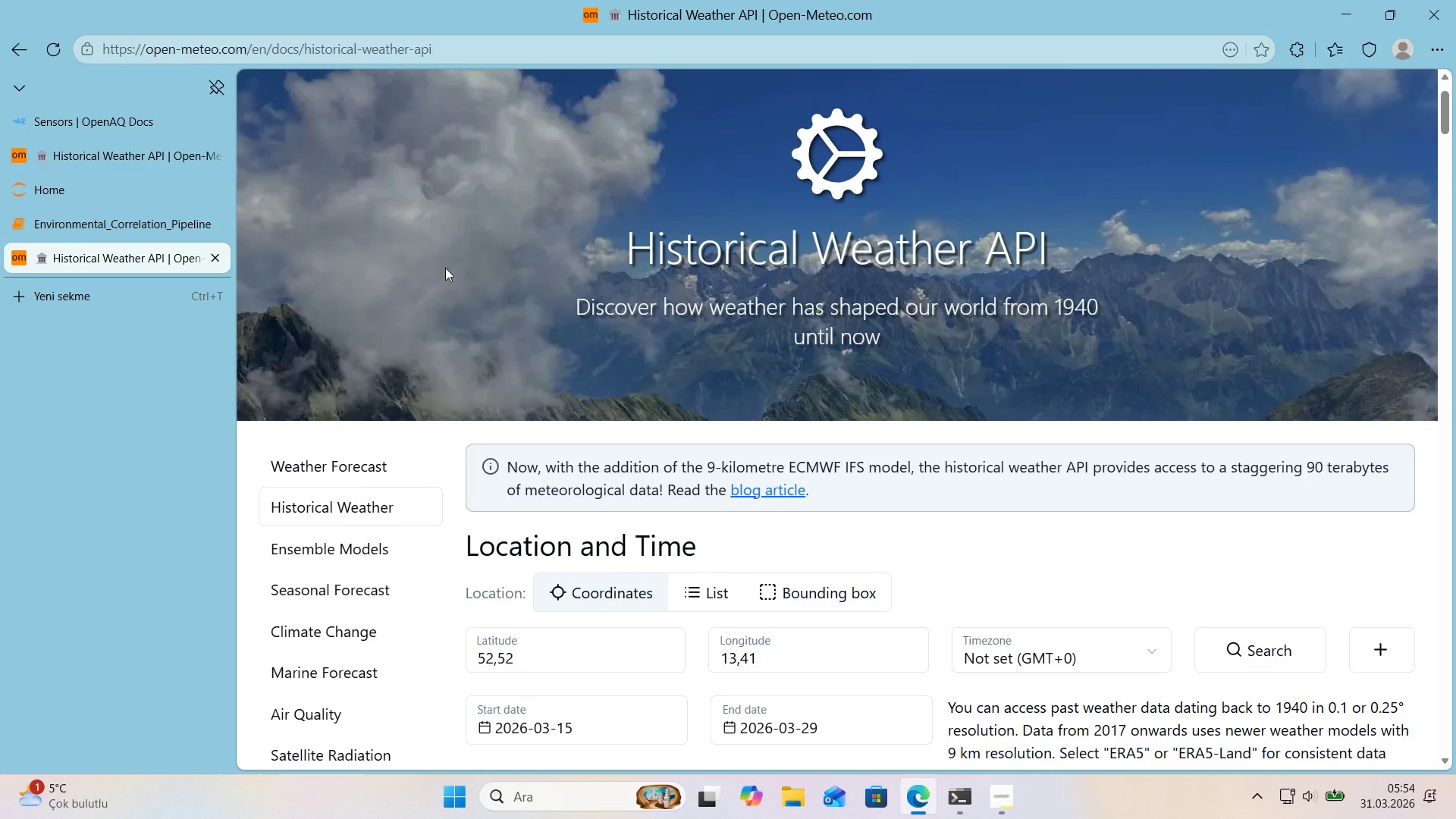 
scroll: coordinate [453, 270], scroll_direction: down, amount: 22.0
 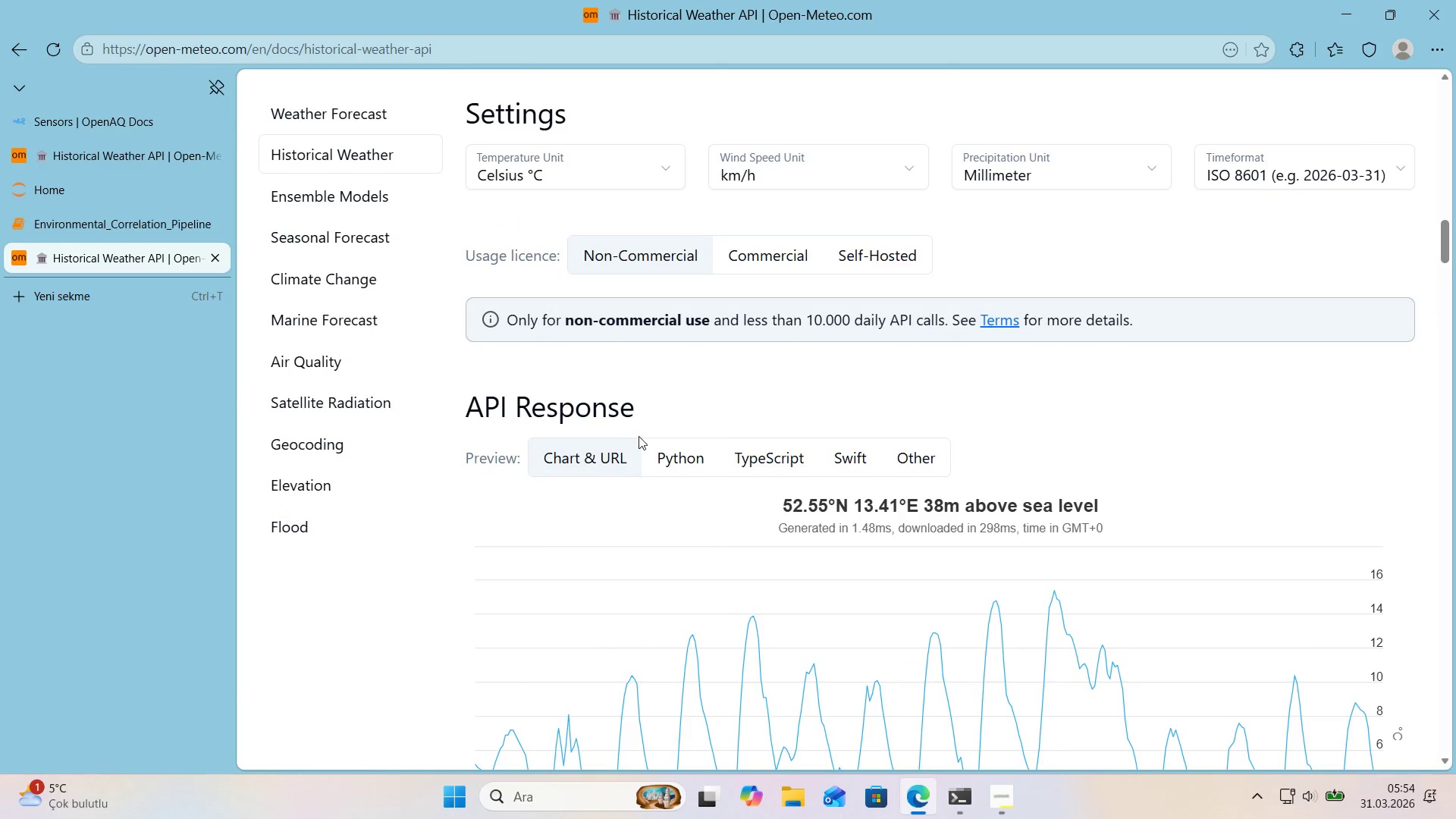 
left_click([670, 451])
 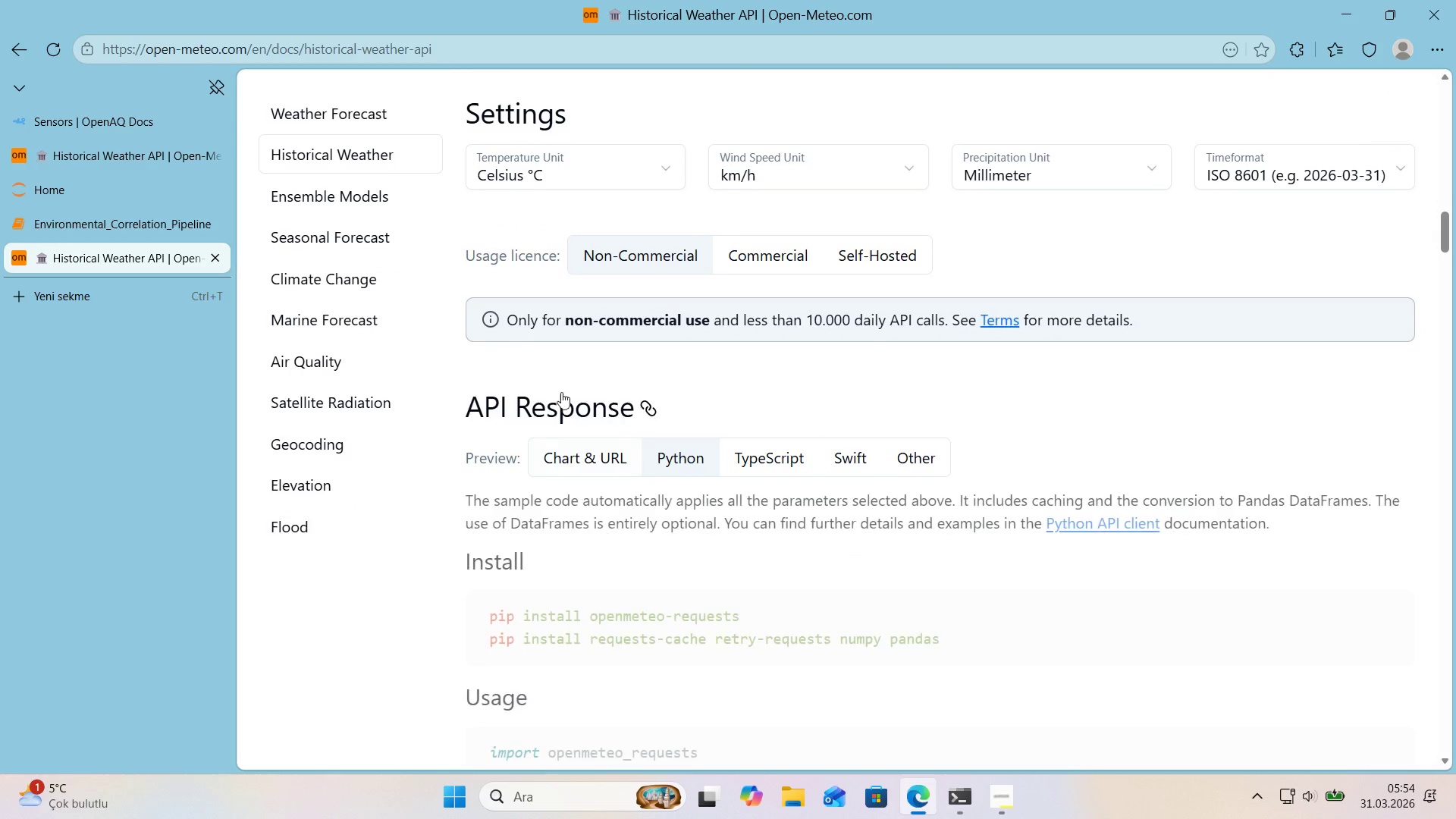 
scroll: coordinate [545, 395], scroll_direction: down, amount: 3.0
 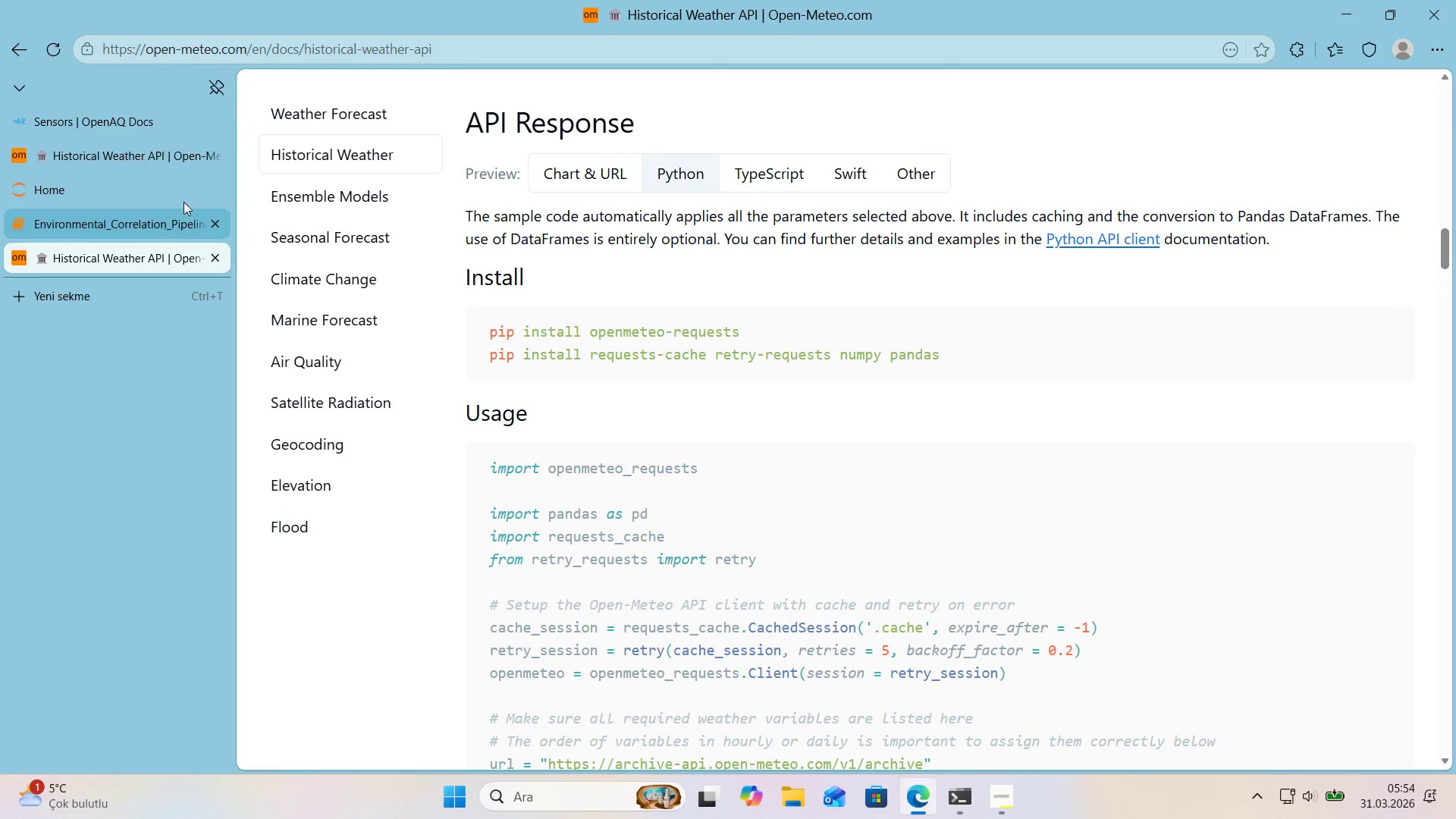 
left_click([164, 146])
 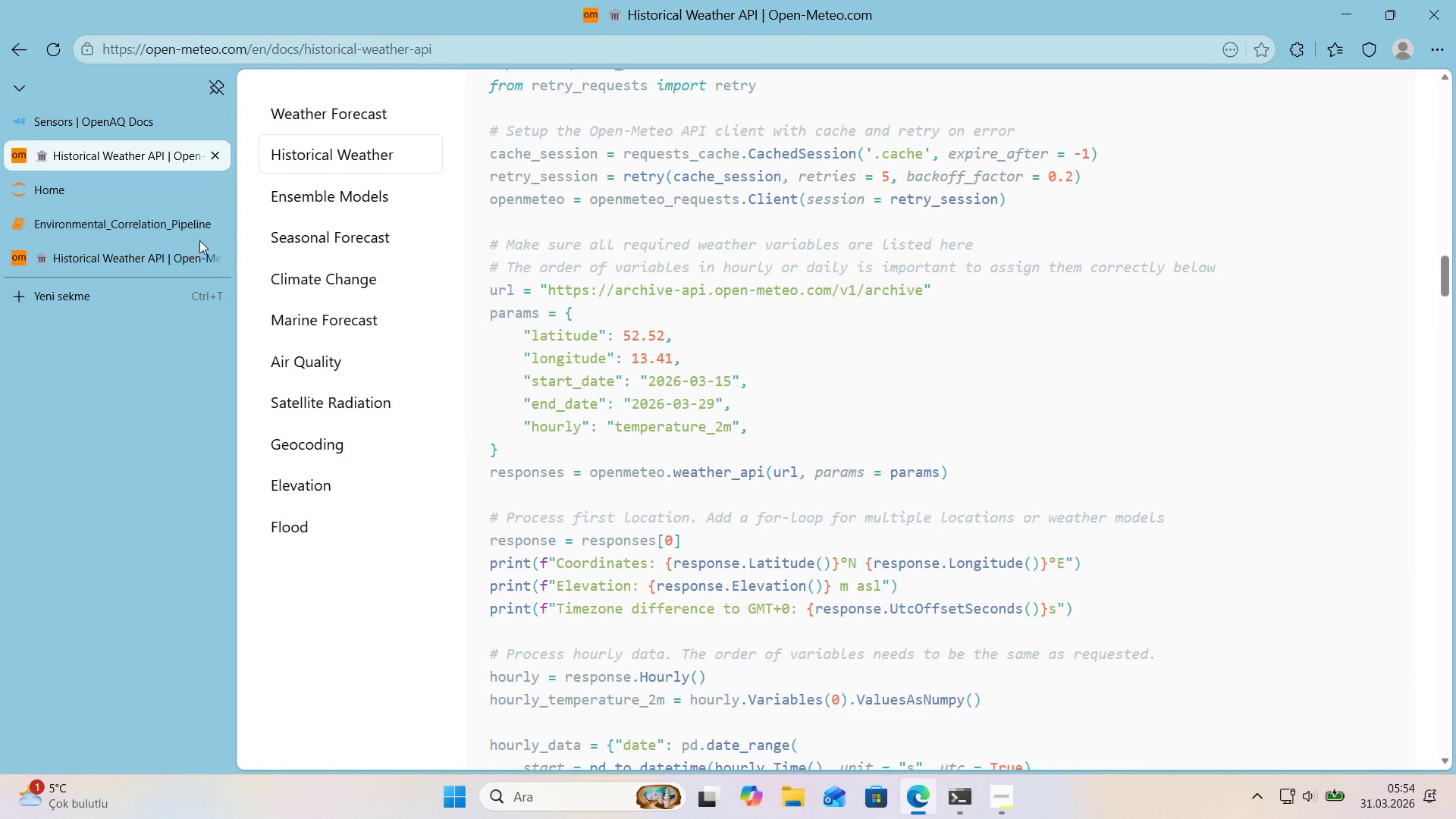 
double_click([142, 231])
 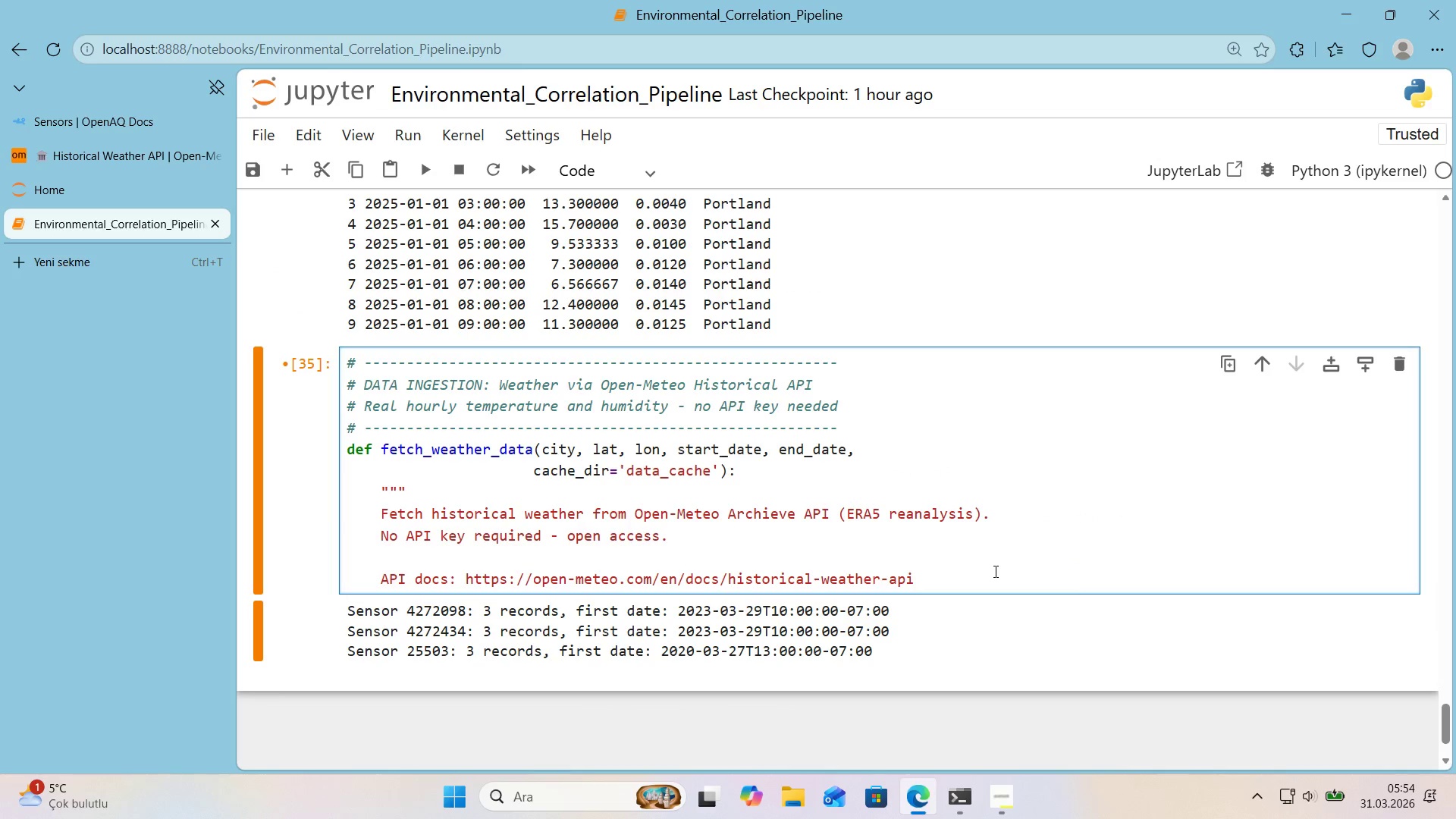 
wait(5.61)
 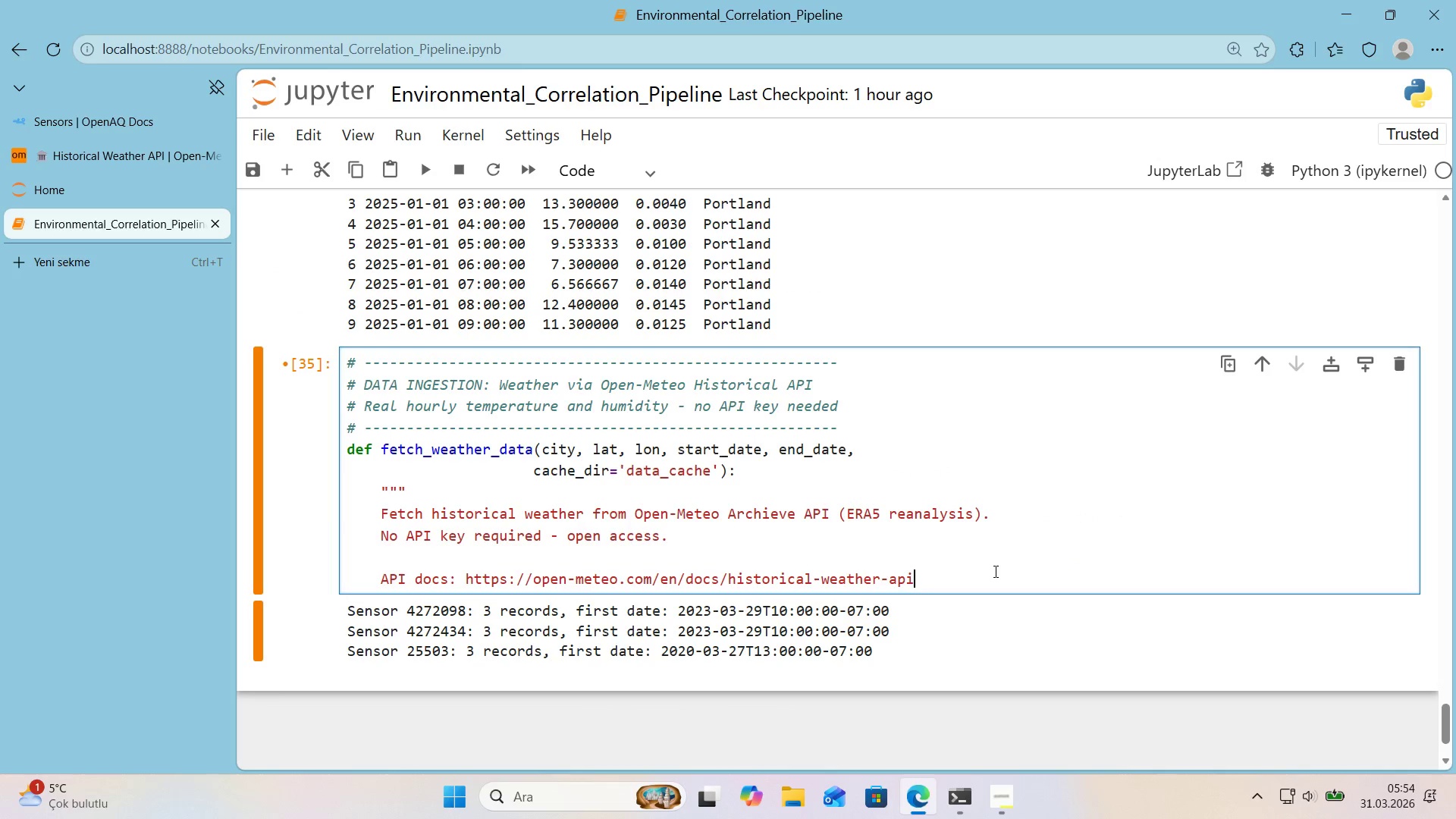 
key(Enter)
 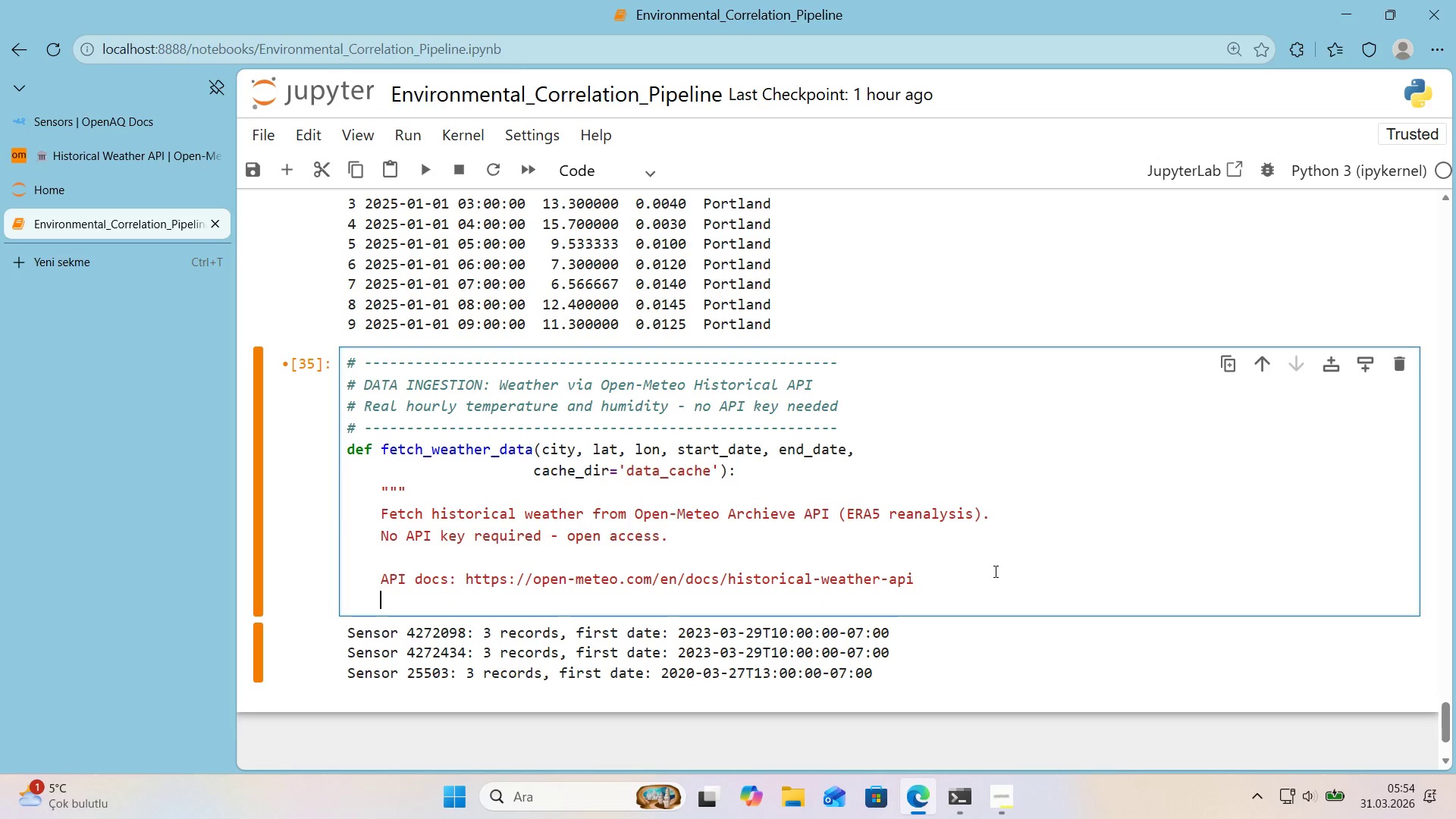 
key(Enter)
 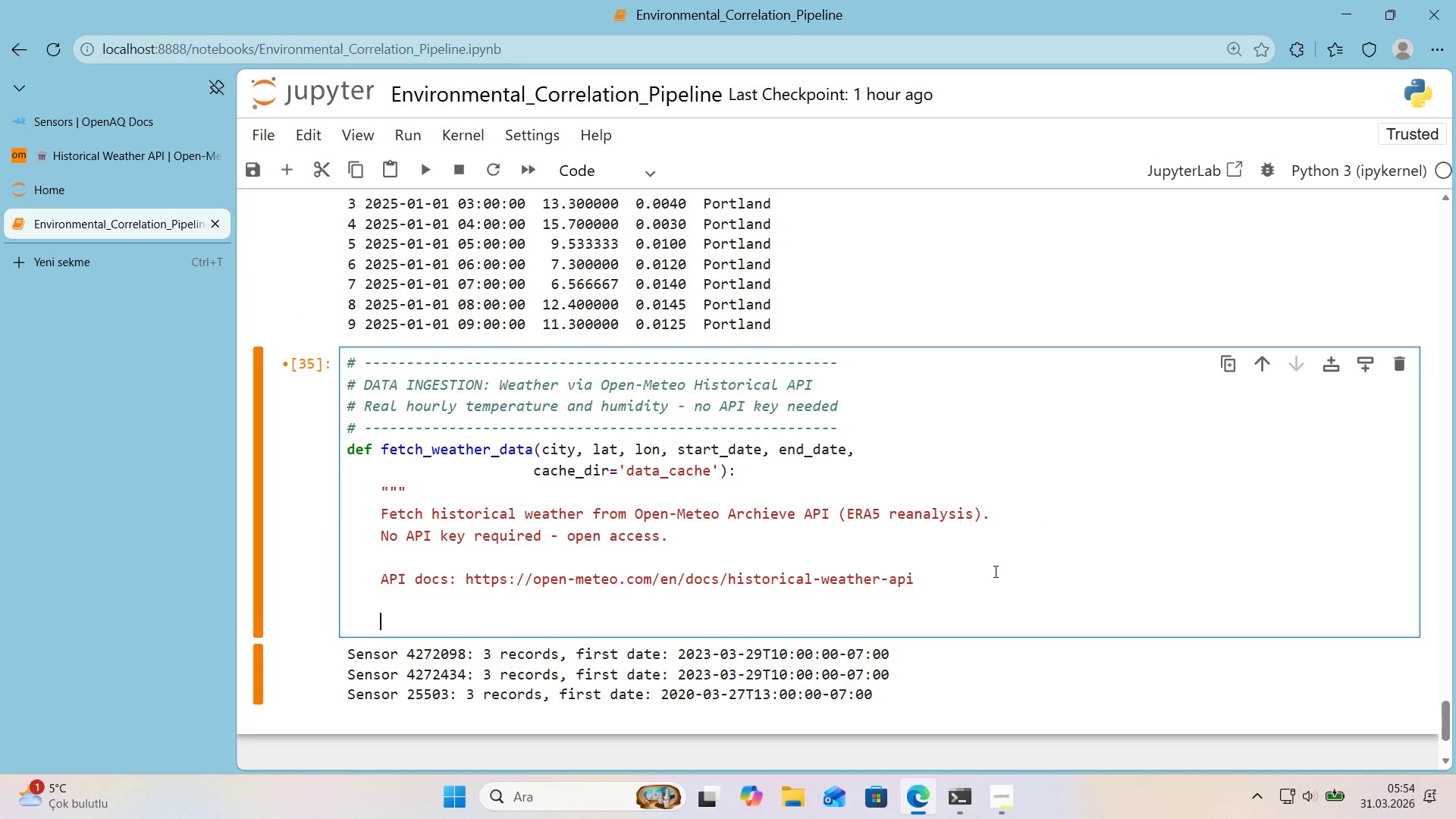 
type(Parameters>)
 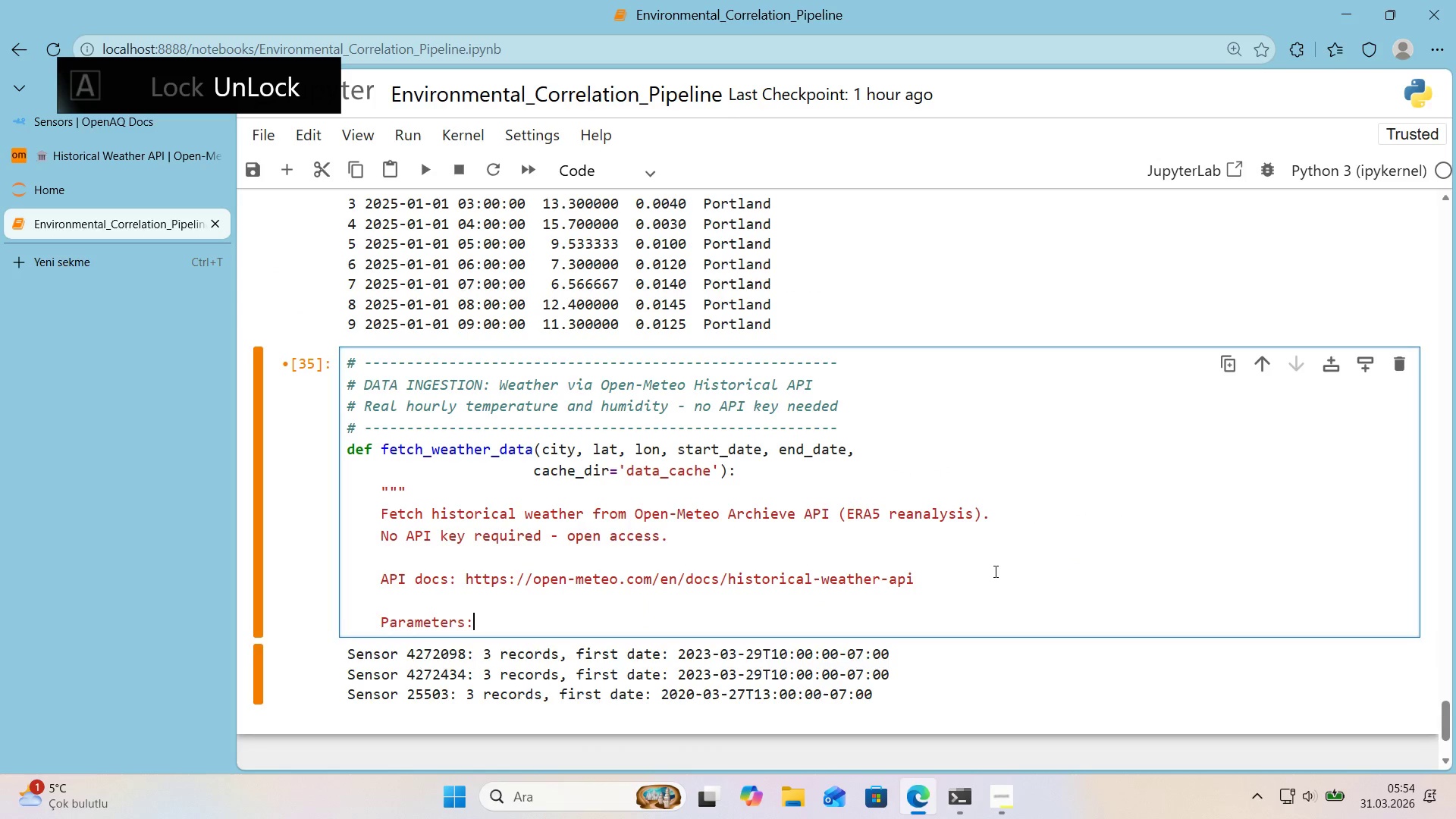 
key(Enter)
 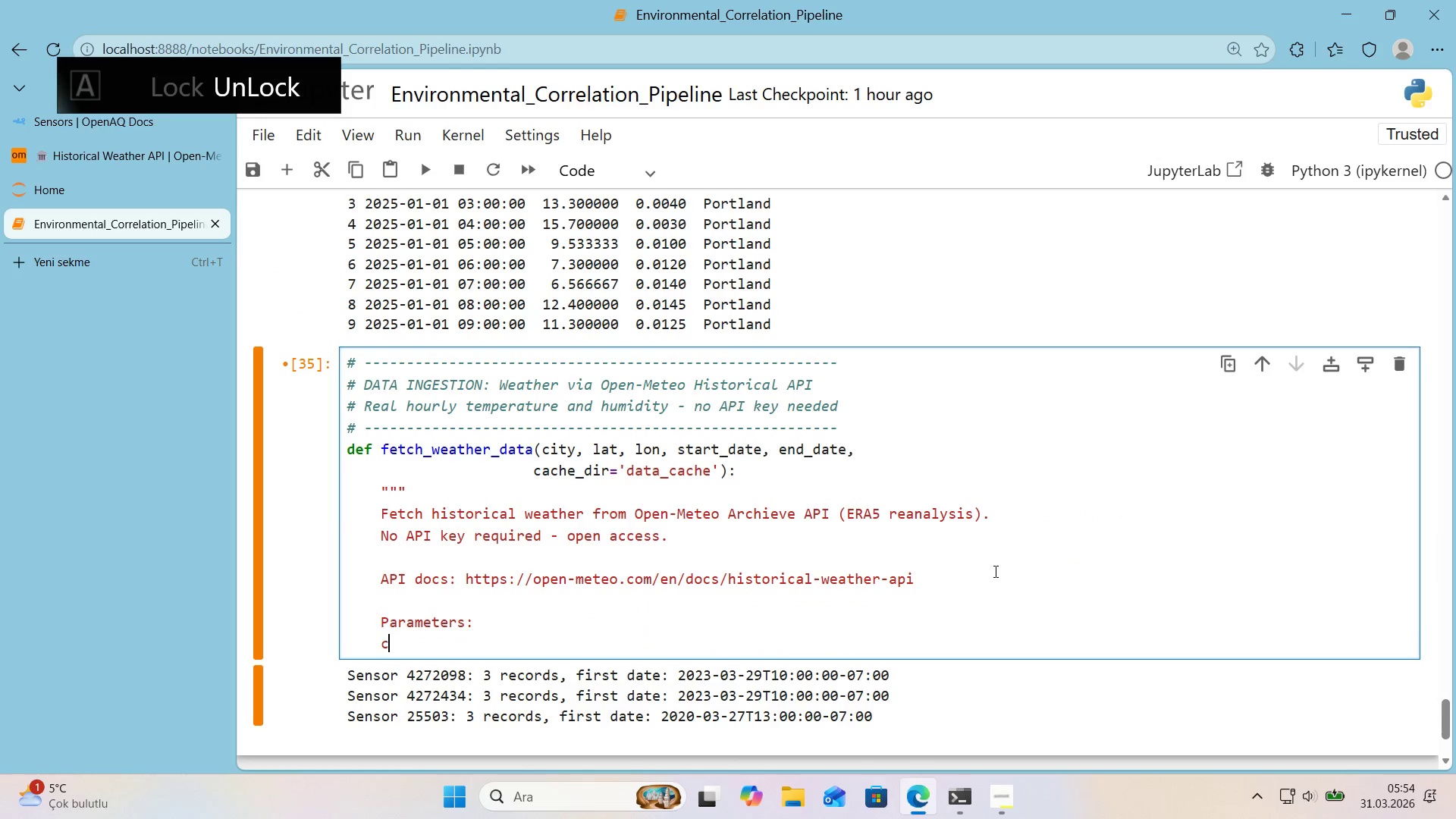 
type(c'ty *()
 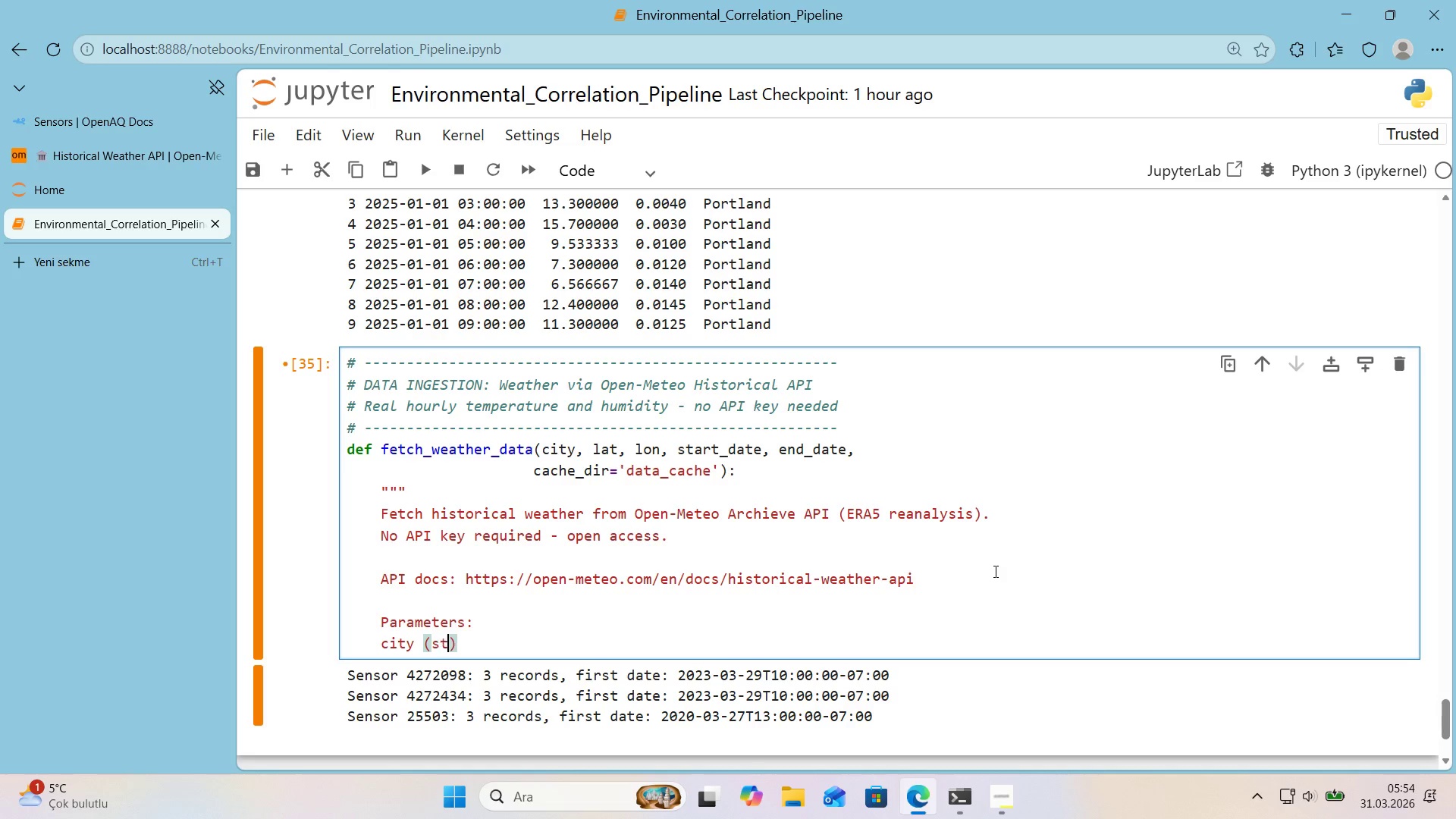 
 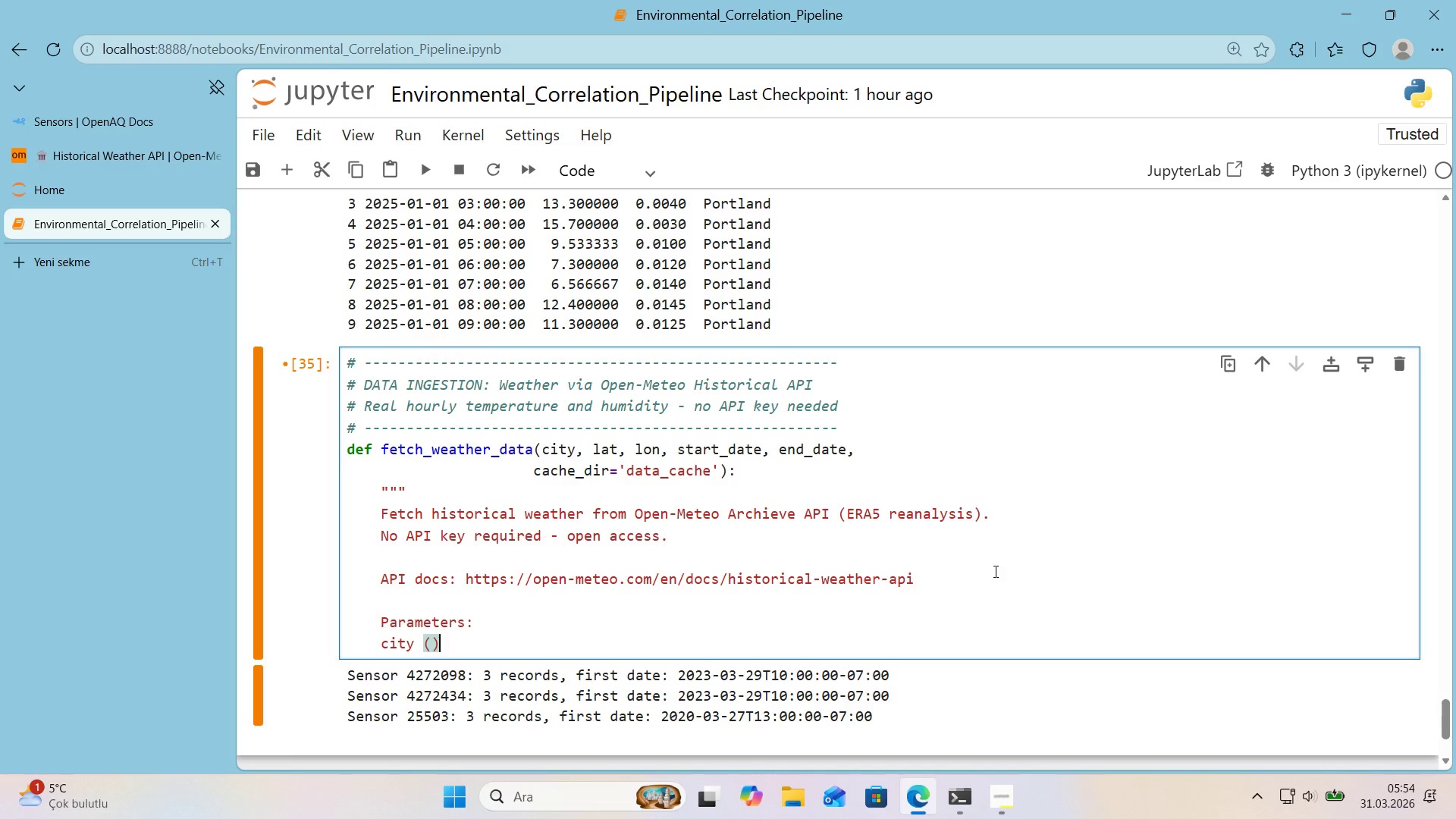 
key(ArrowLeft)
 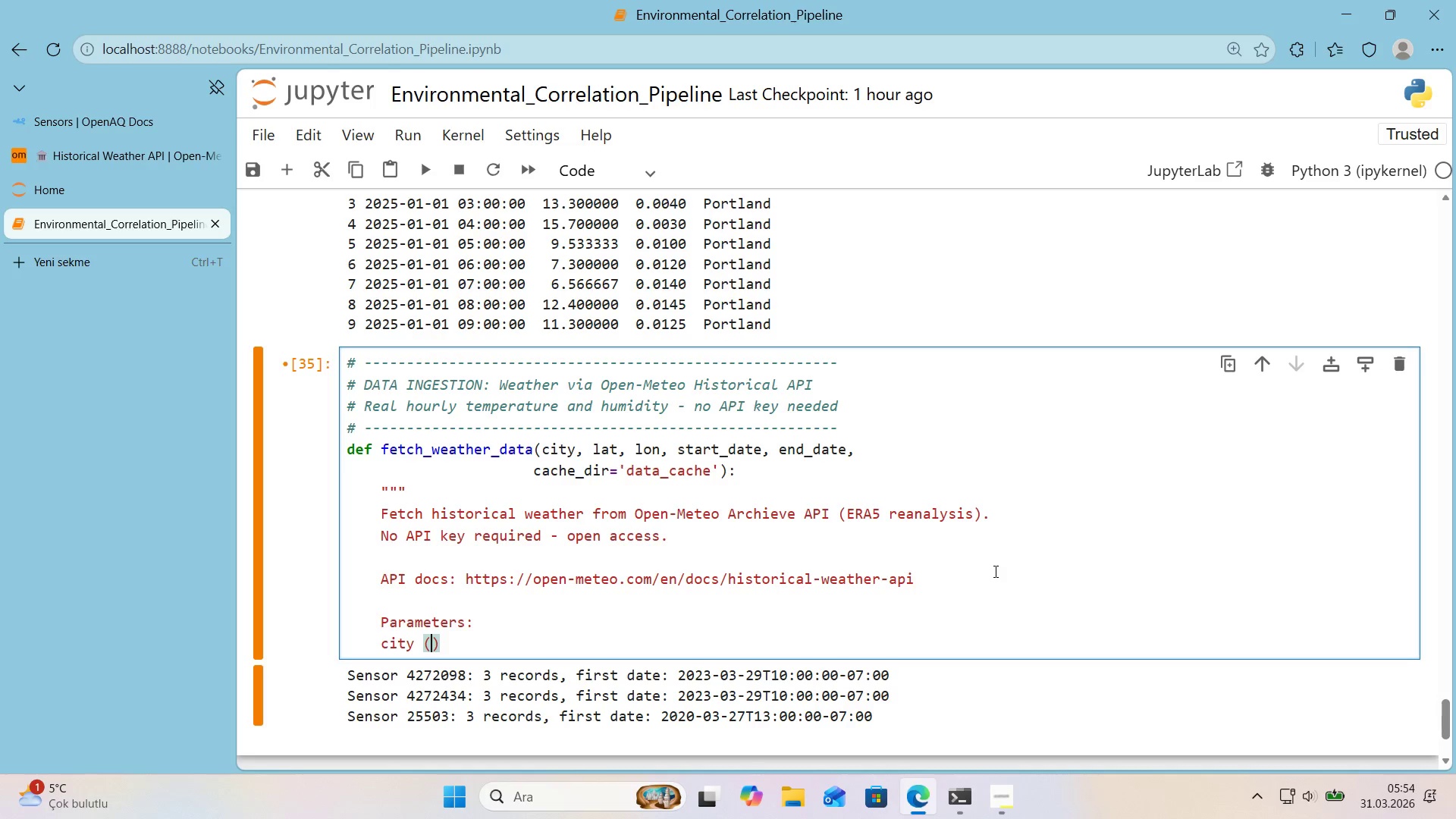 
type(str)
 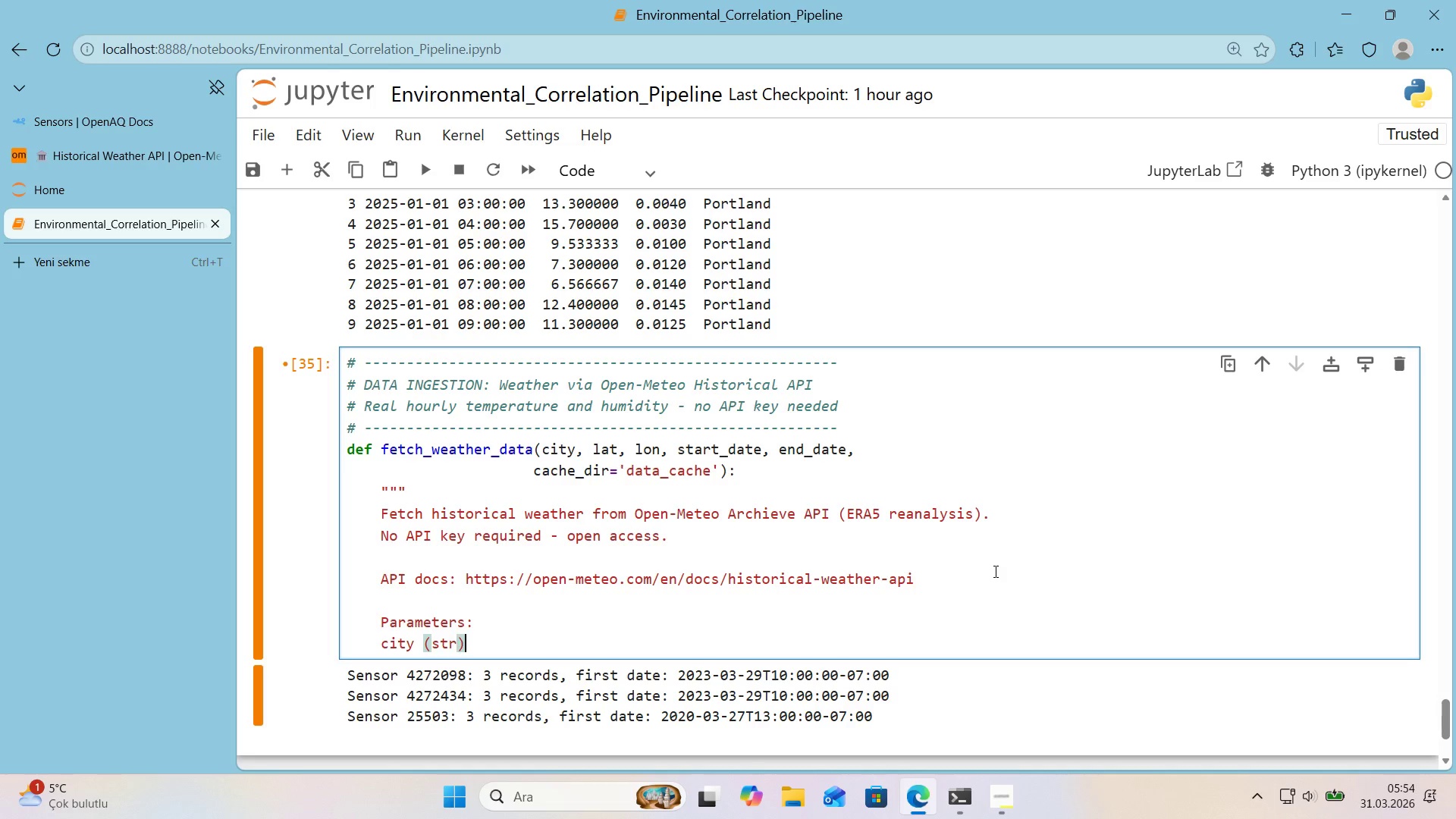 
key(ArrowRight)
 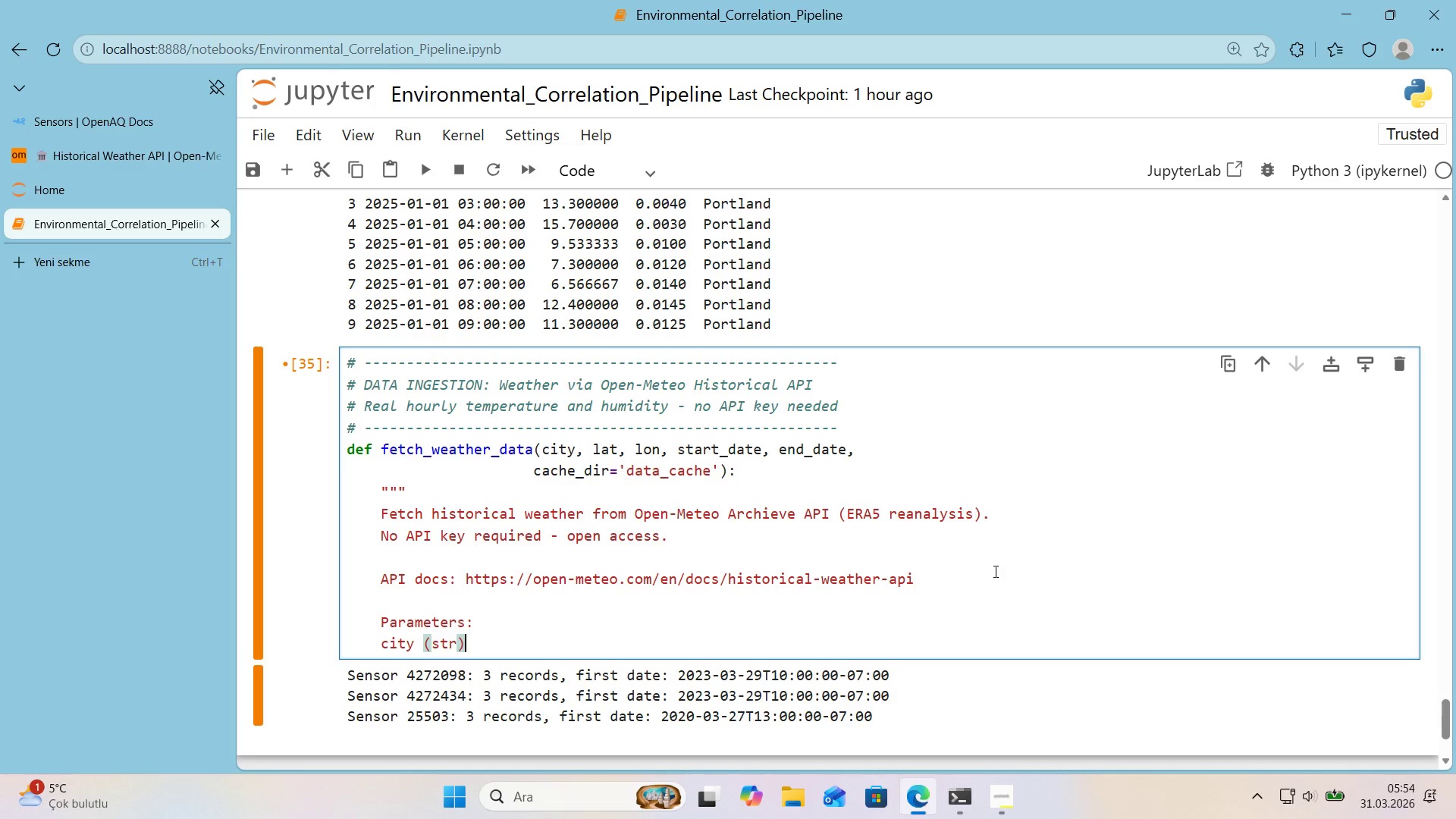 
type(> C'ty name)
 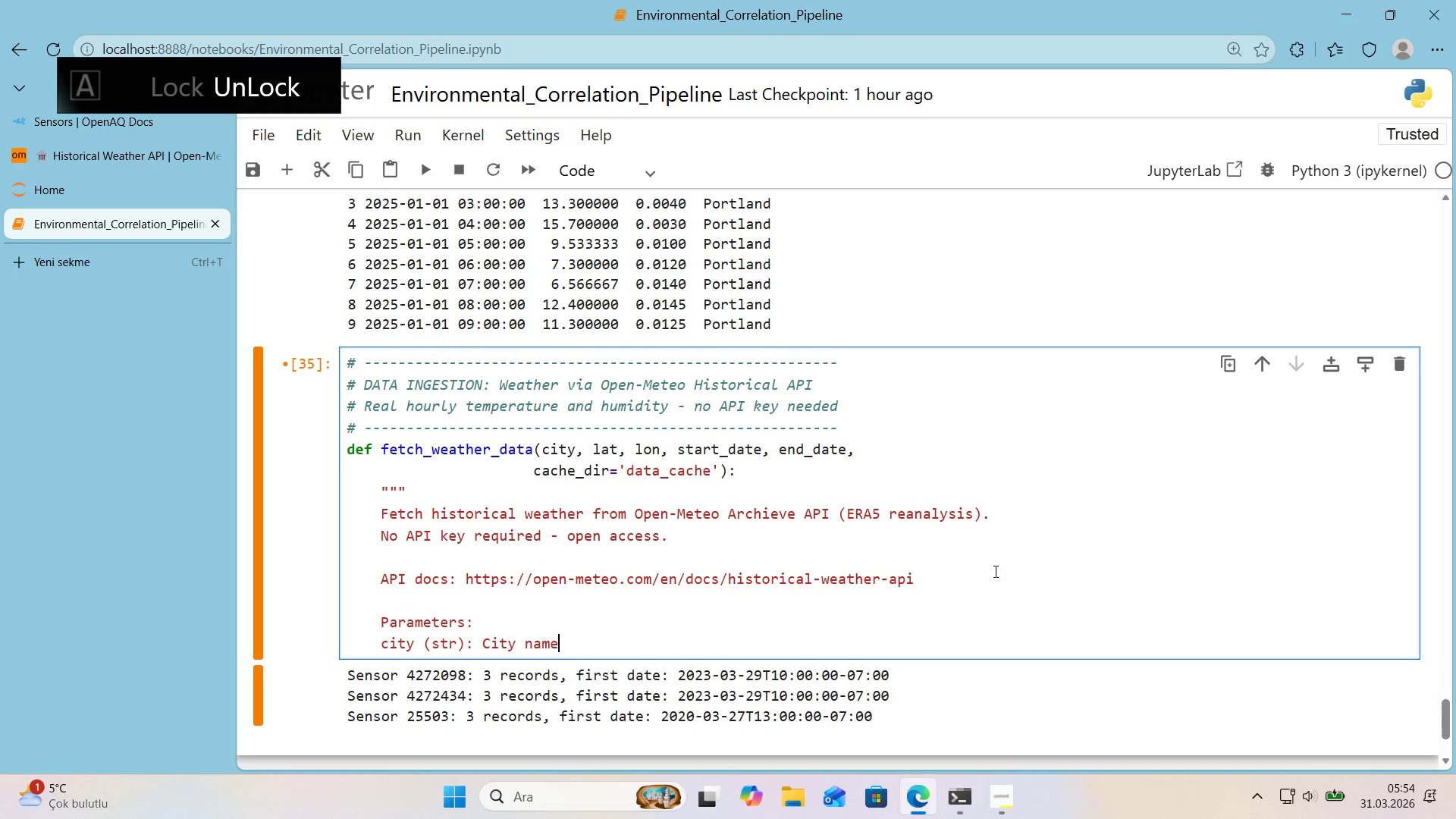 
key(Enter)
 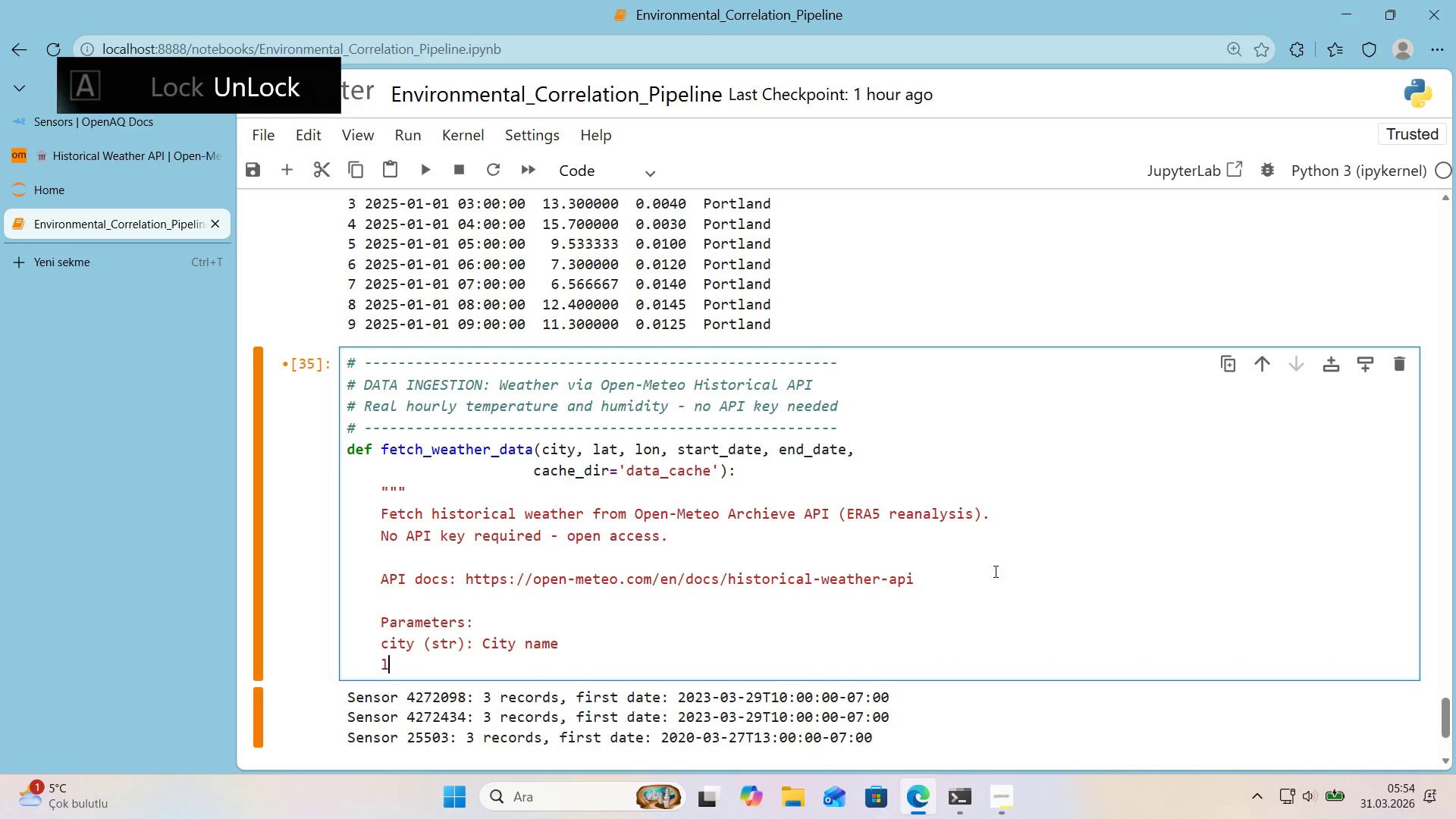 
type(lat, lon *()
 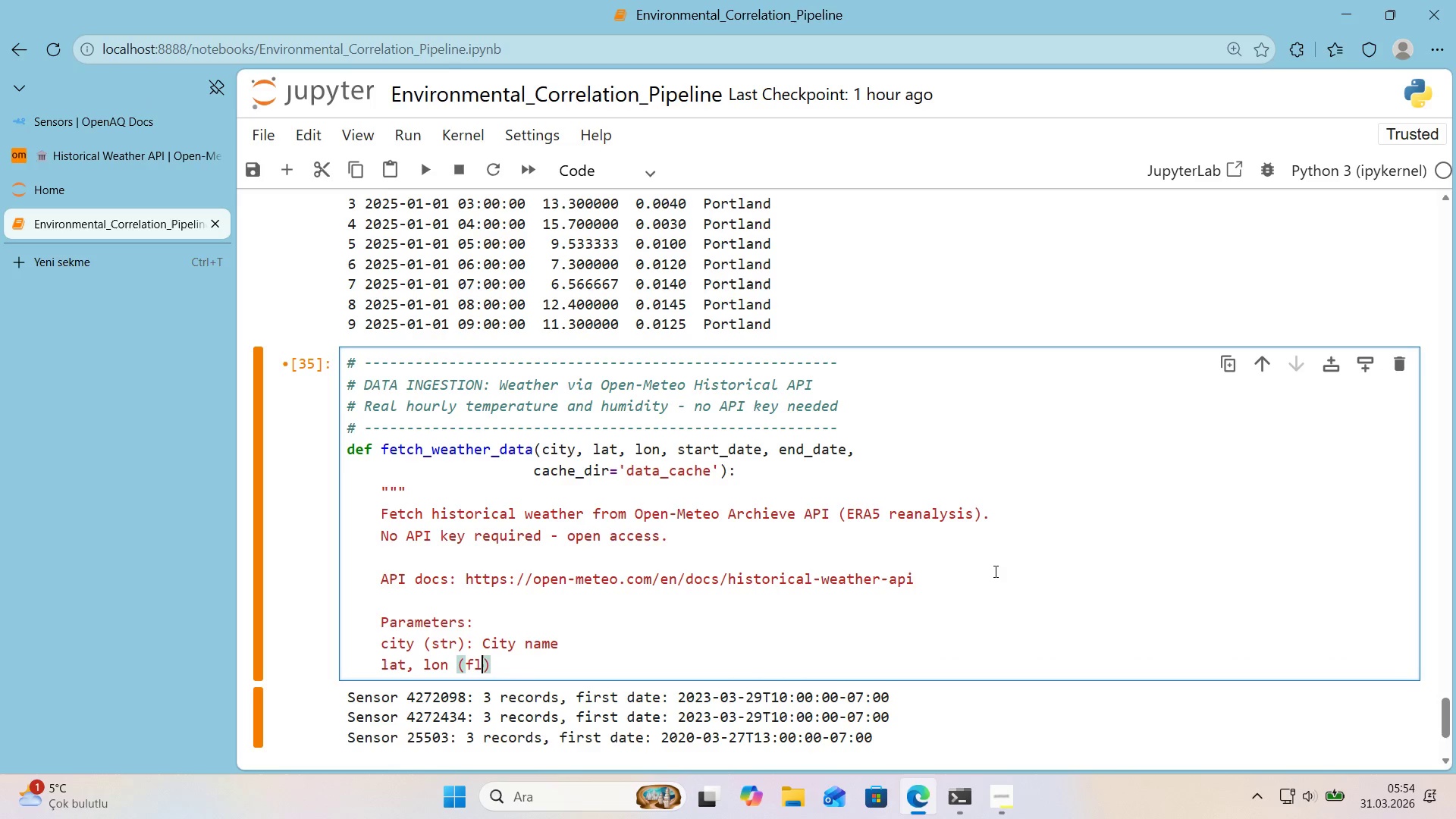 
 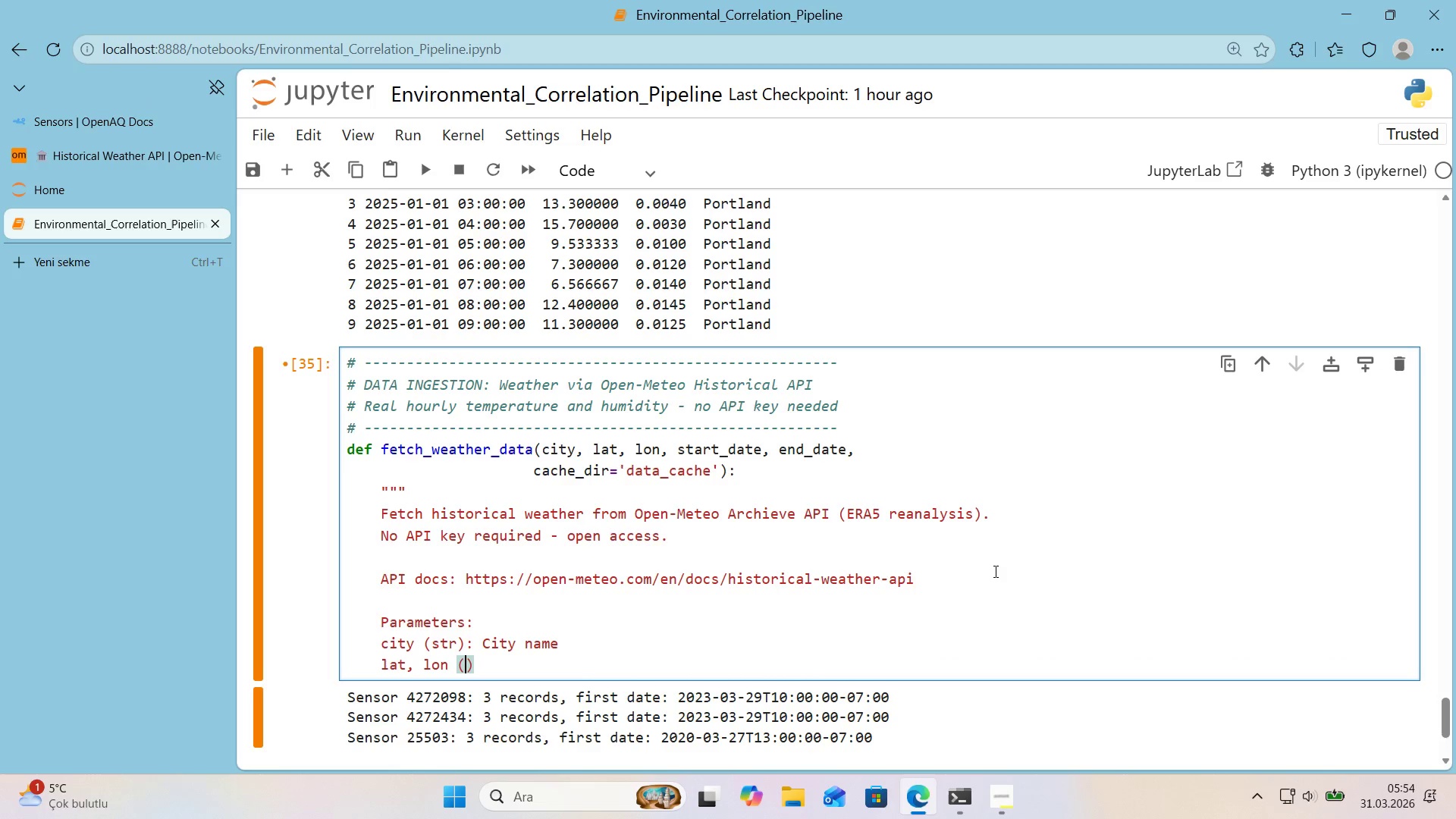 
key(ArrowLeft)
 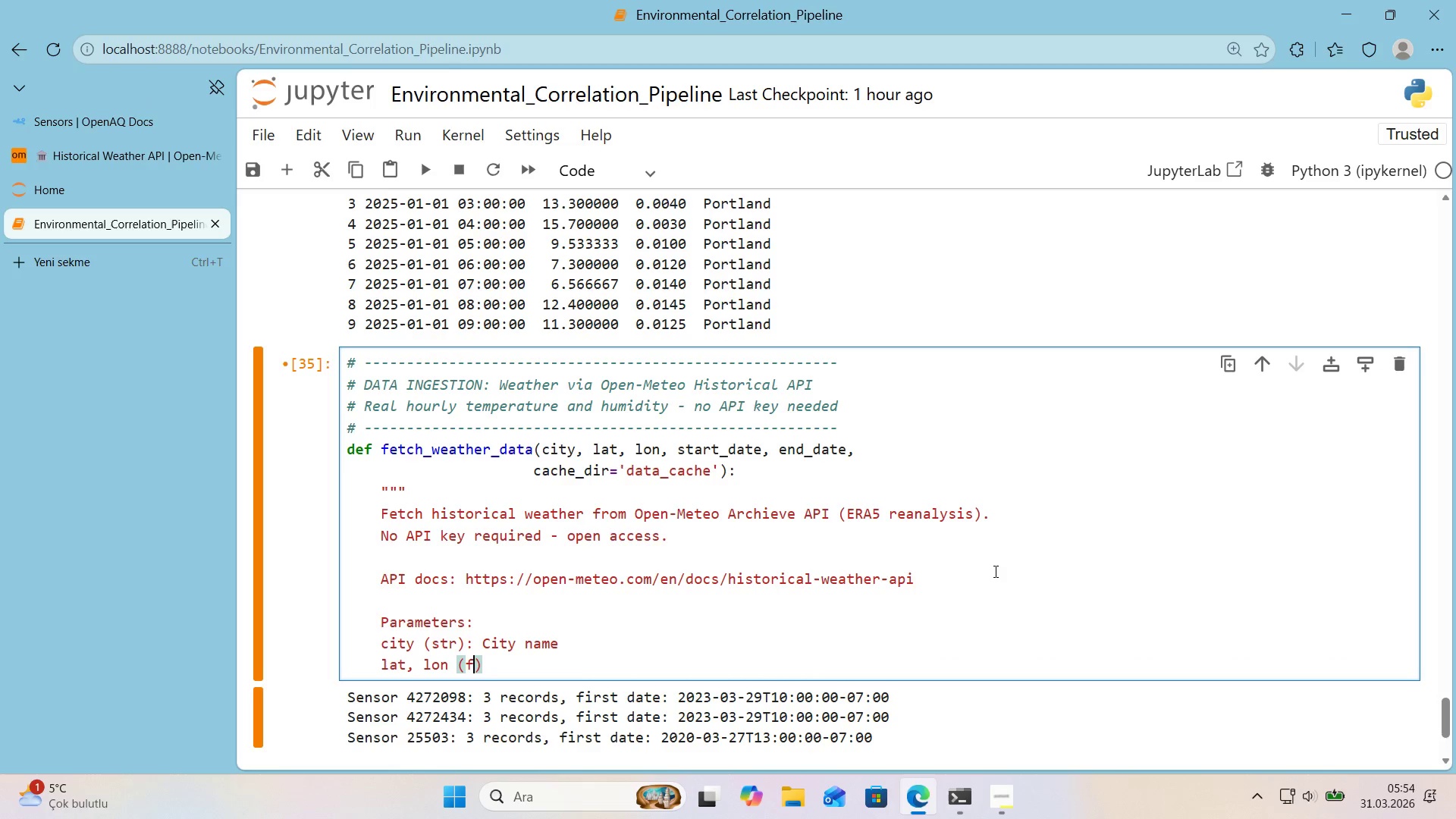 
type(float)
 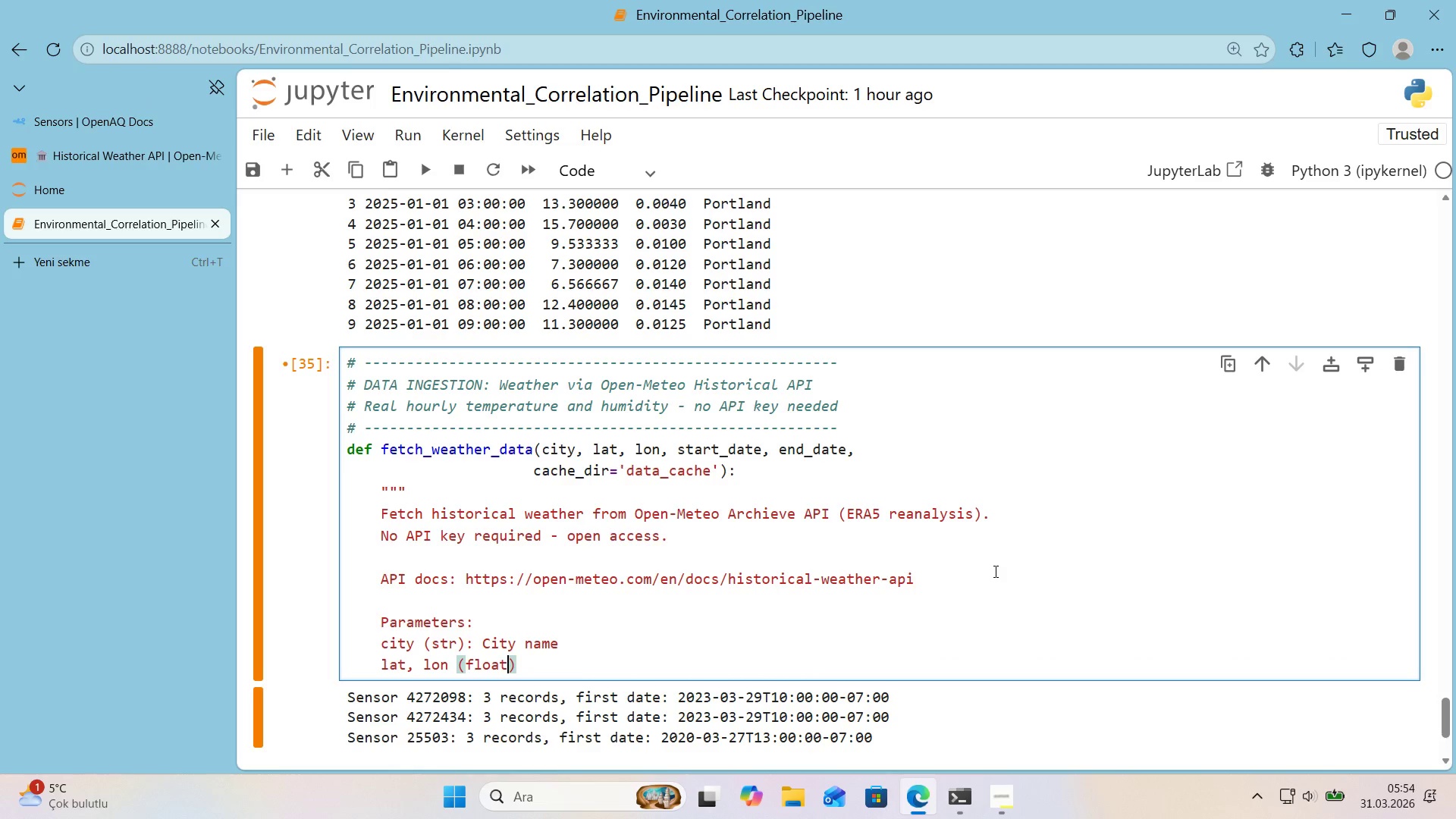 
key(ArrowRight)
 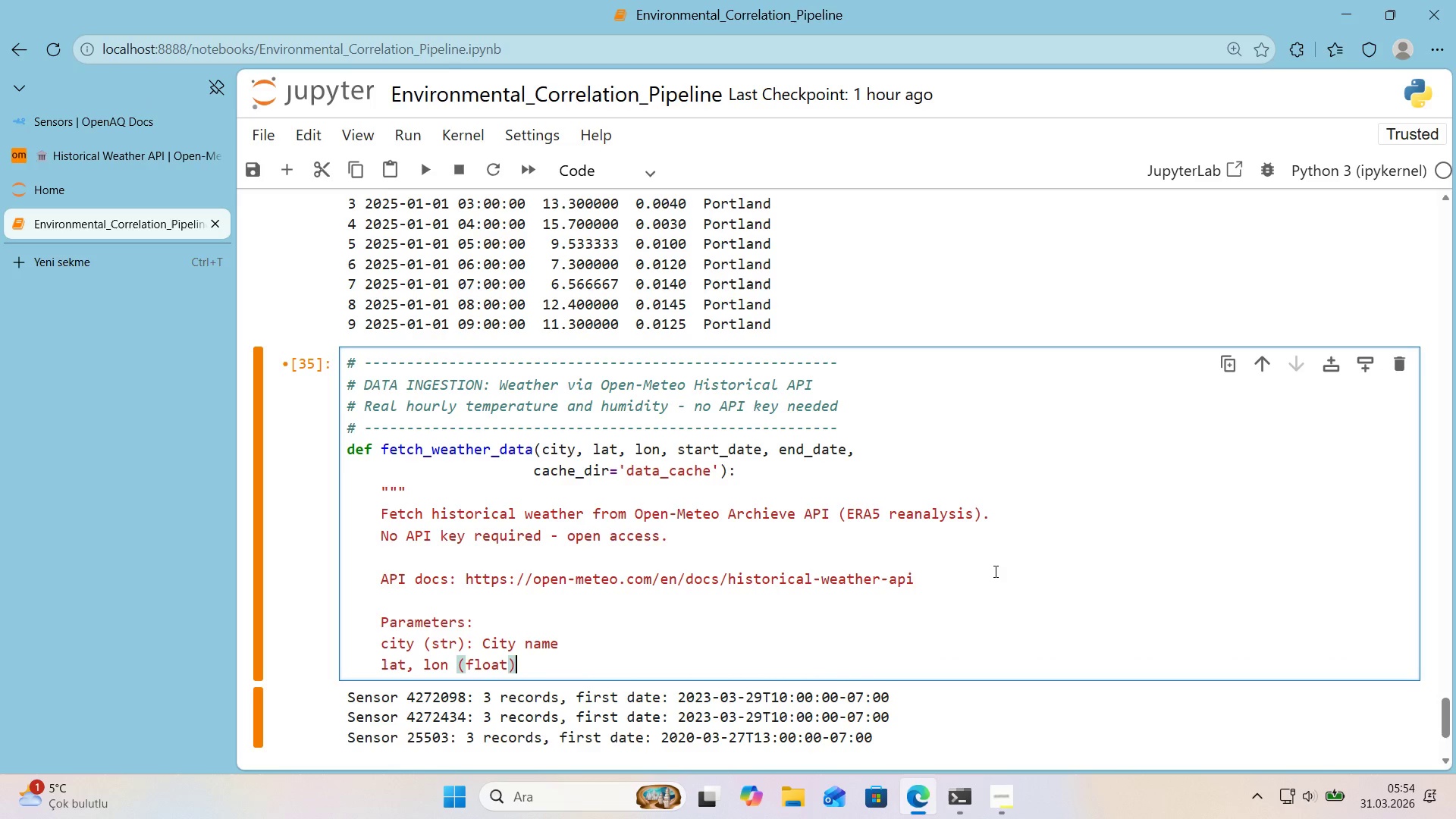 
type(> Coordd')
key(Backspace)
key(Backspace)
type('m)
key(Backspace)
type(nates)
 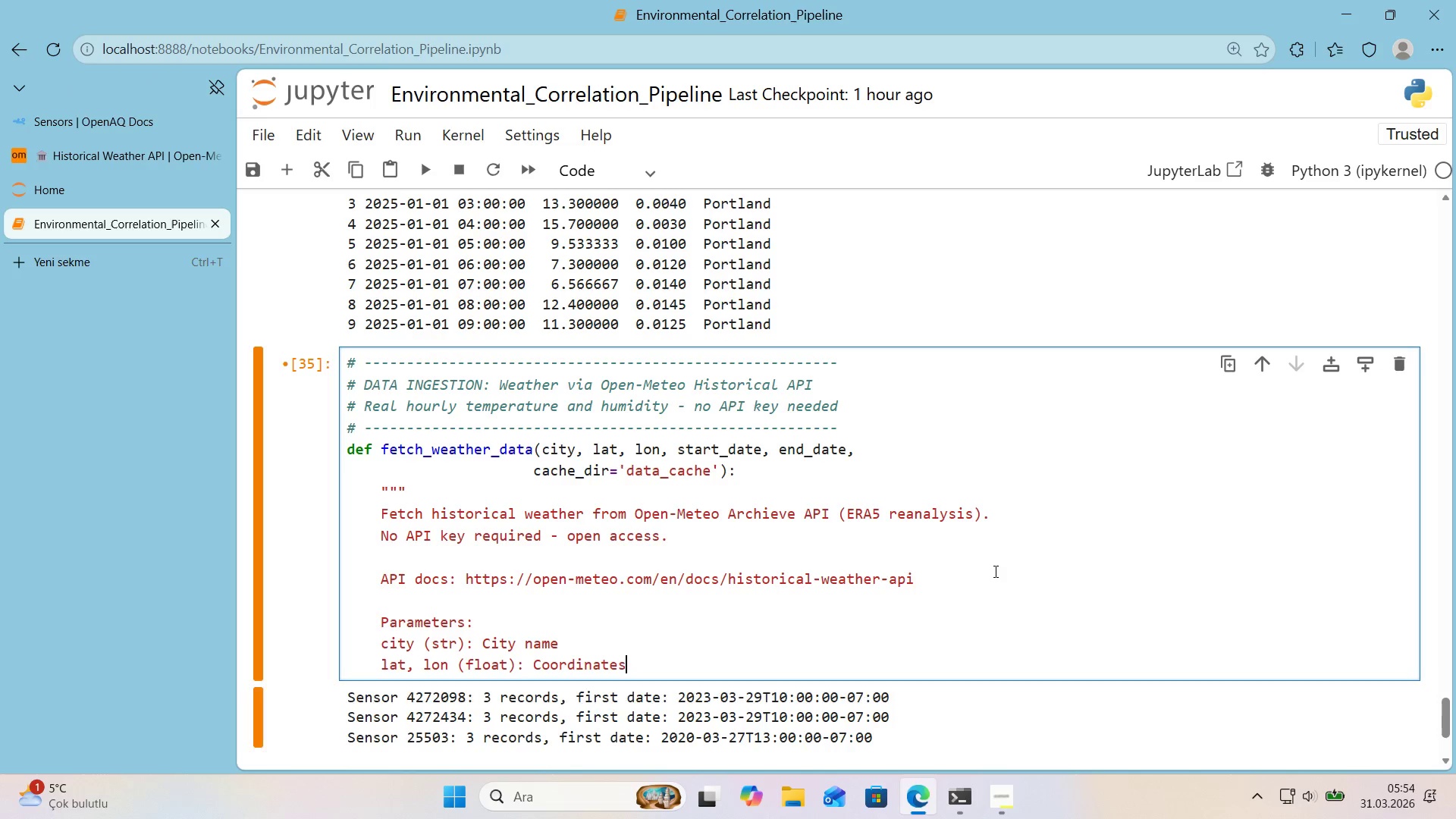 
key(Enter)
 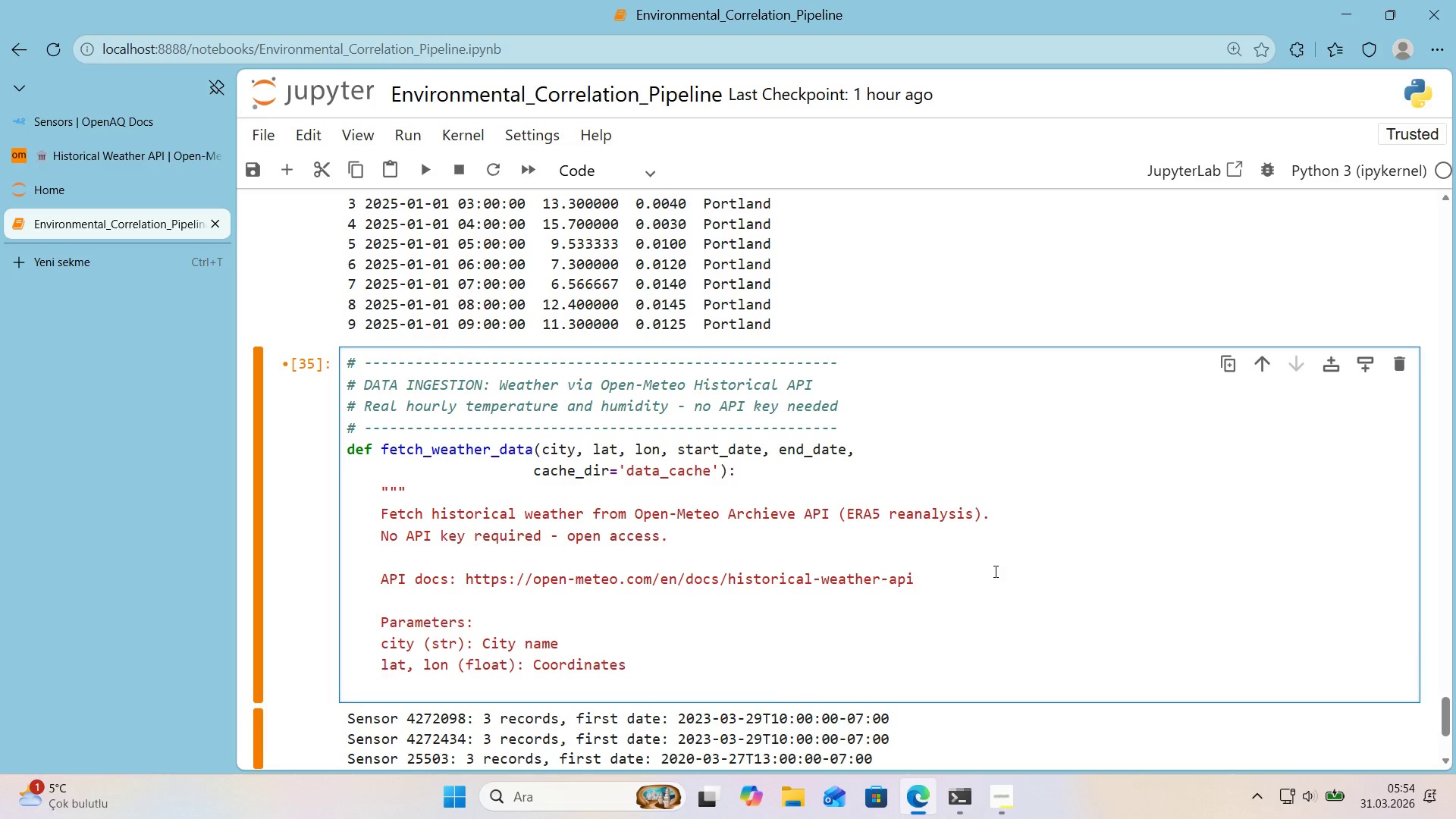 
type(start_date, end_date *()
 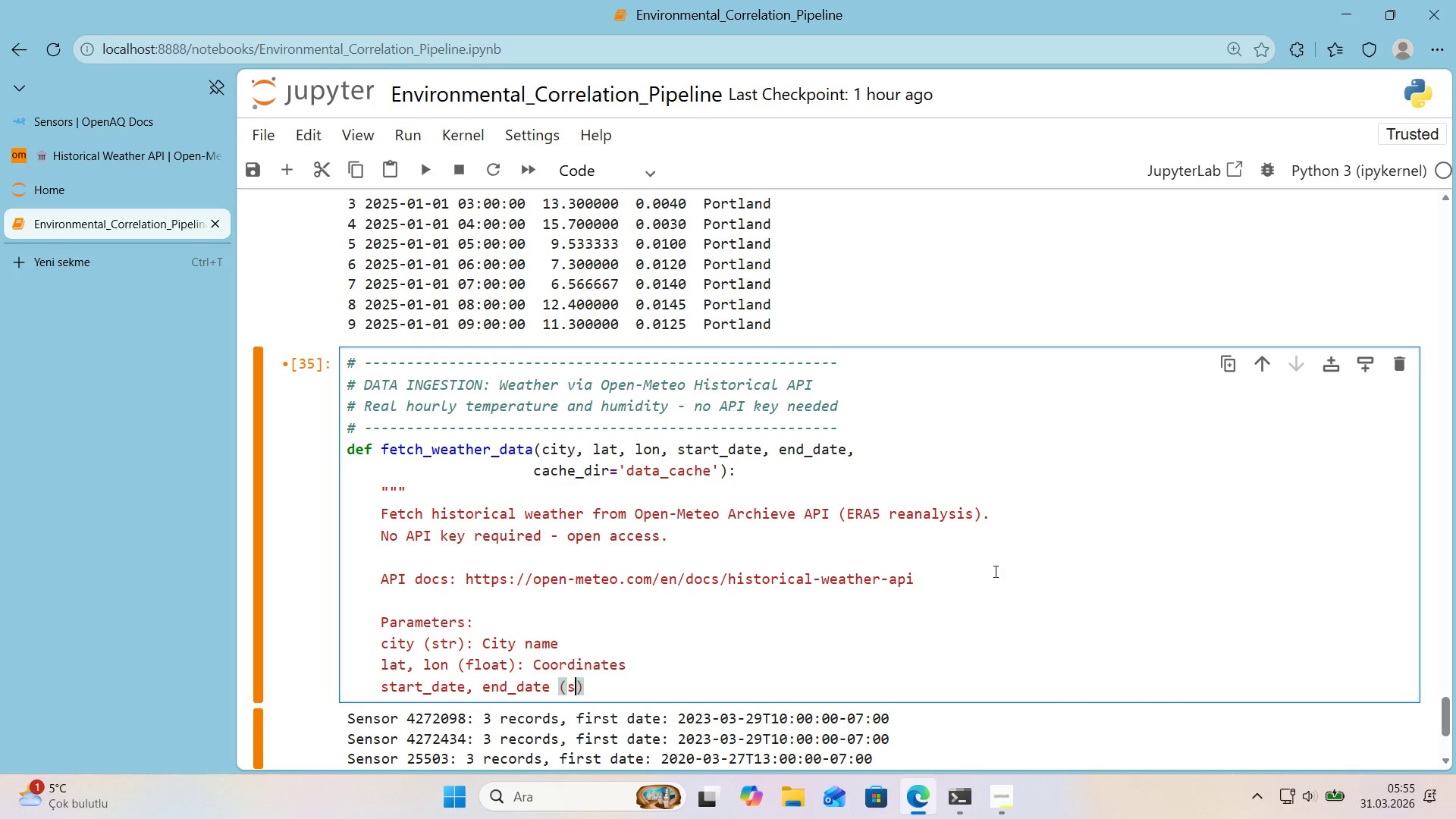 
 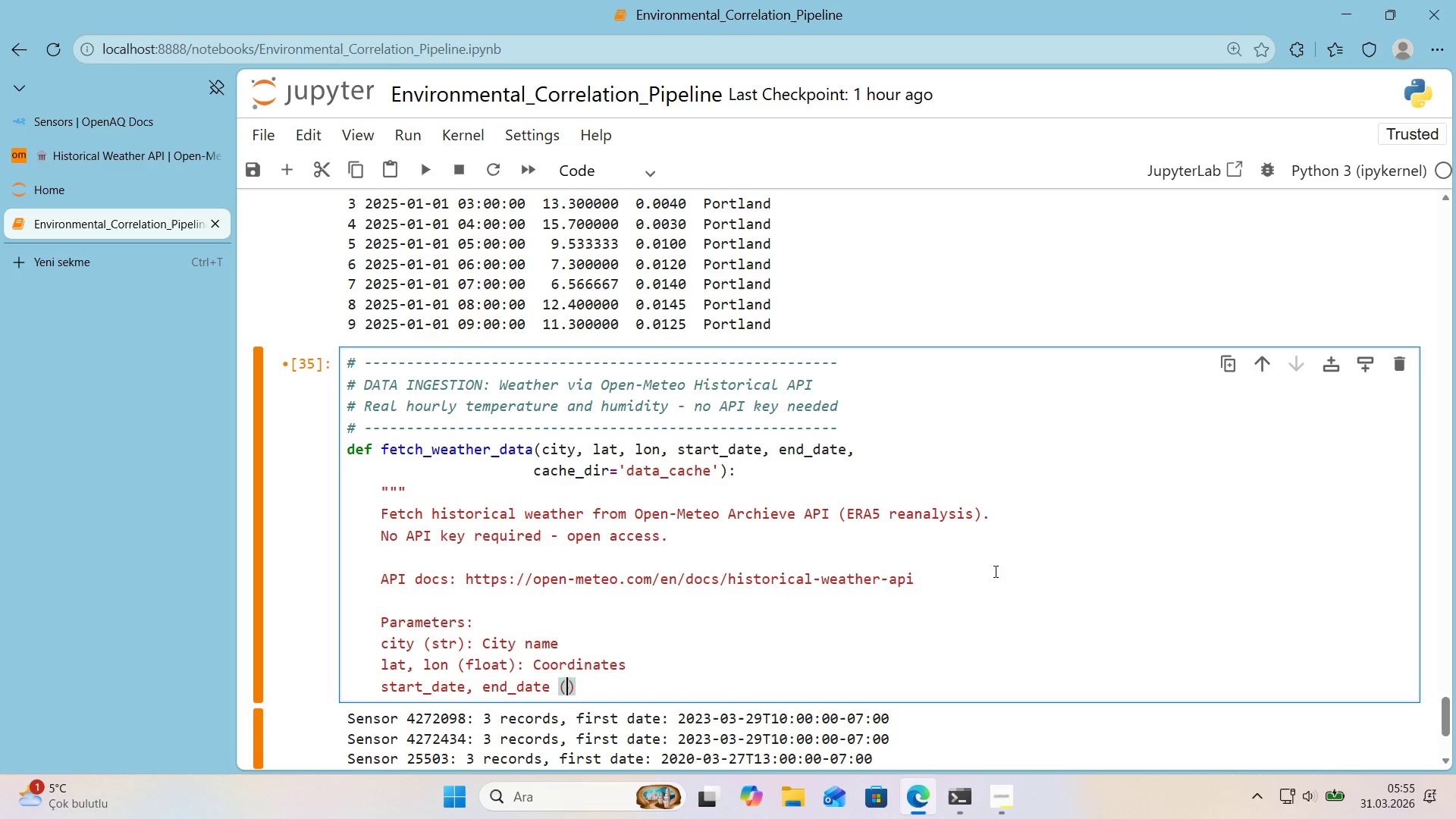 
key(ArrowLeft)
 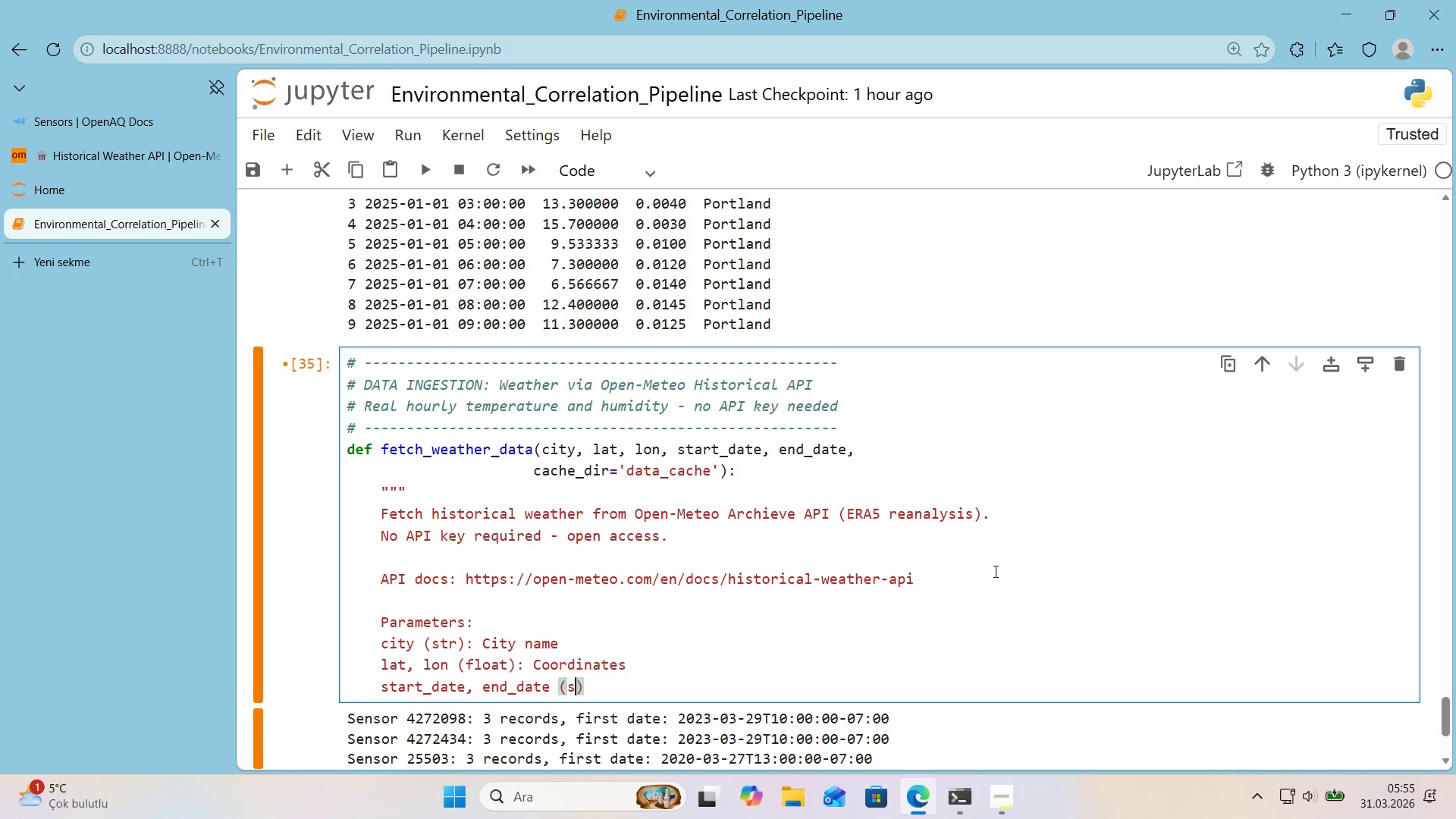 
type(str)
 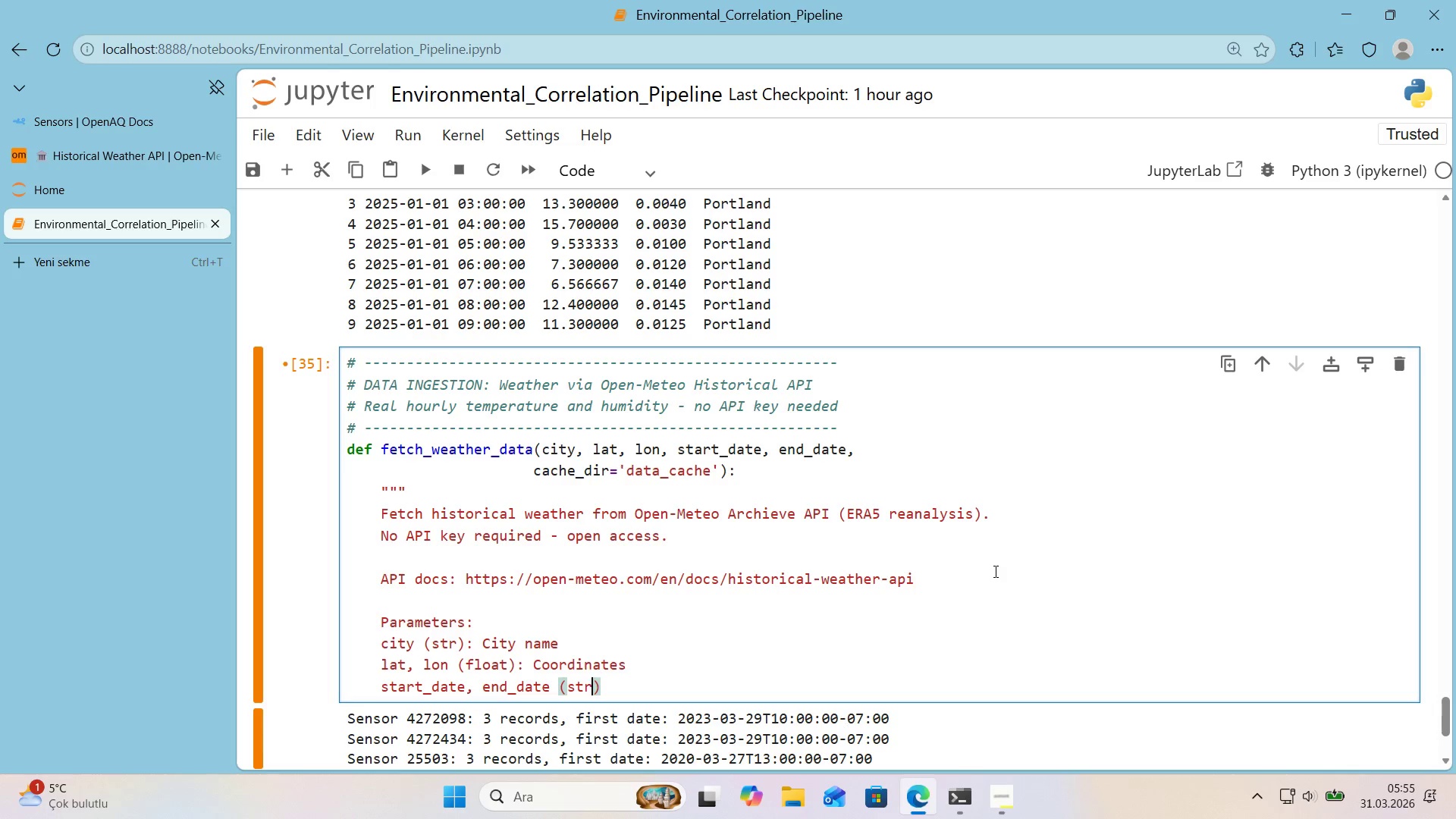 
key(ArrowRight)
 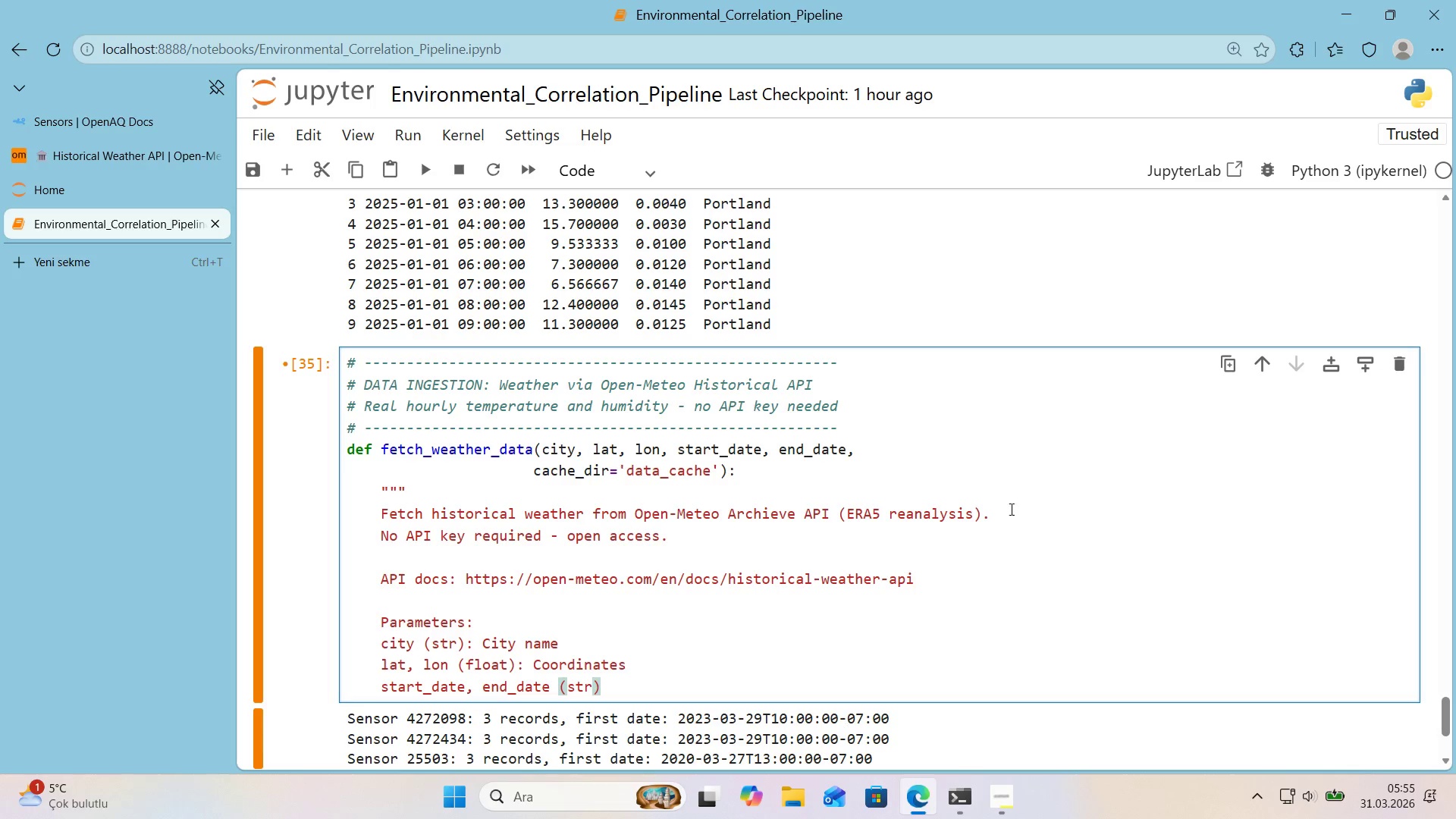 
scroll: coordinate [991, 511], scroll_direction: down, amount: 1.0
 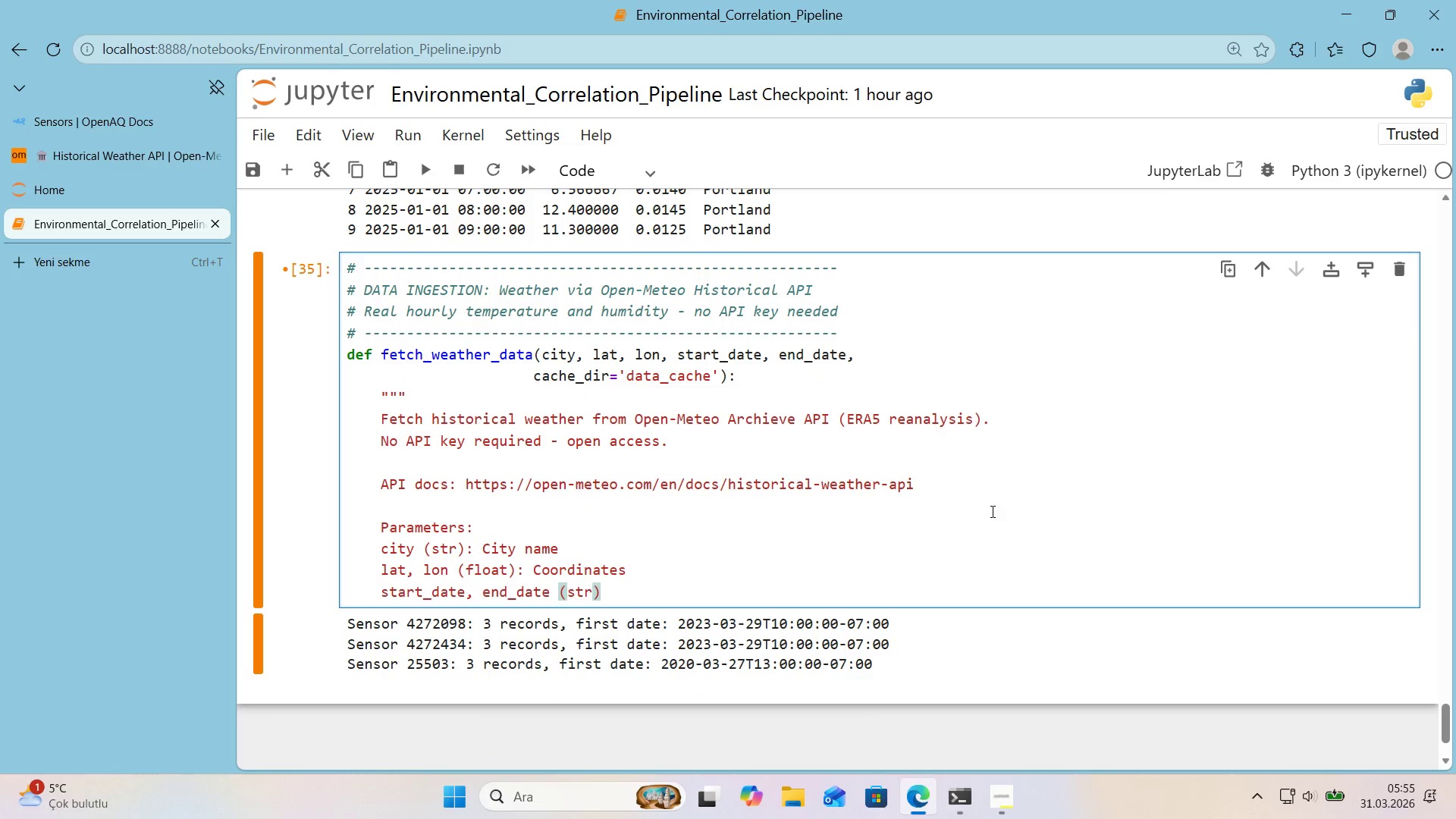 
type(> Data )
key(Backspace)
key(Backspace)
type(e R)
key(Backspace)
type(range @@)
 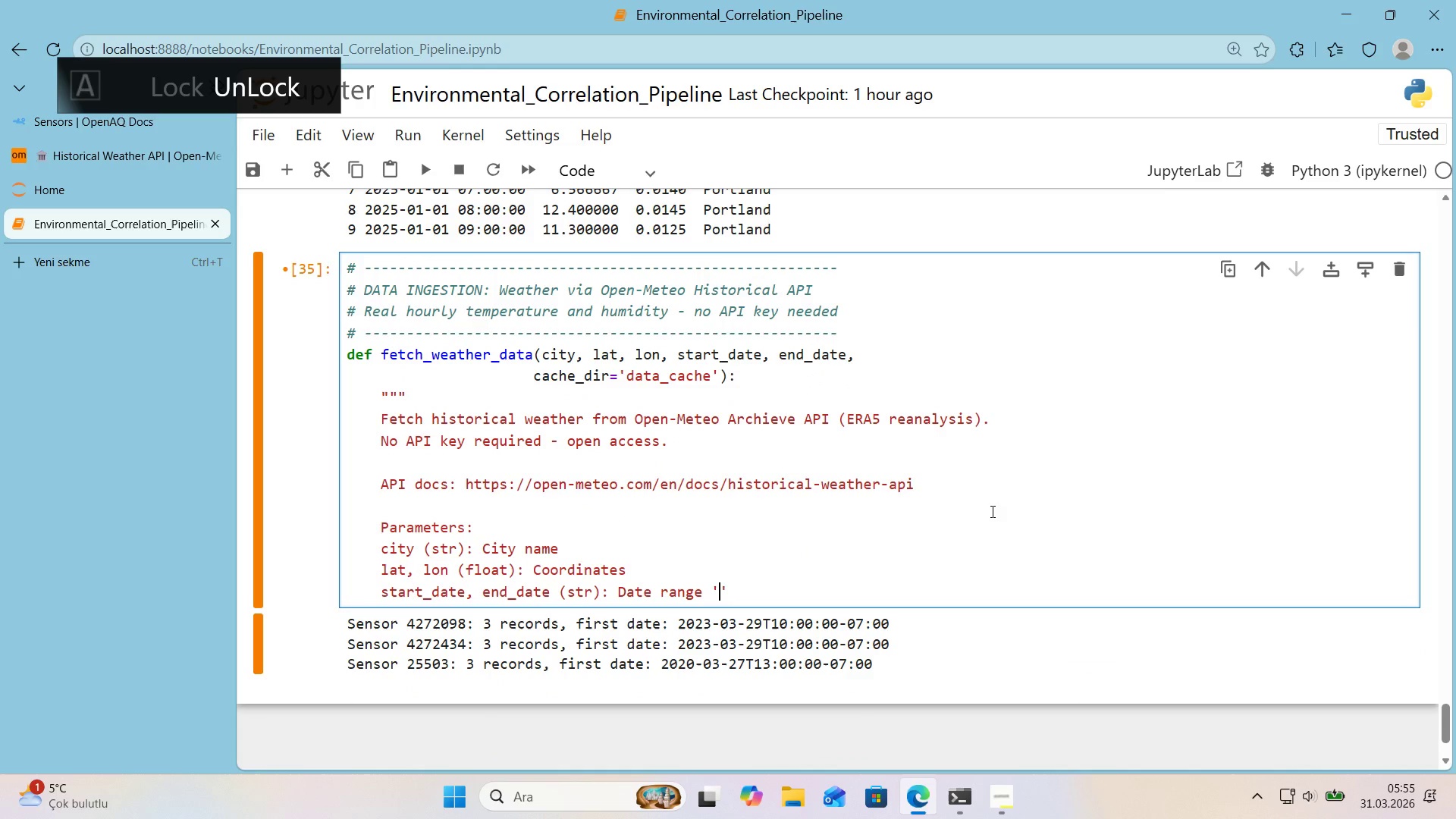 
 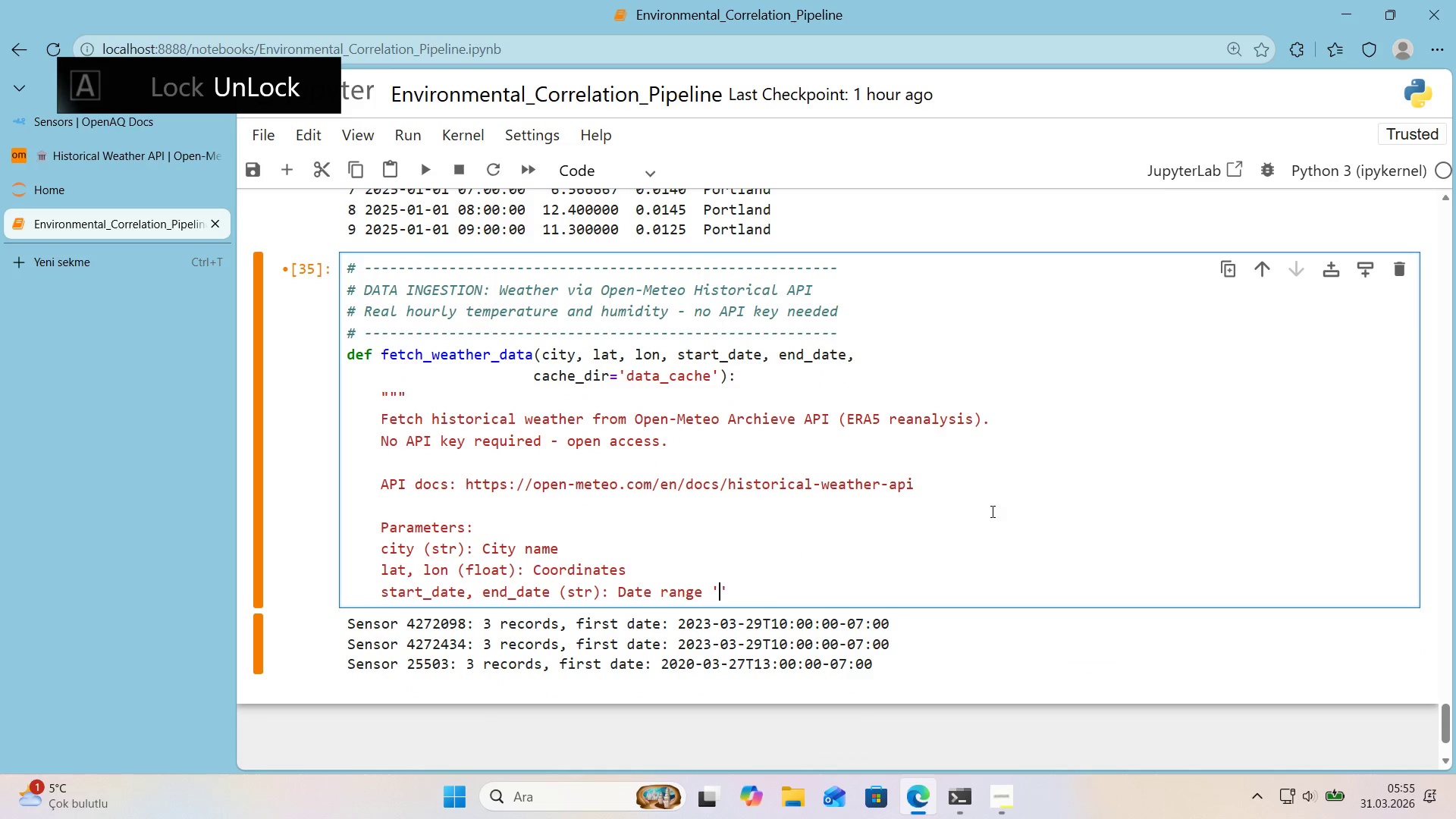 
key(ArrowLeft)
 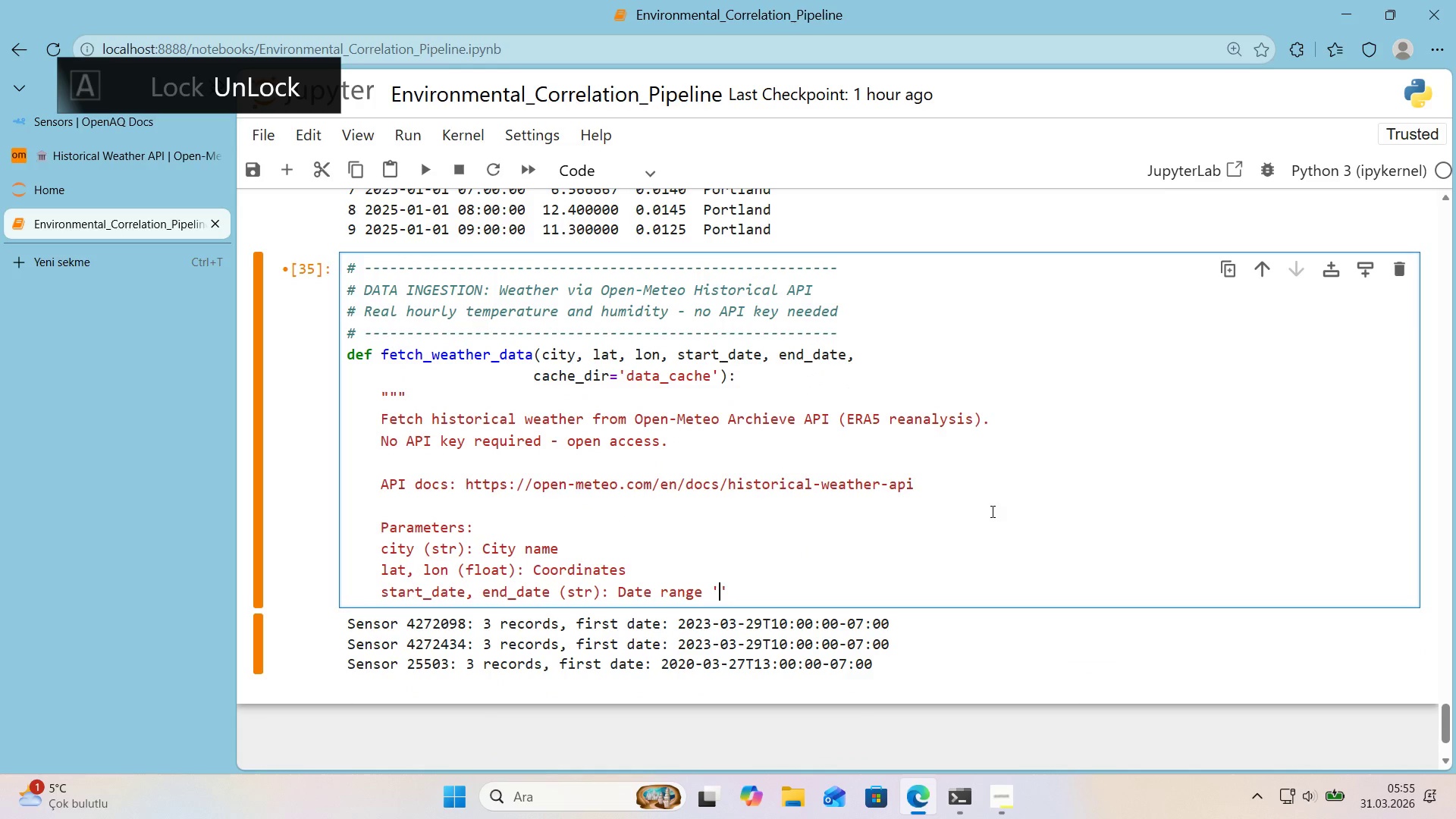 
type(YYYY-MM-MM)
key(Backspace)
key(Backspace)
type(DD)
 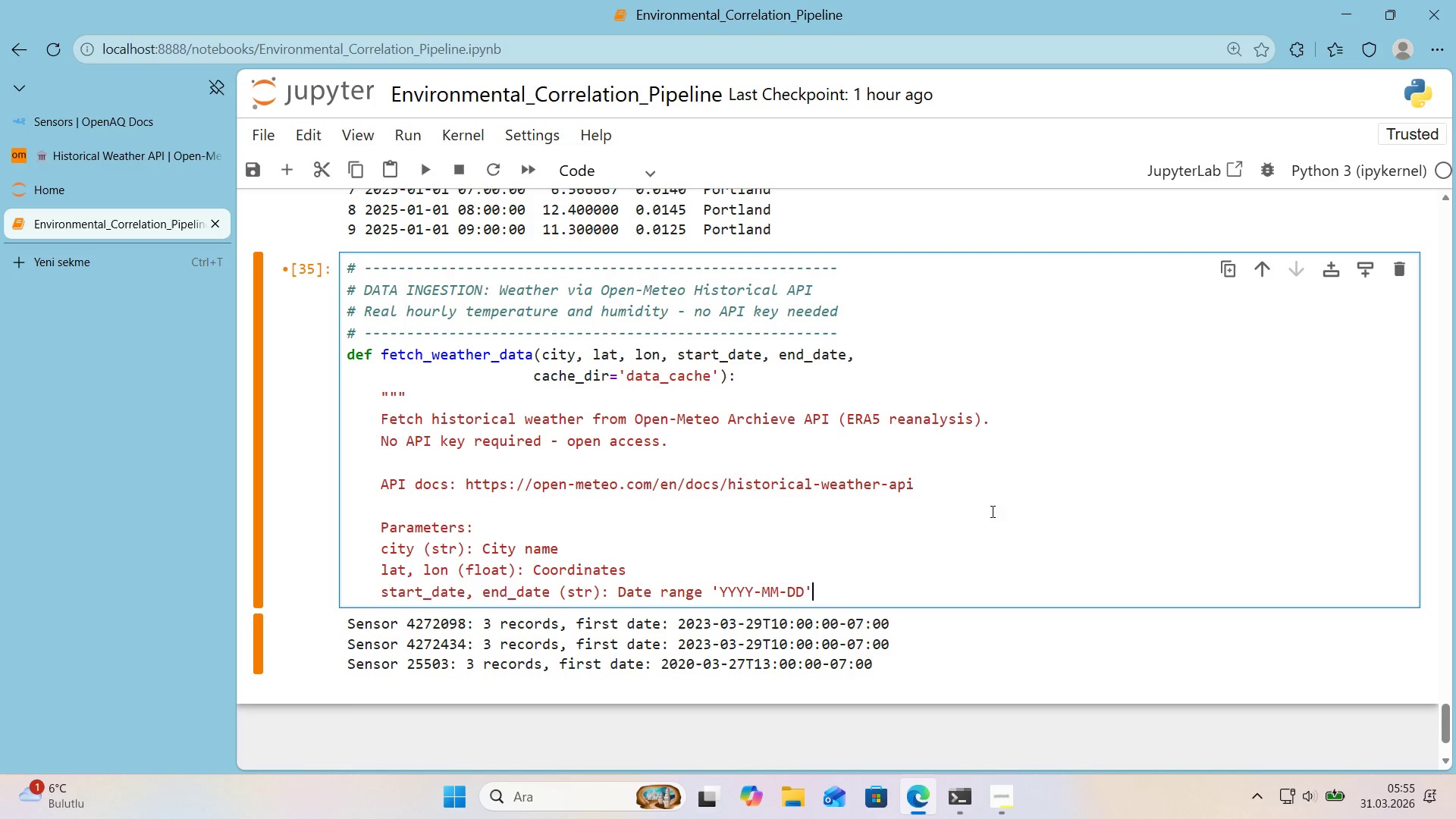 
key(ArrowRight)
 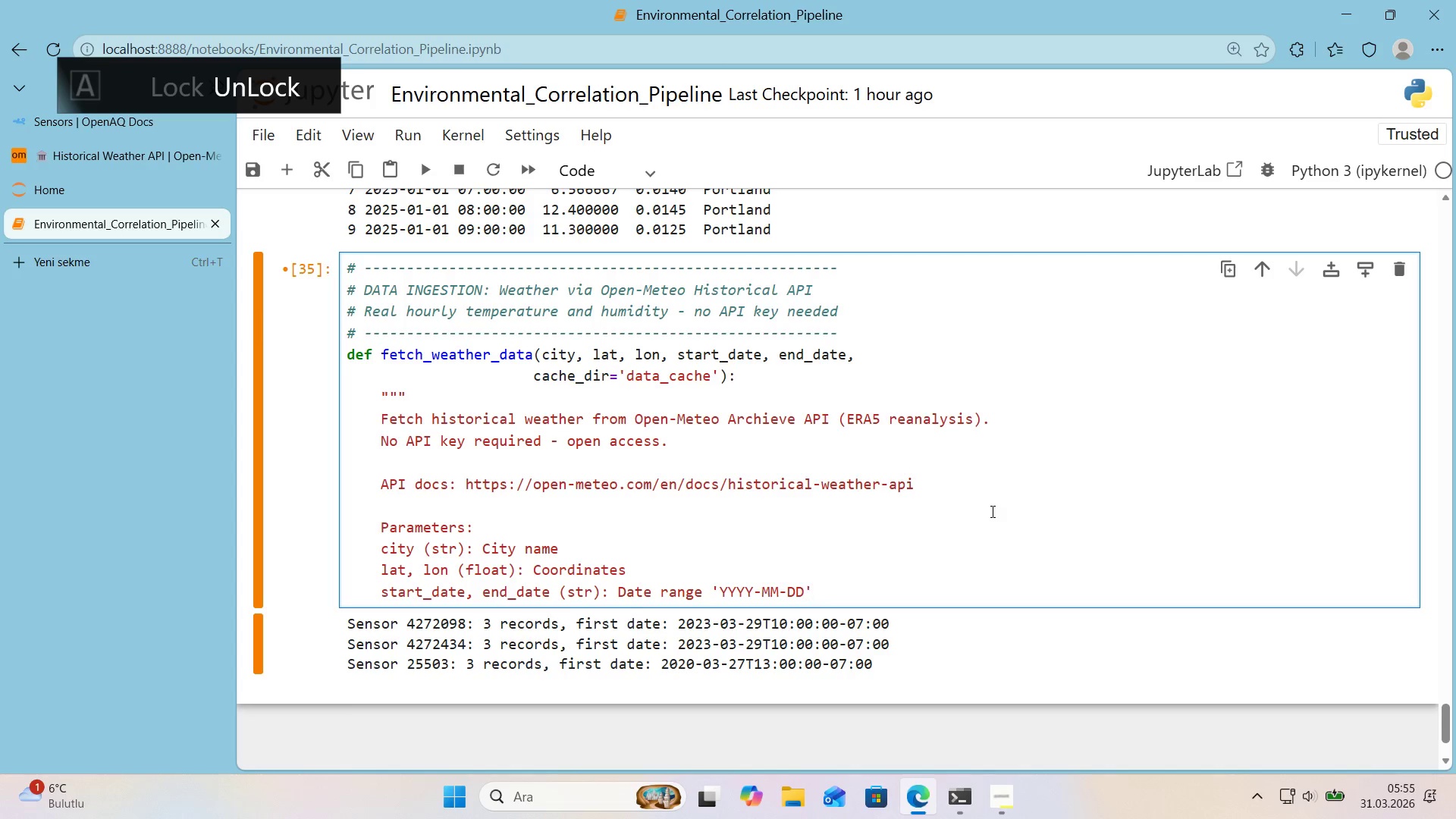 
key(Enter)
 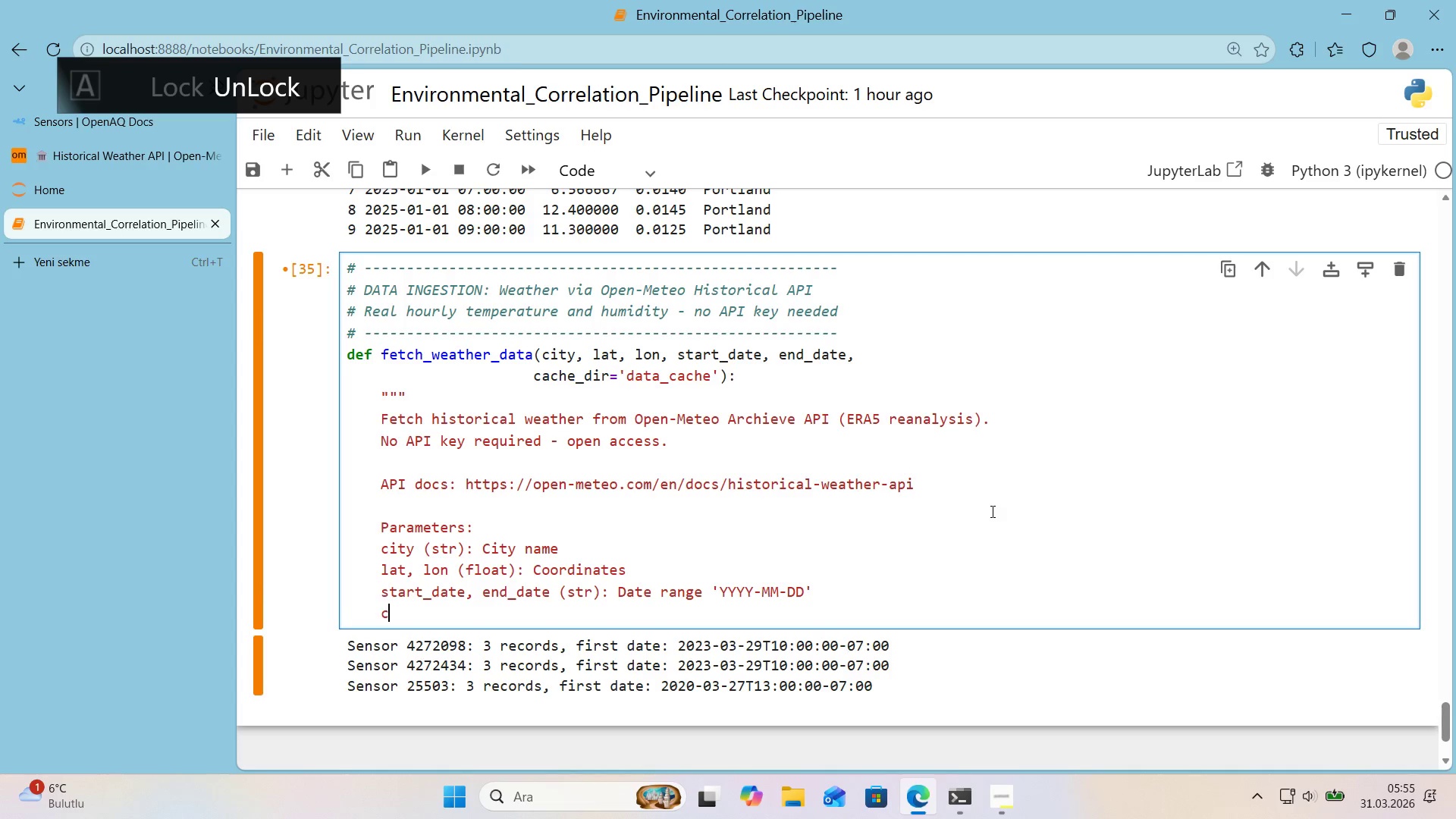 
type(cache_d'r ()
key(Backspace)
type(*()
 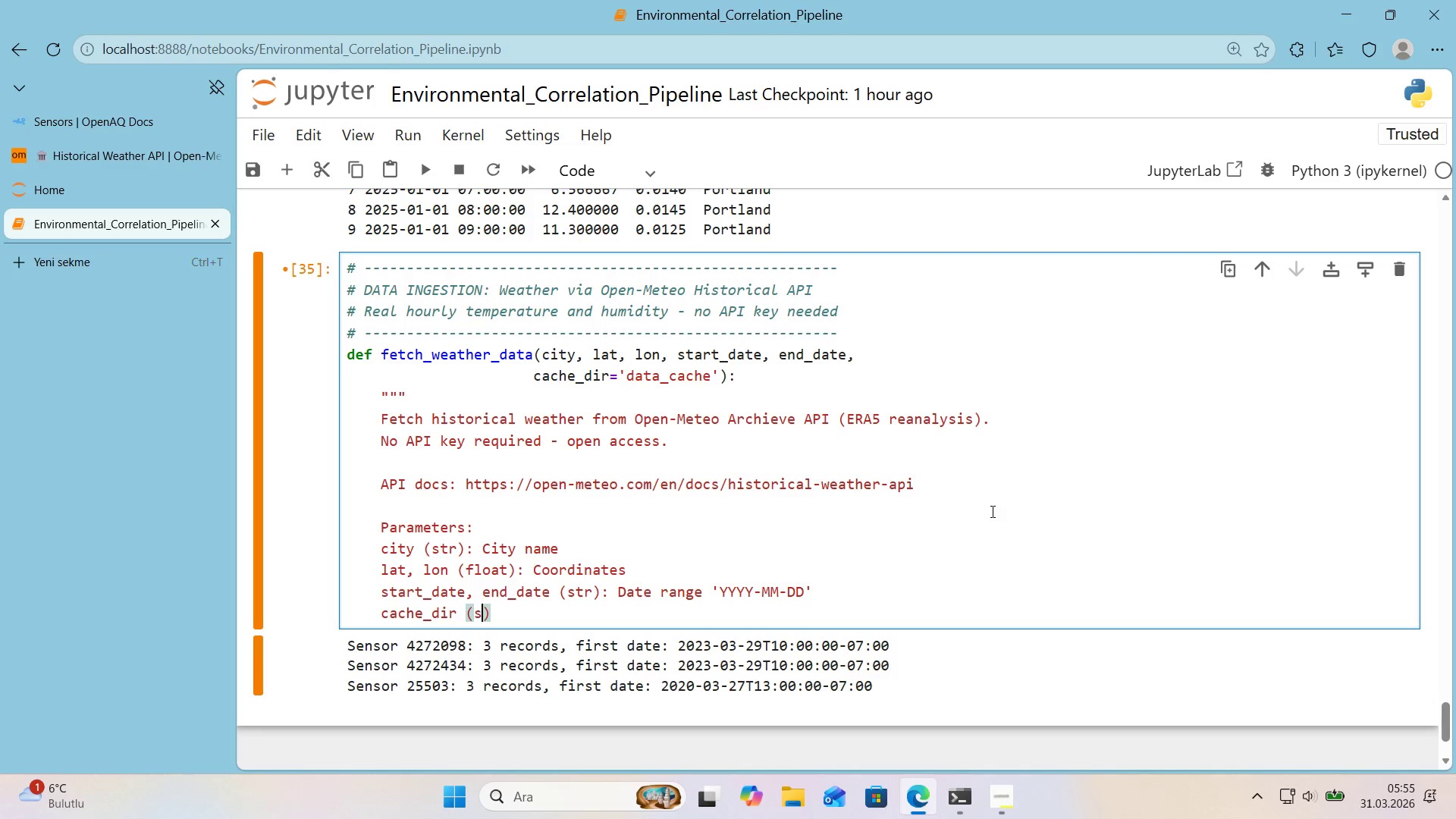 
 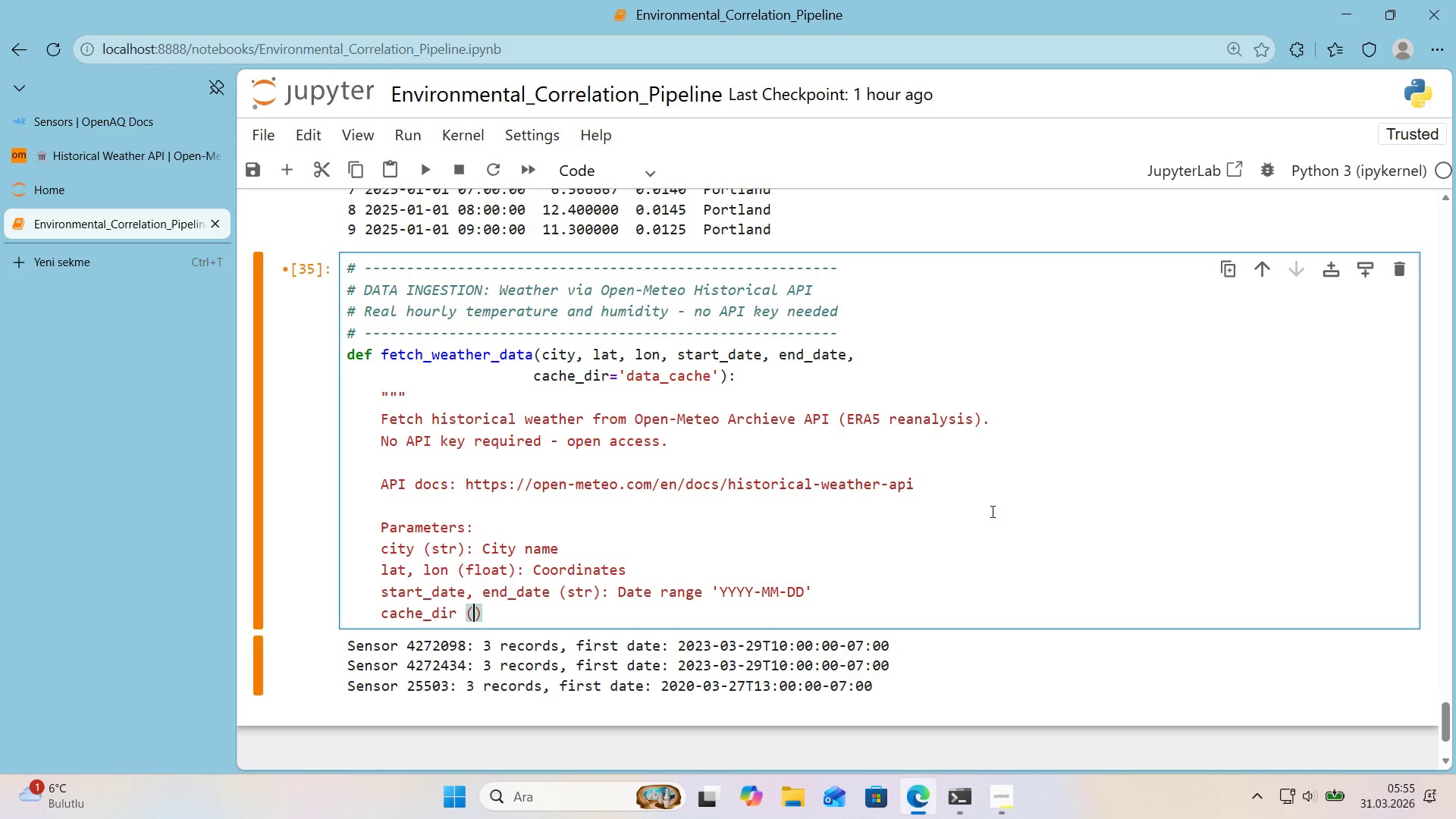 
key(ArrowLeft)
 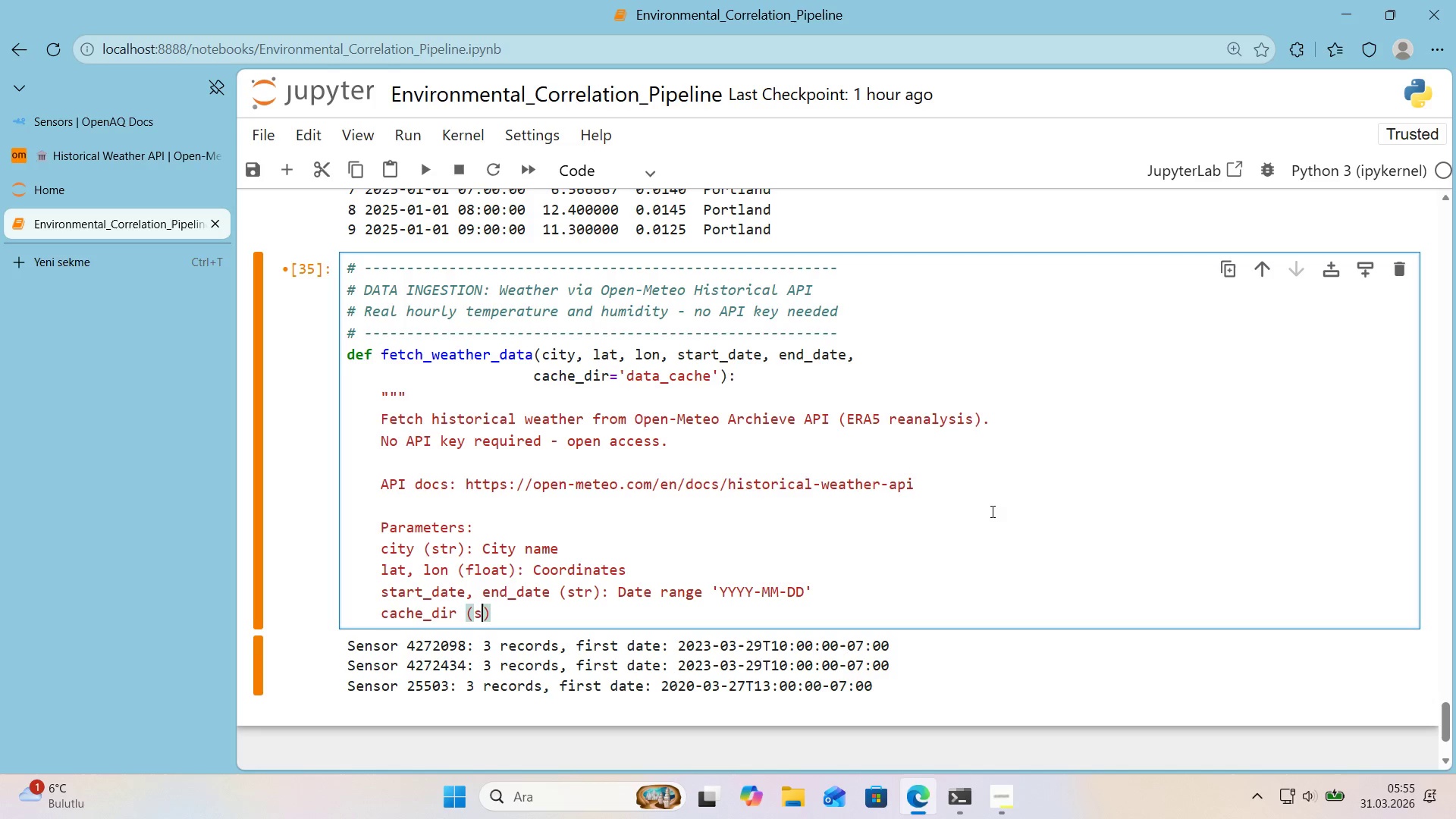 
type(str)
 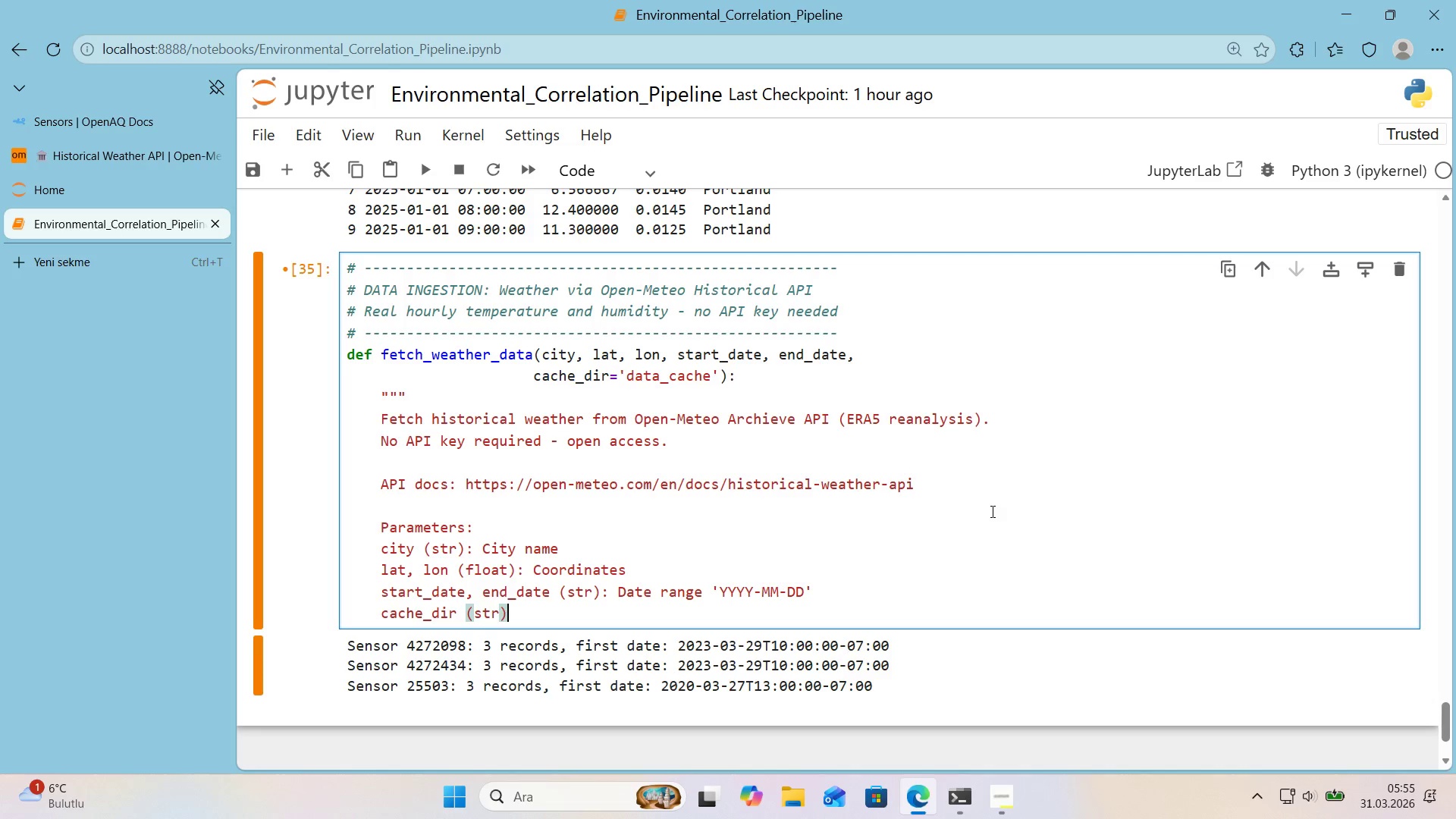 
key(ArrowRight)
 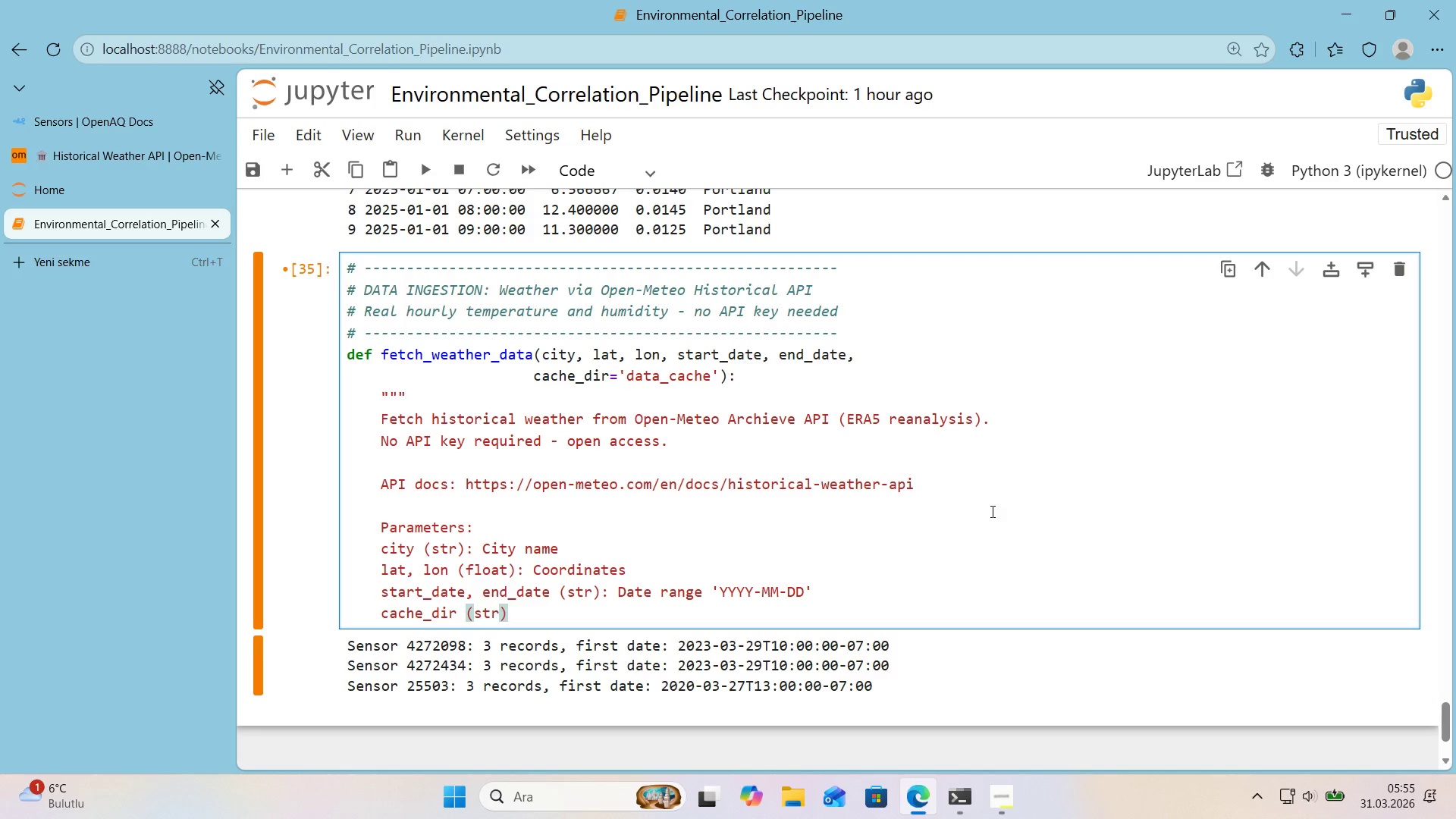 
type(> Cache d'rectory)
 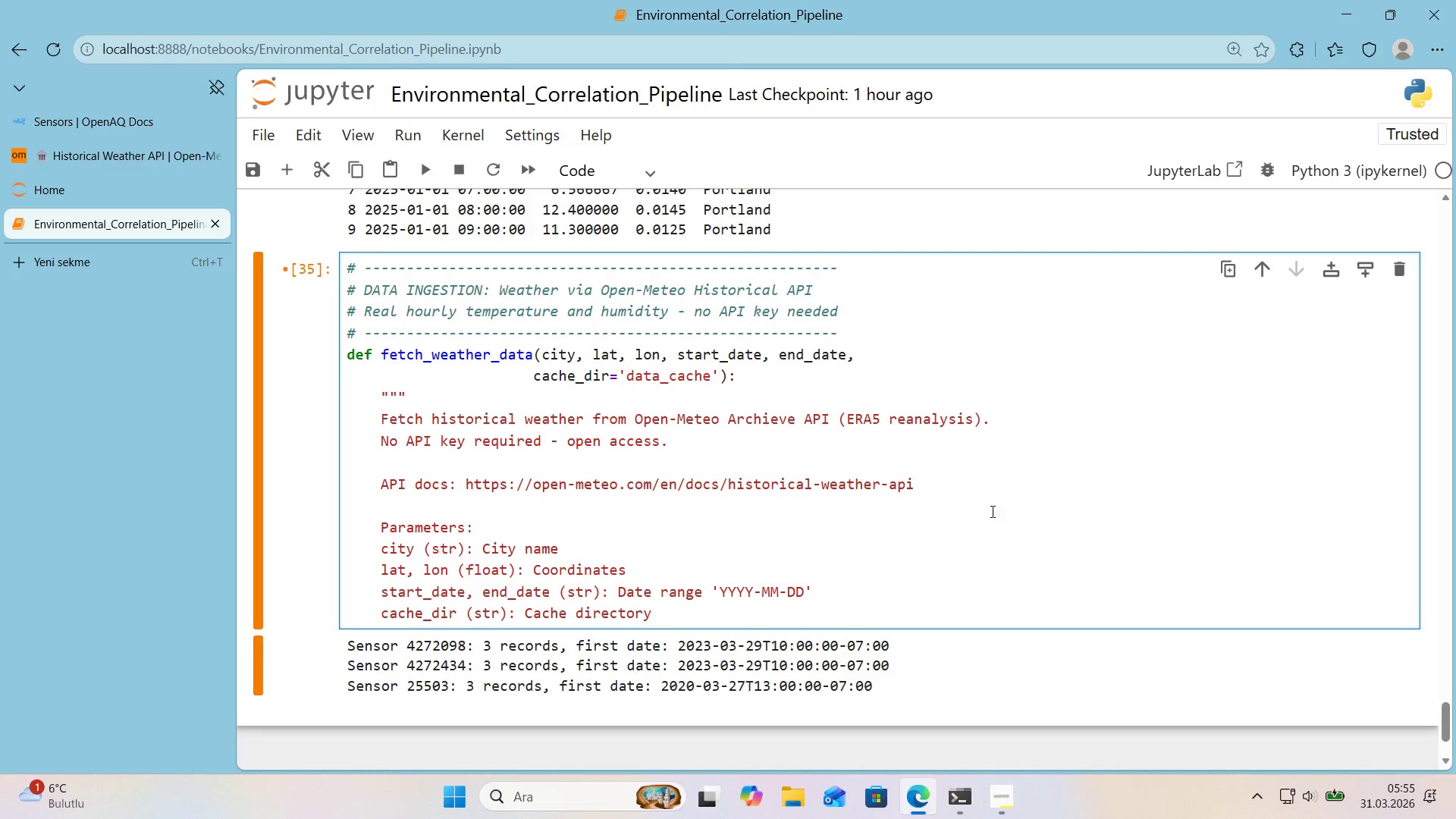 
key(Enter)
 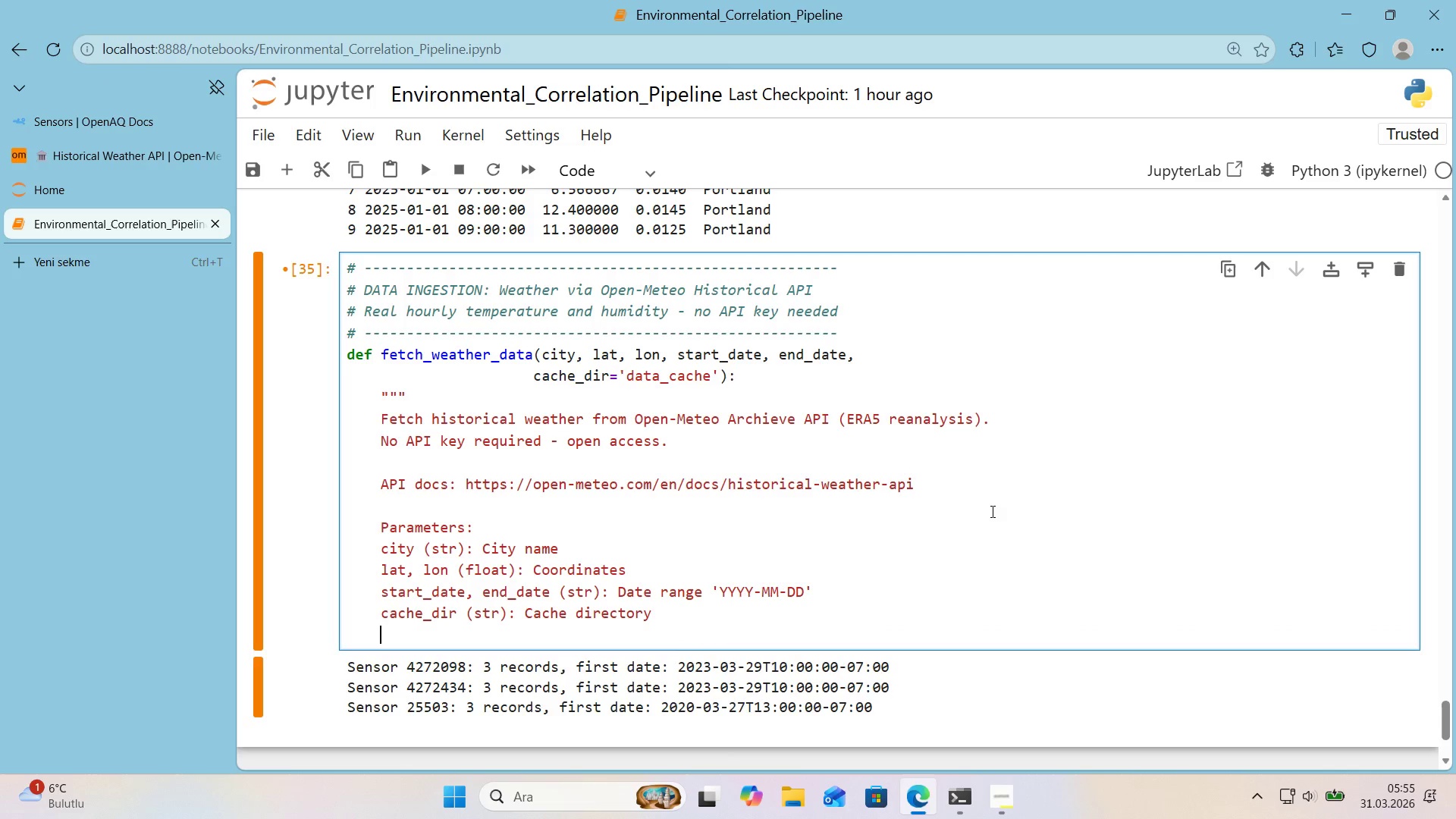 
key(Enter)
 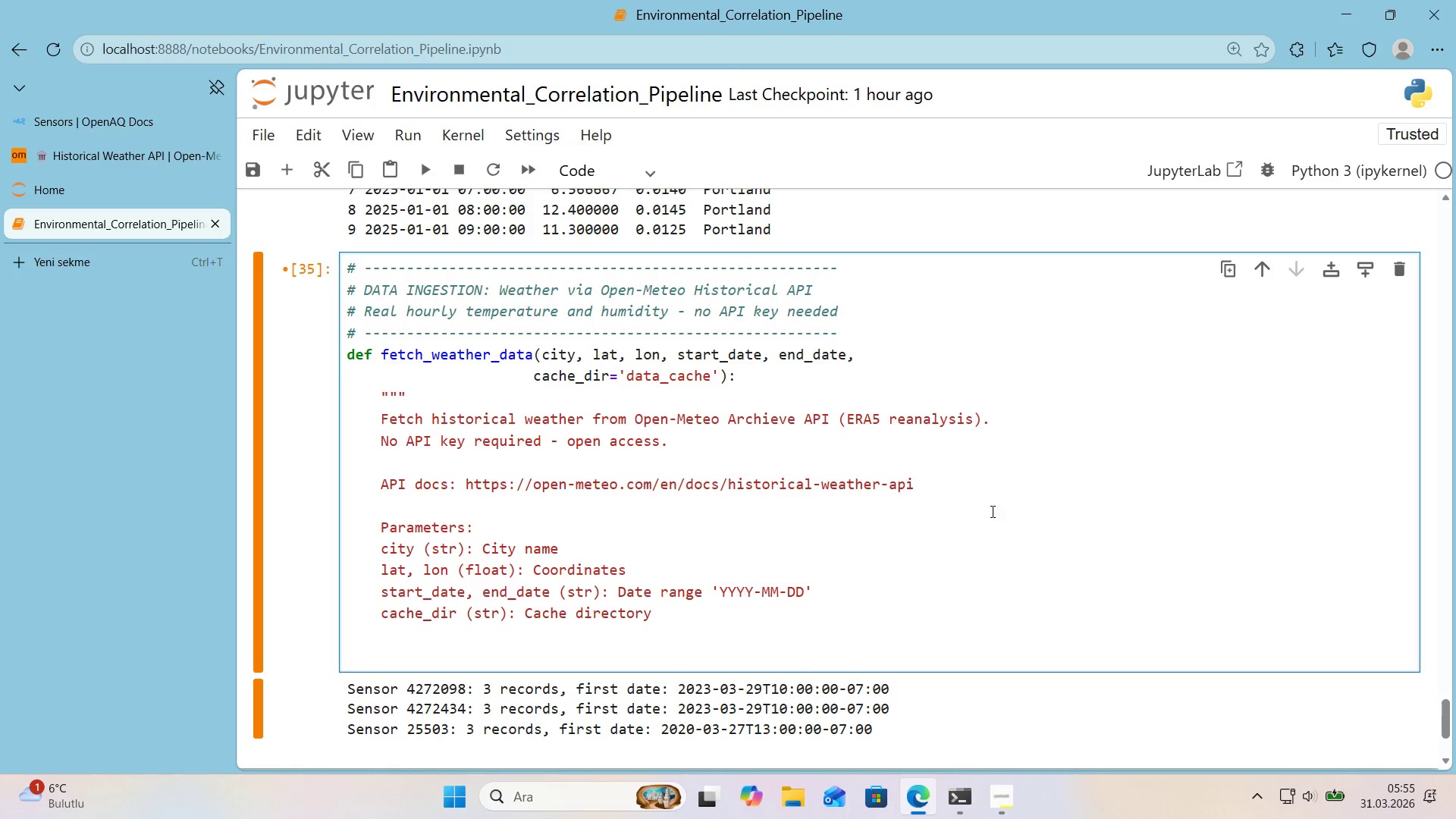 
type(Rer)
key(Backspace)
type(turns>)
 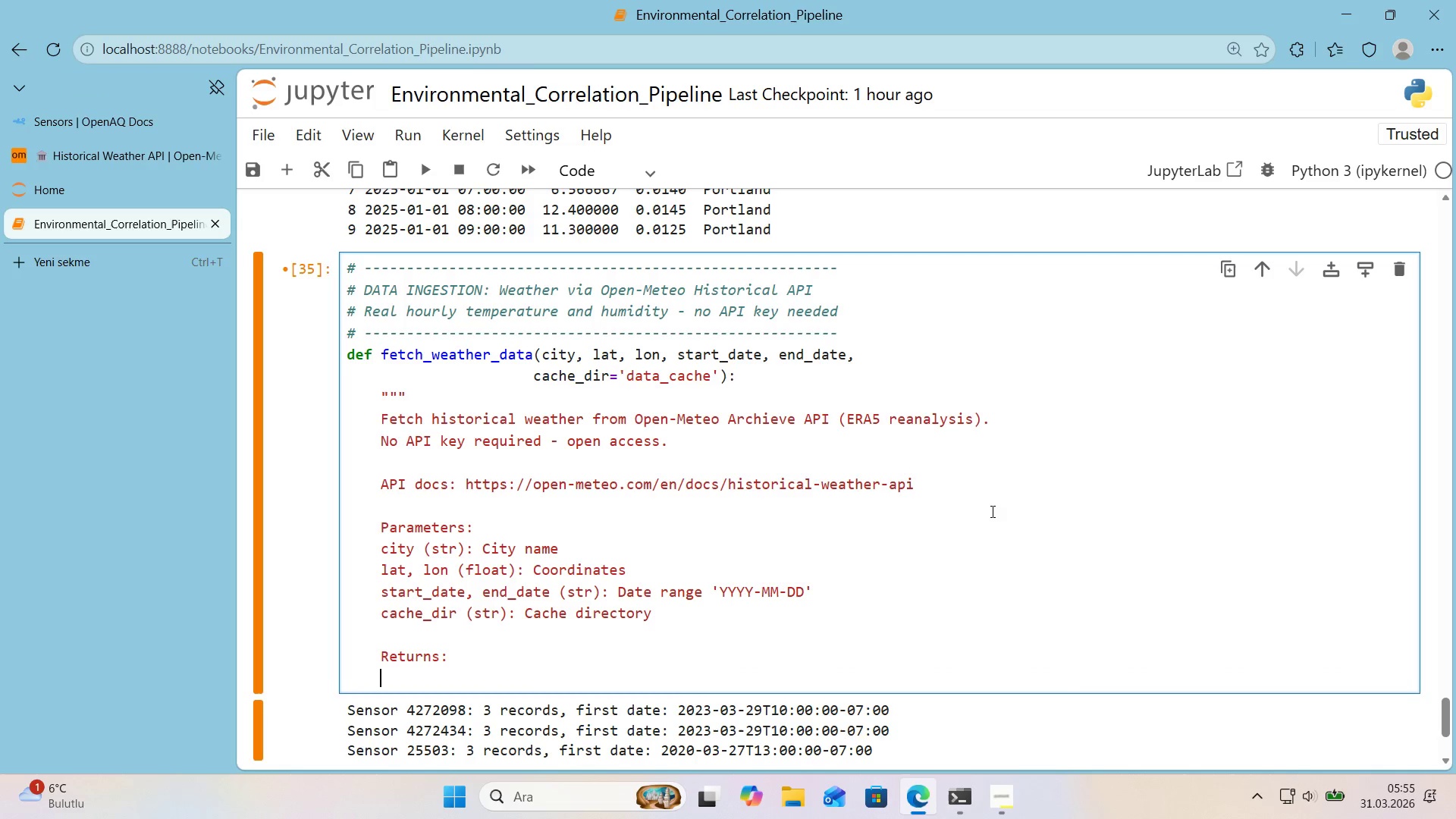 
 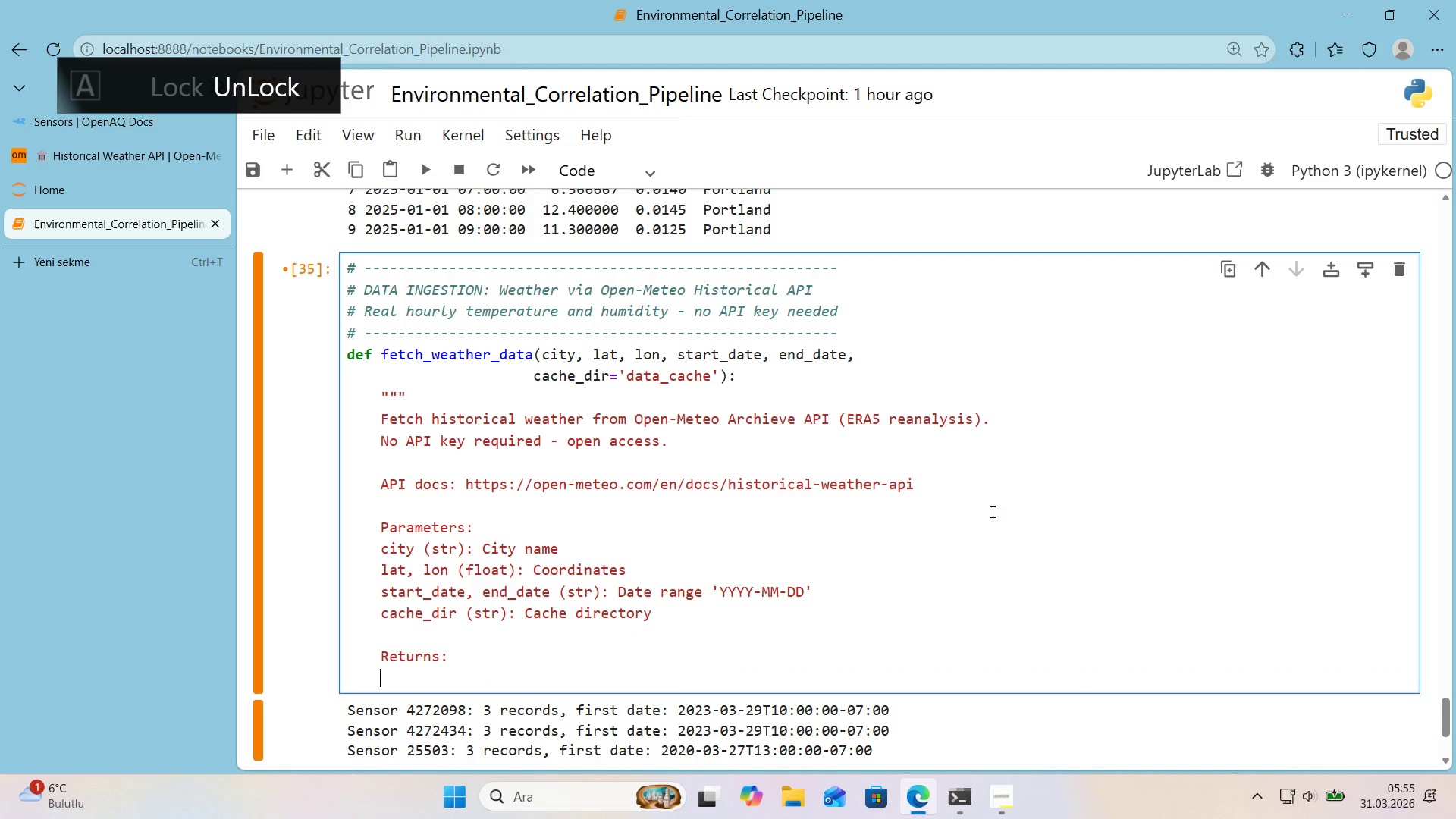 
key(Enter)
 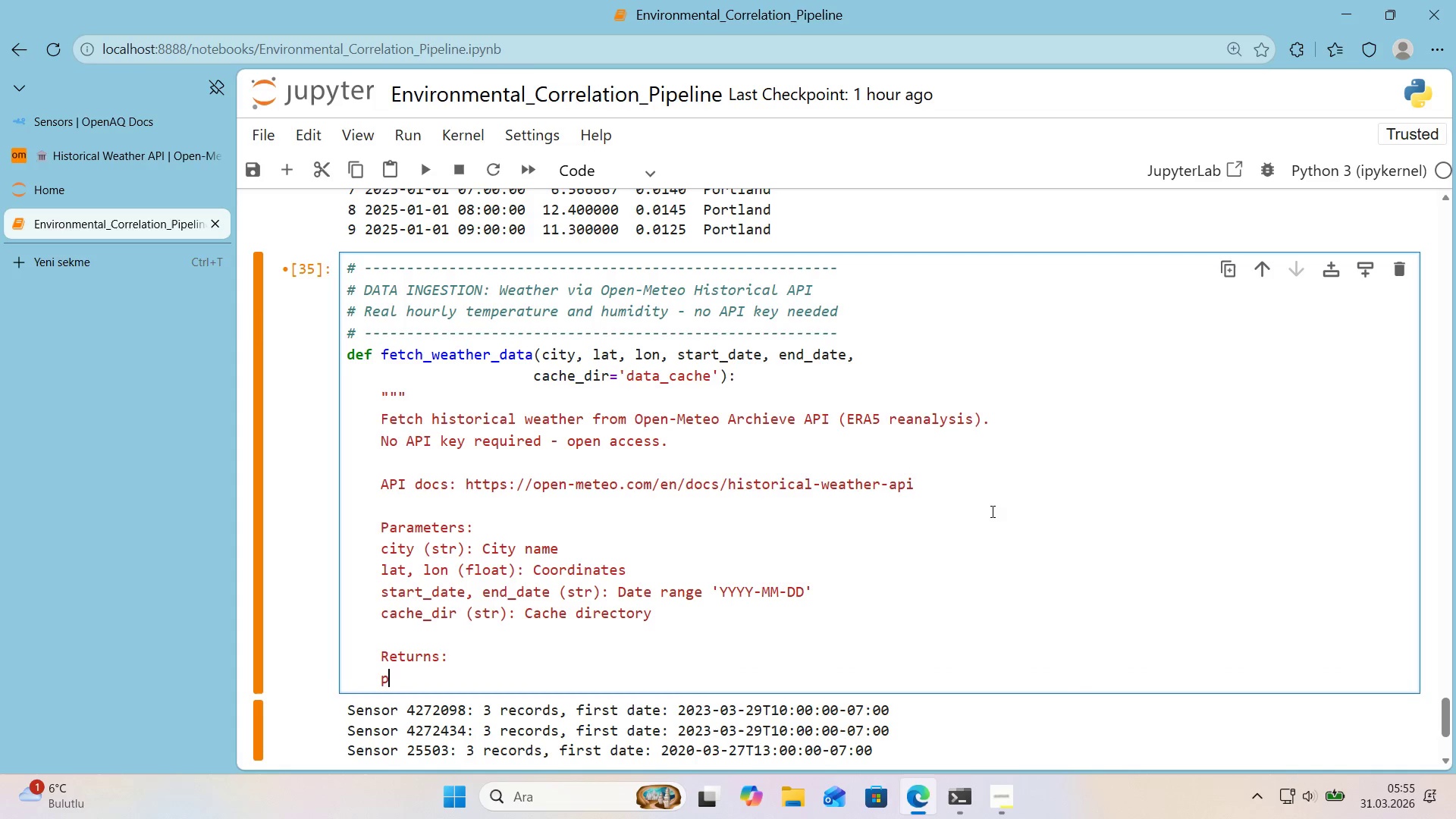 
type(p)
key(Backspace)
key(Tab)
type(pd.d)
key(Backspace)
type(DataFrame> )
 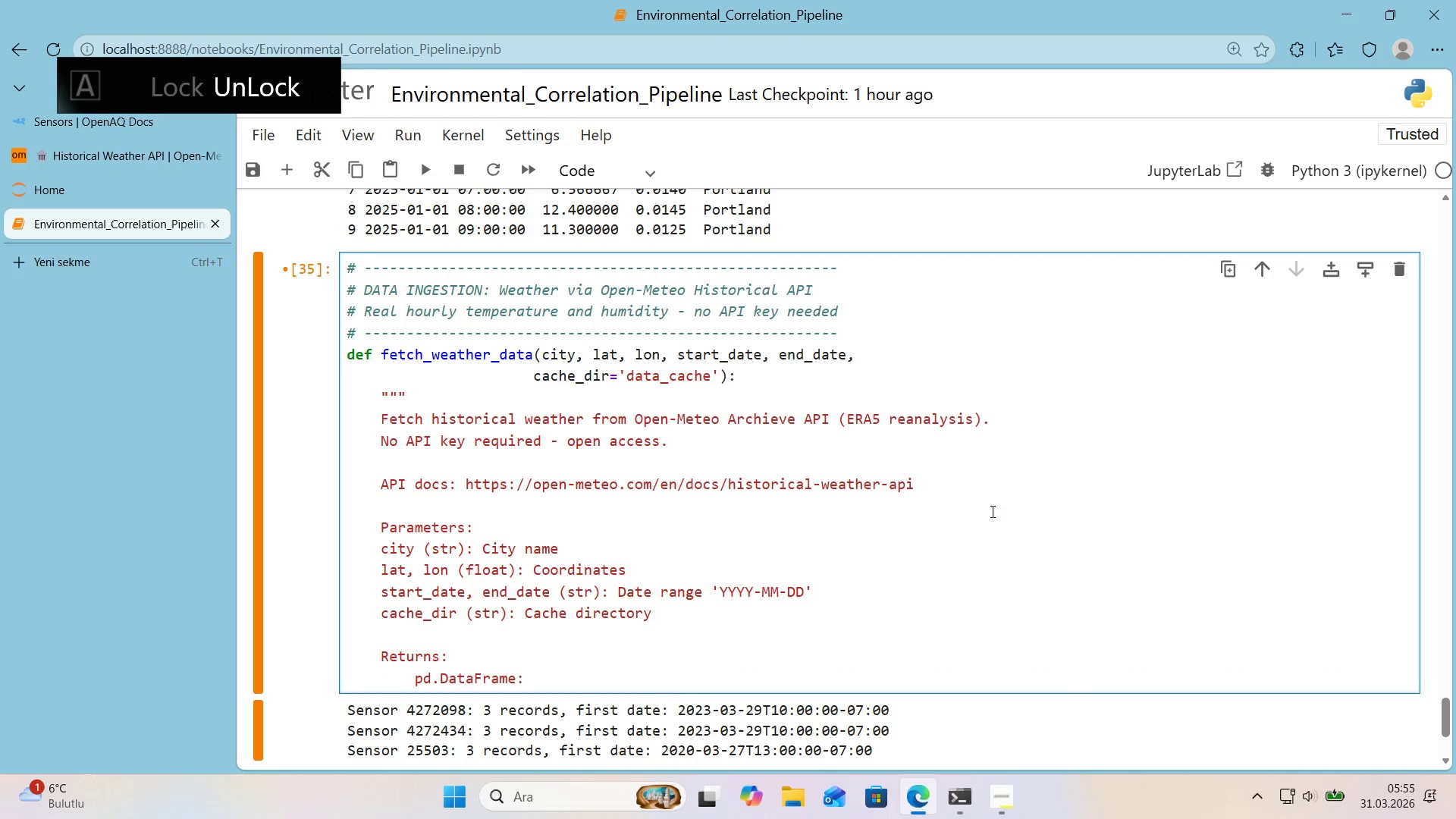 
key(Alt+Control+8)
 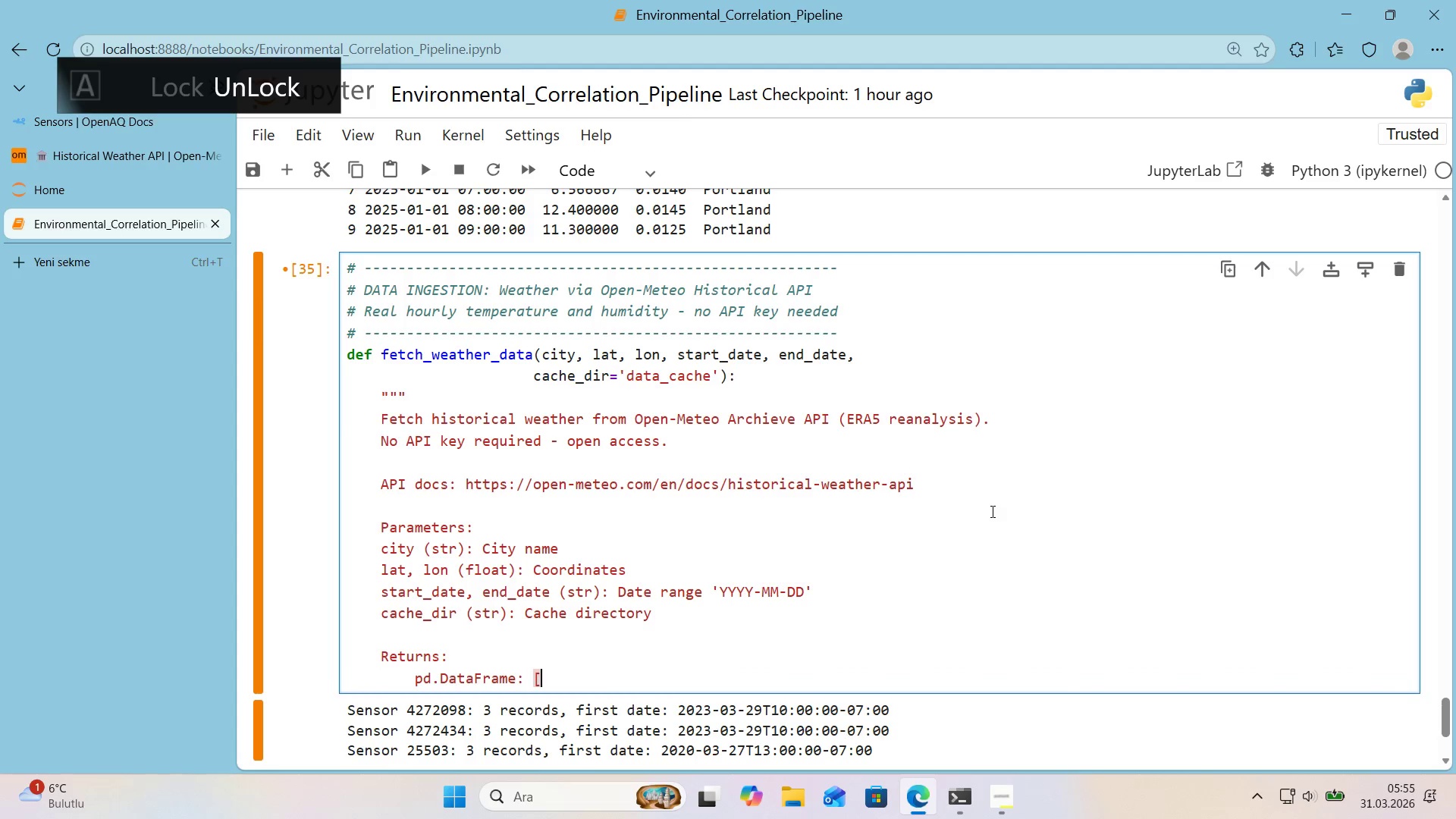 
key(Alt+Control+9)
 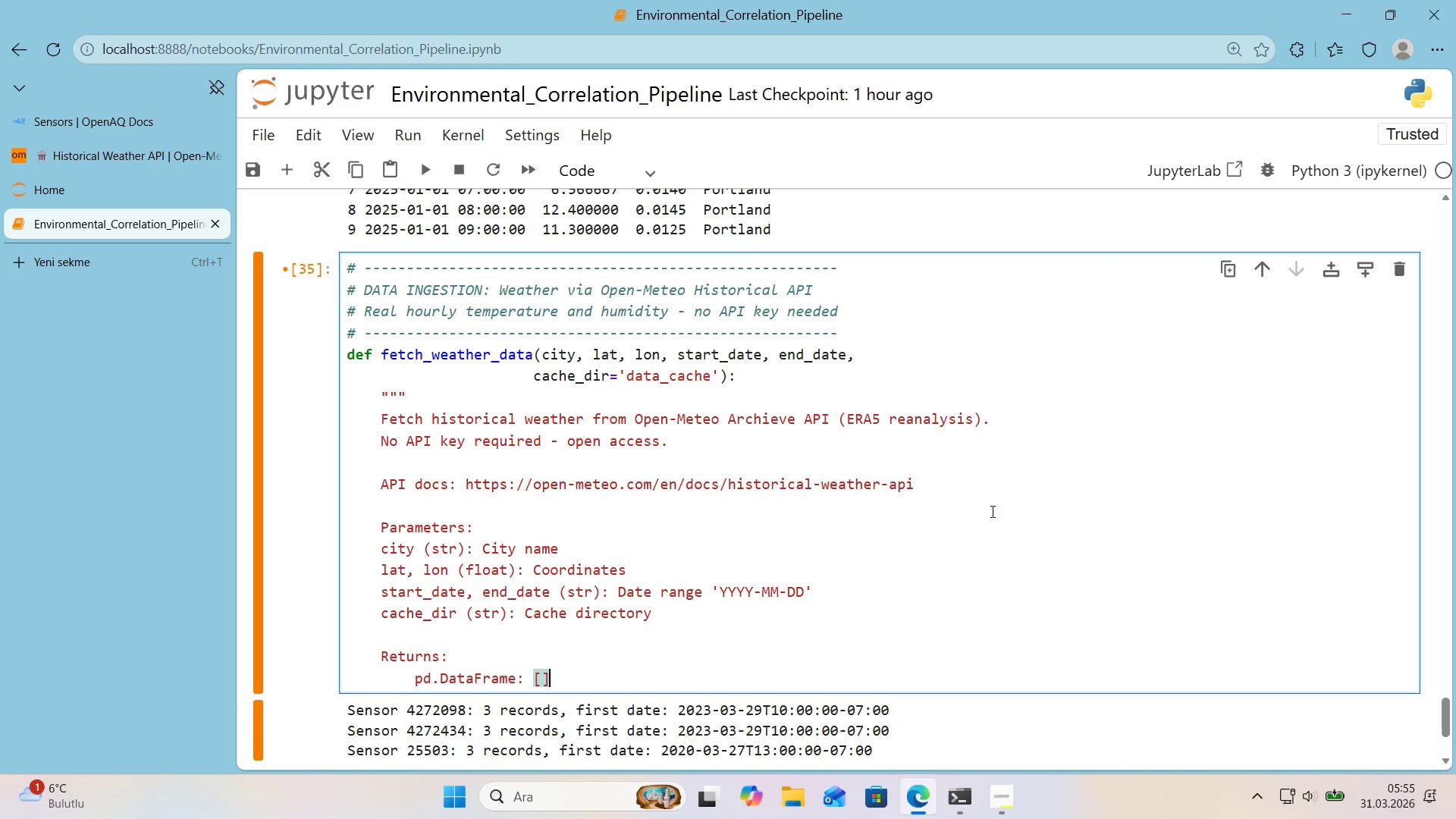 
key(ArrowLeft)
 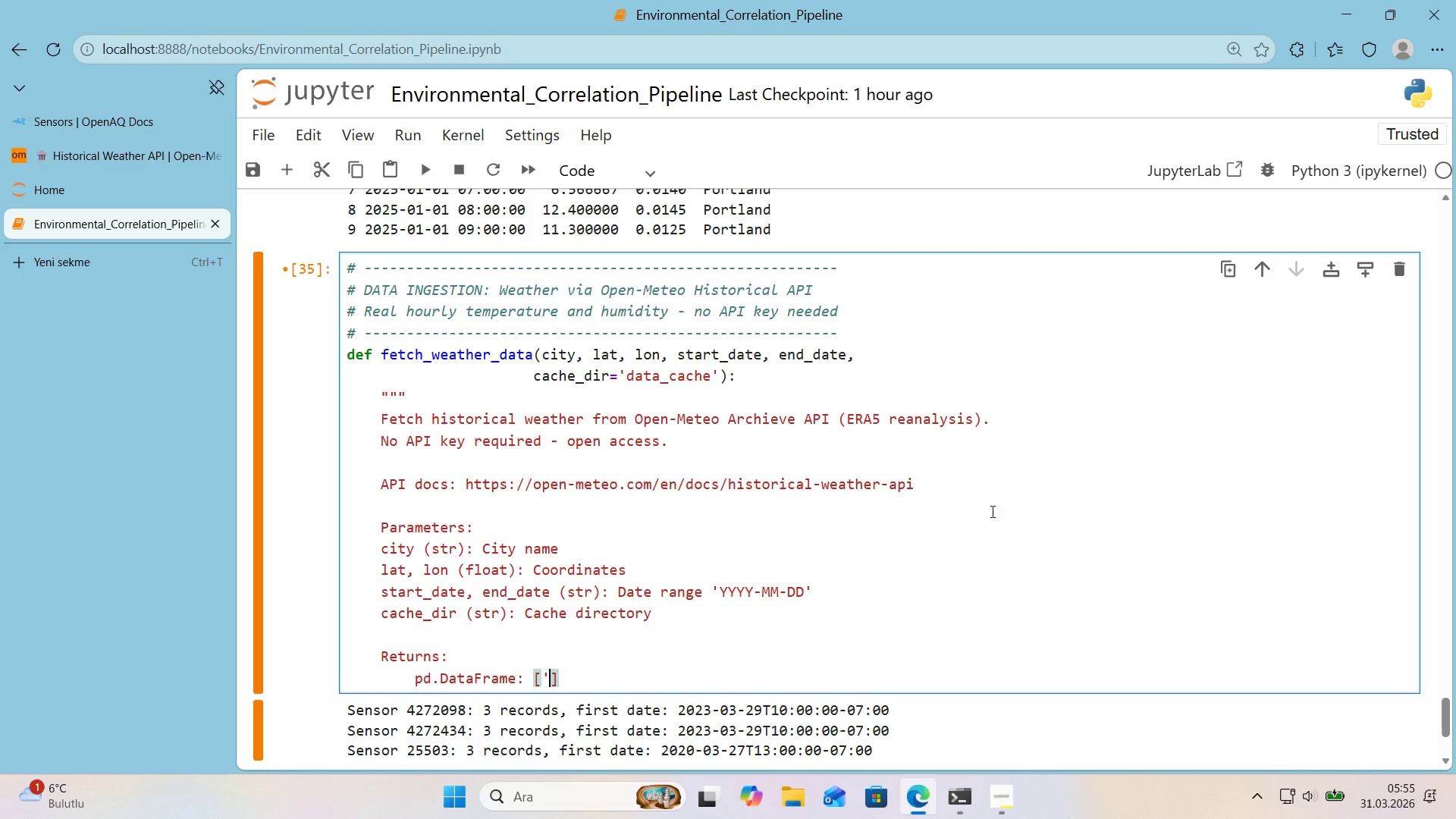 
type(@)
key(Backspace)
type(datet'me, c'ty, e)
key(Backspace)
type(temperature_f,)
 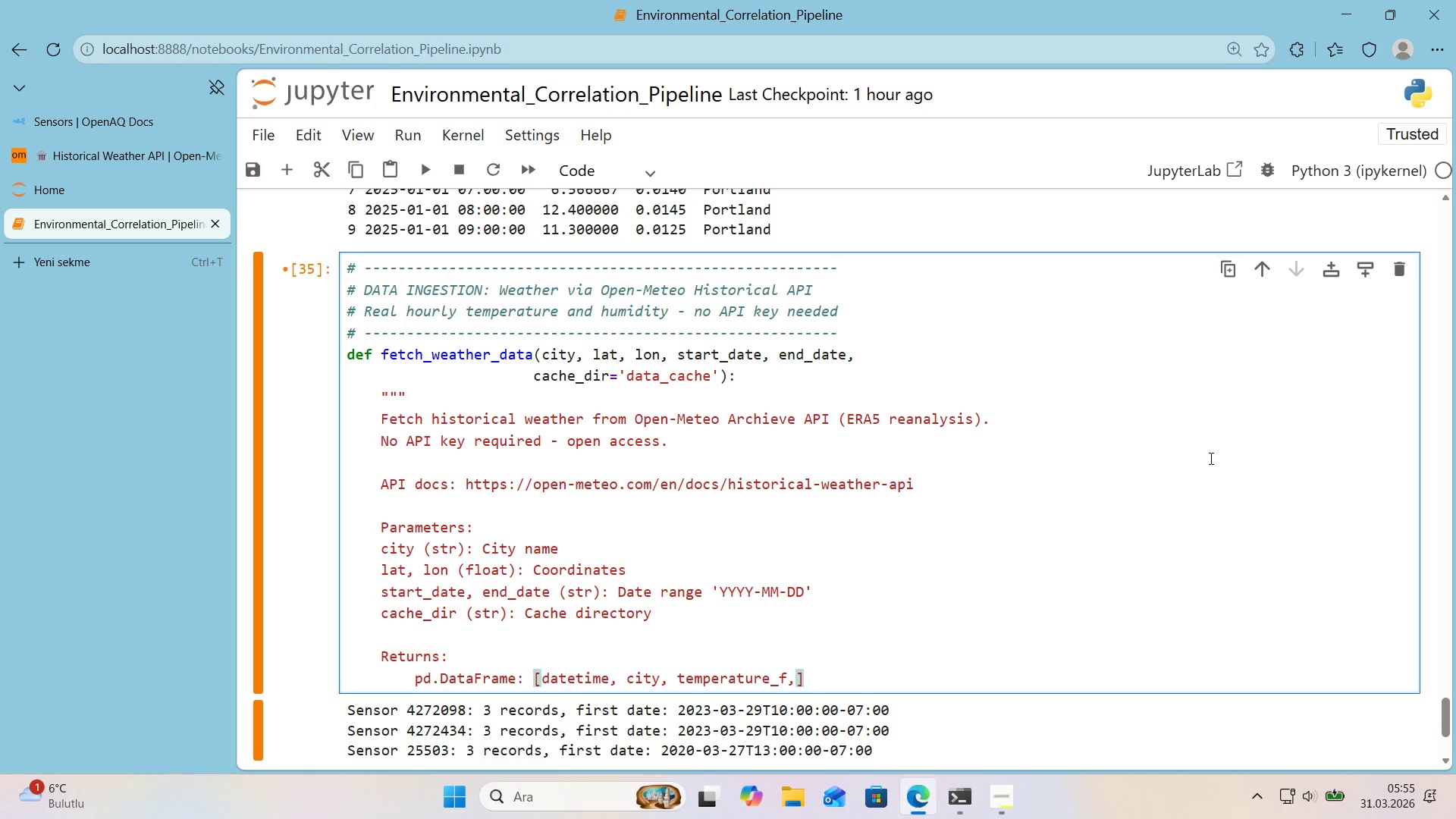 
scroll: coordinate [1210, 459], scroll_direction: down, amount: 1.0
 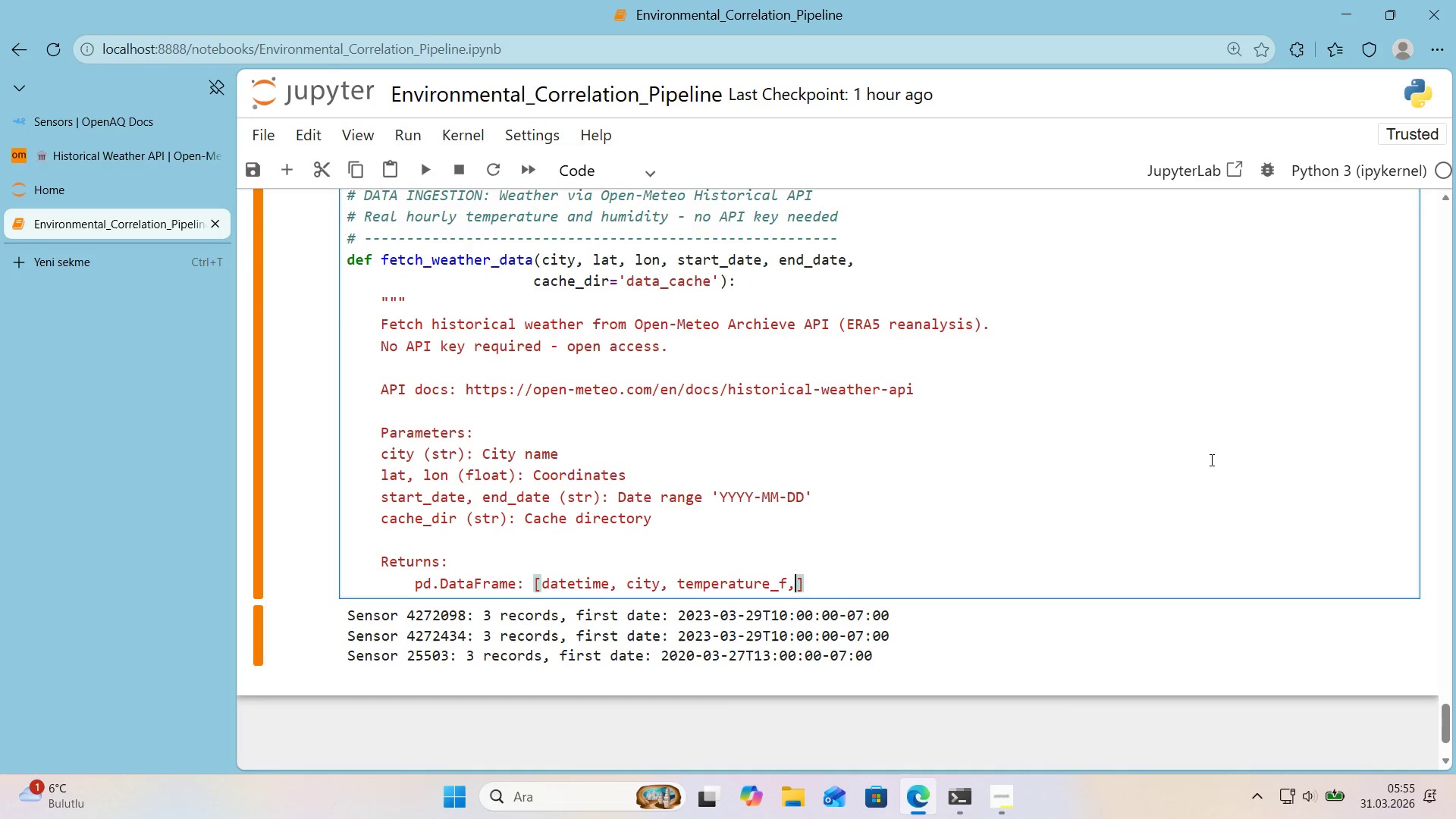 
key(Space)
 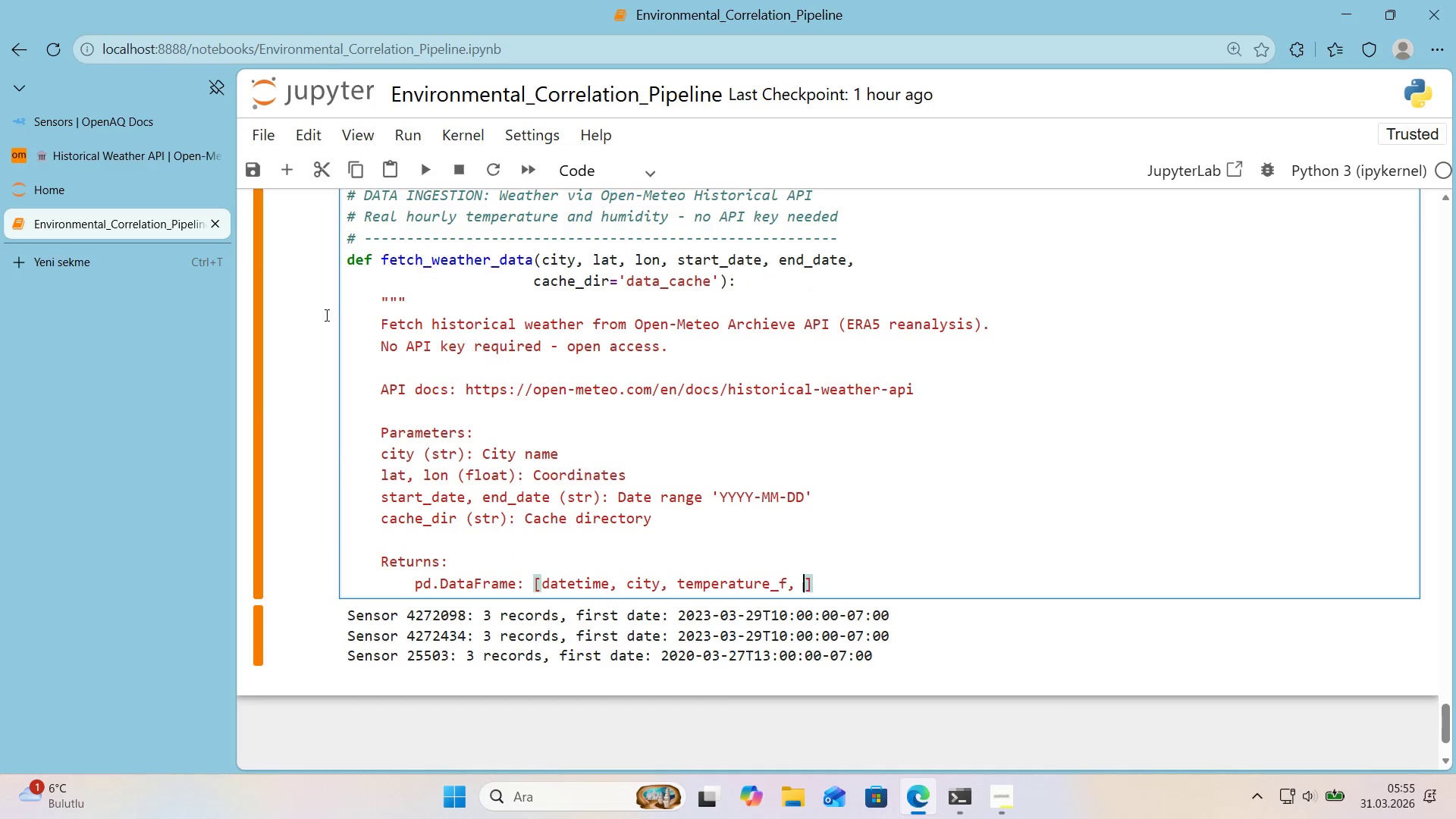 
left_click([140, 152])
 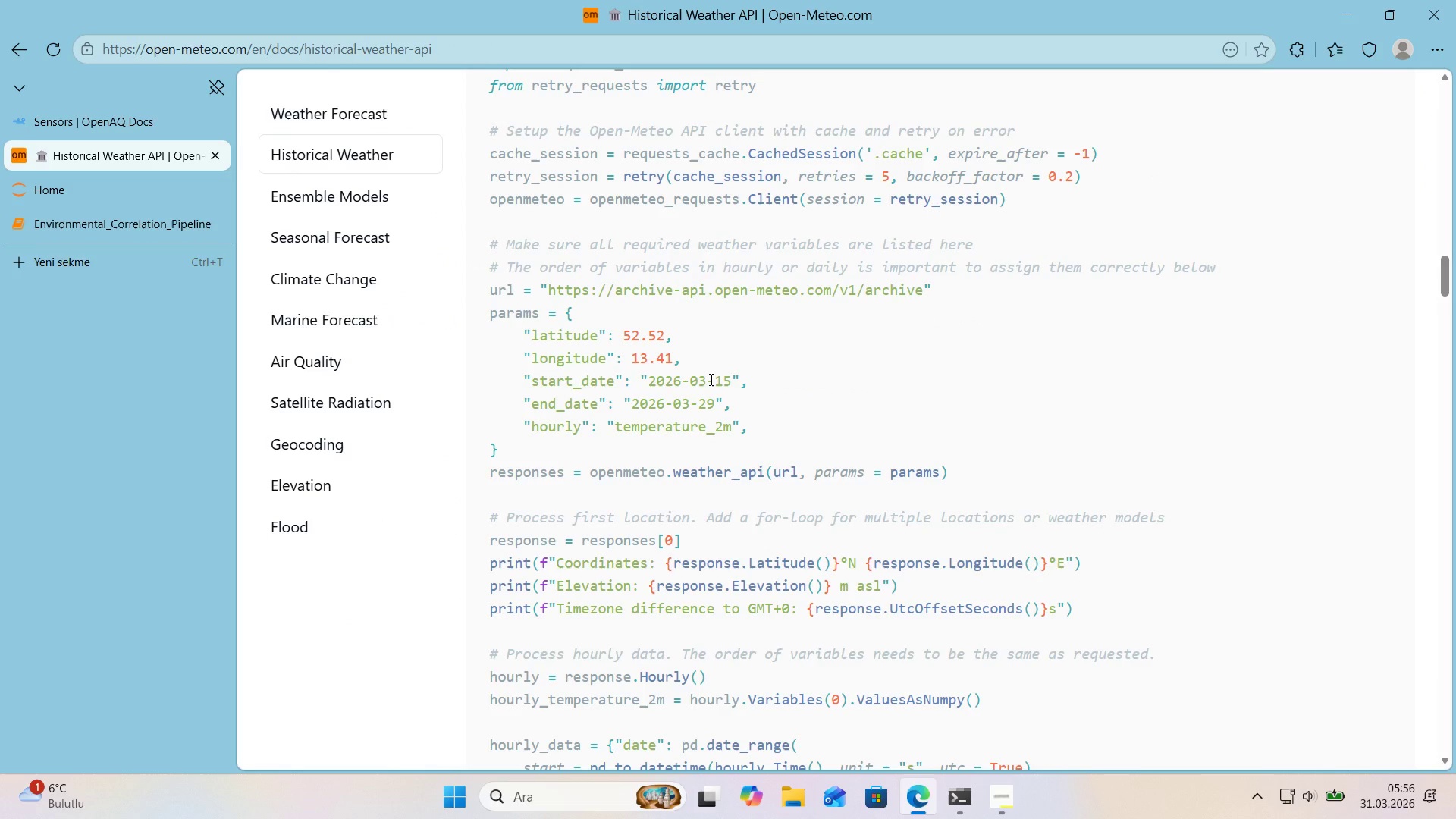 
scroll: coordinate [875, 425], scroll_direction: up, amount: 3.0
 